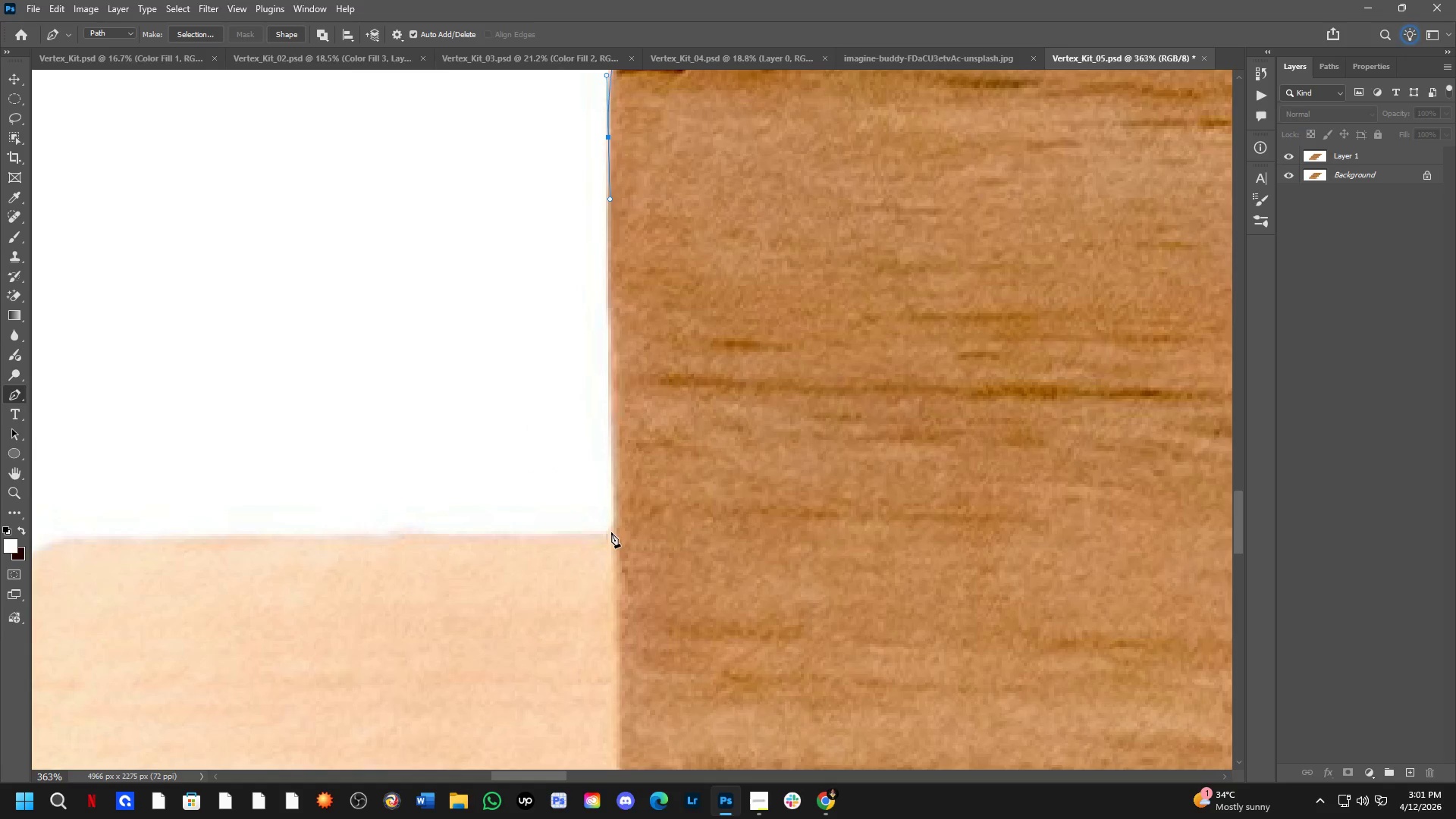 
left_click_drag(start_coordinate=[575, 604], to_coordinate=[639, 203])
 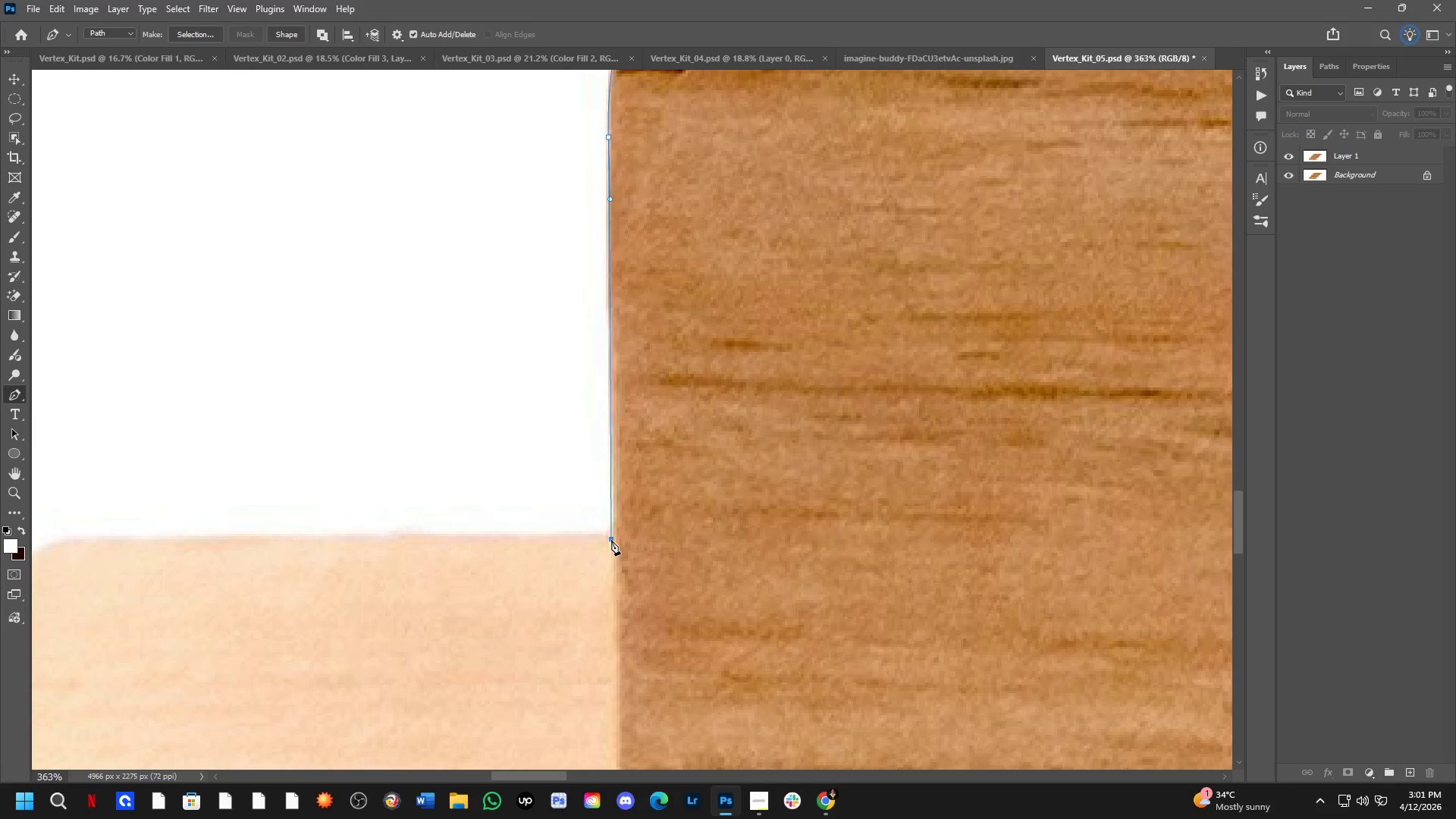 
key(Shift+ShiftLeft)
 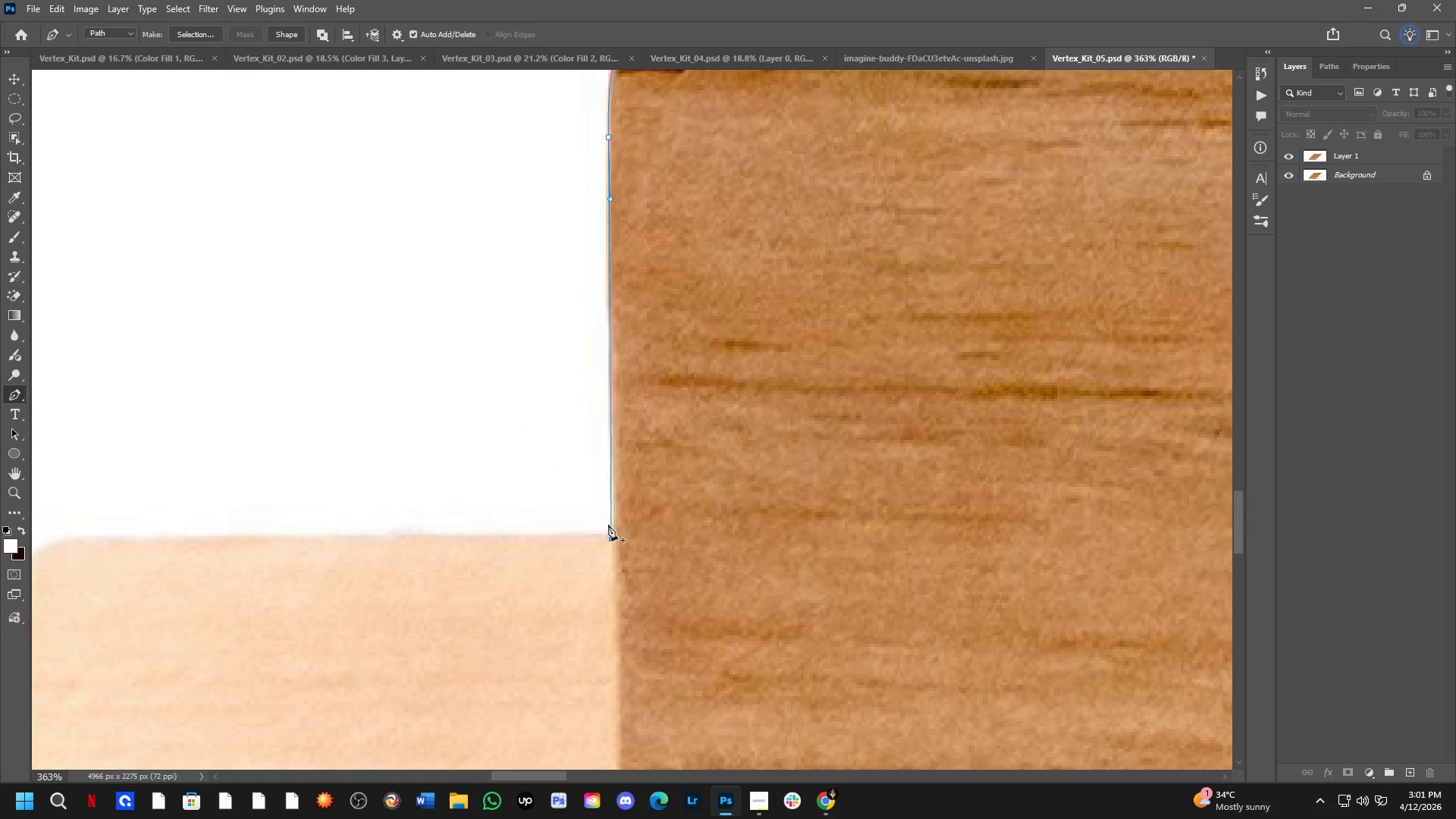 
hold_key(key=Space, duration=1.08)
 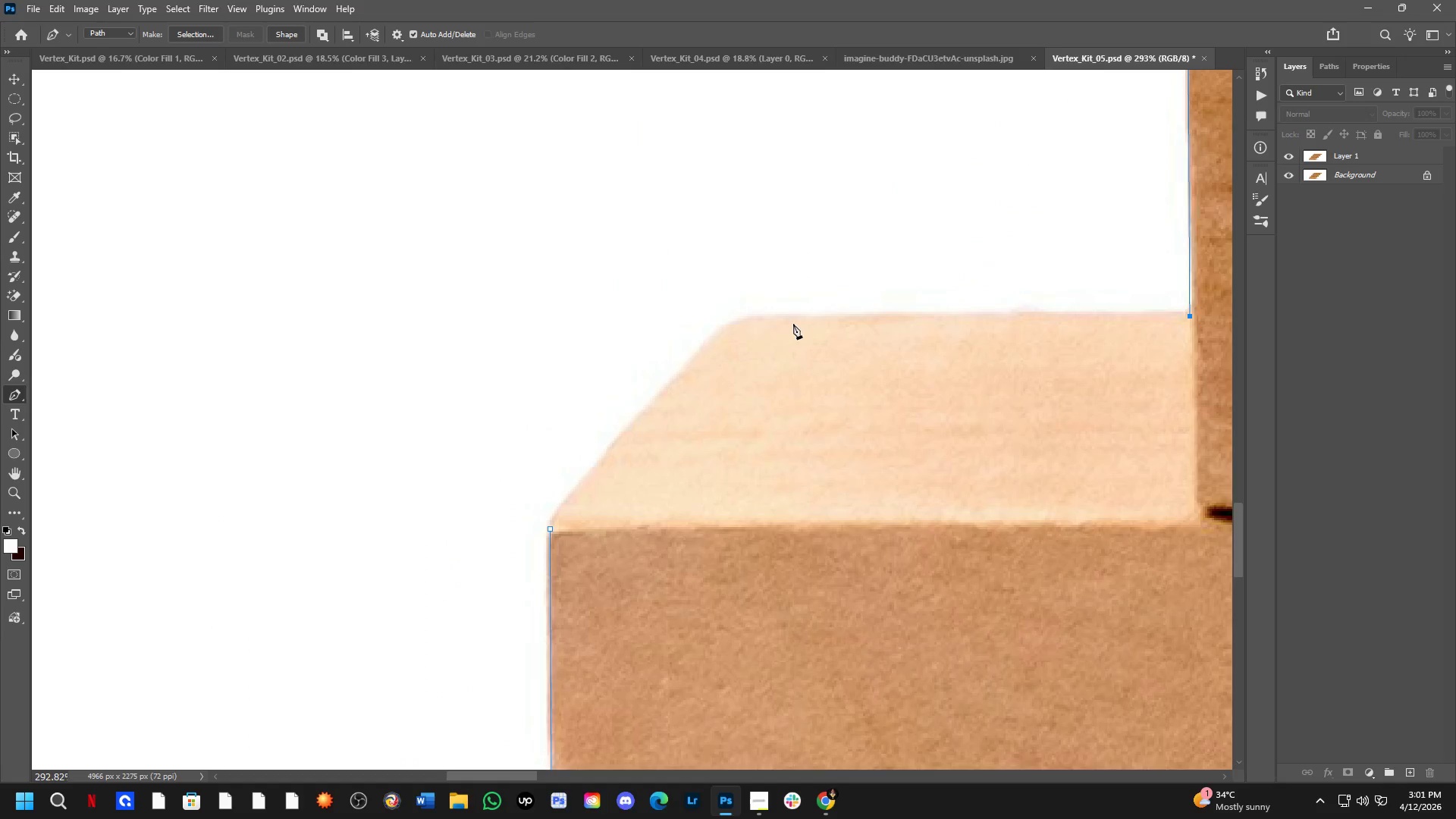 
left_click_drag(start_coordinate=[519, 541], to_coordinate=[971, 331])
 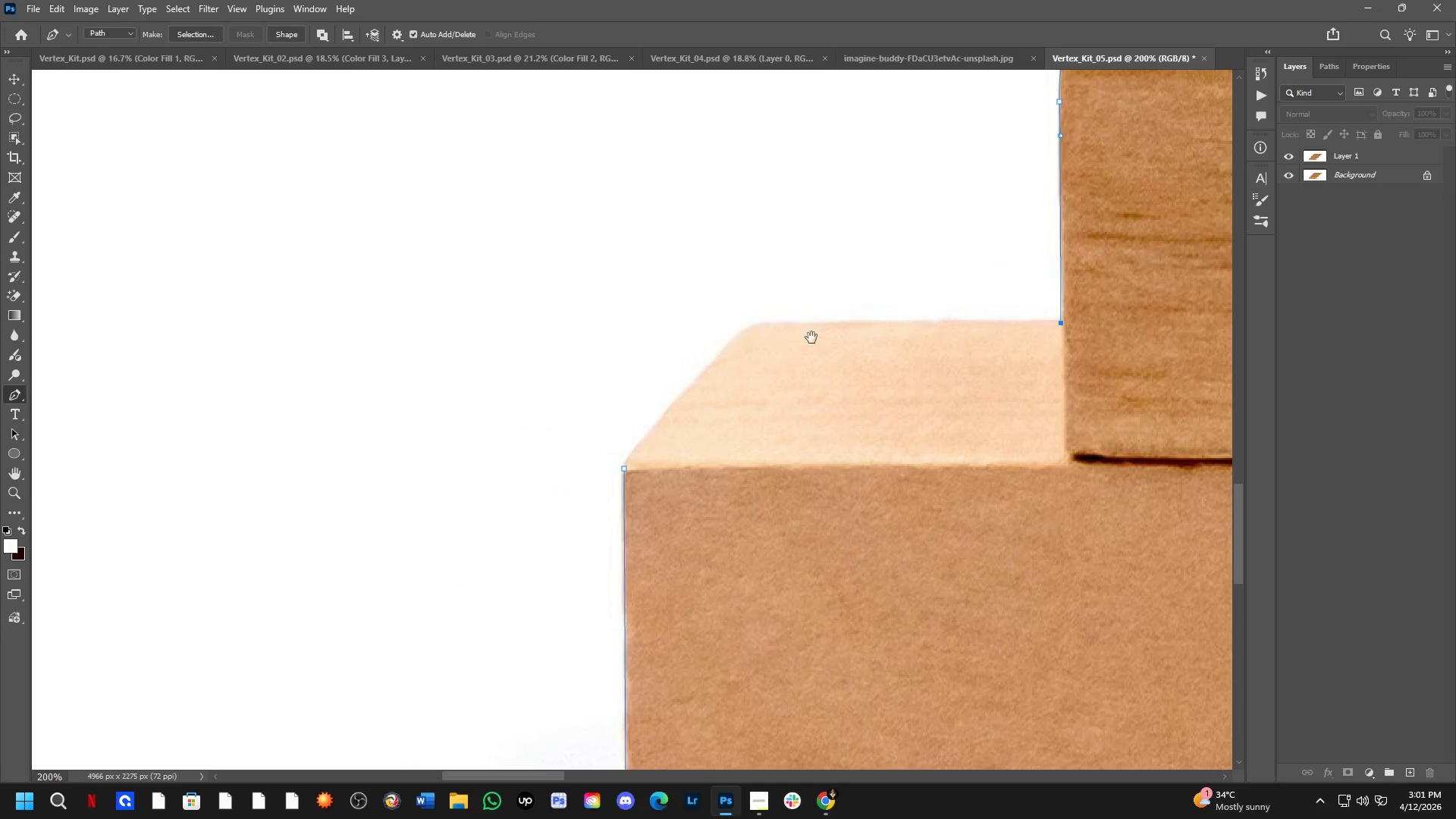 
scroll: coordinate [607, 523], scroll_direction: down, amount: 2.0
 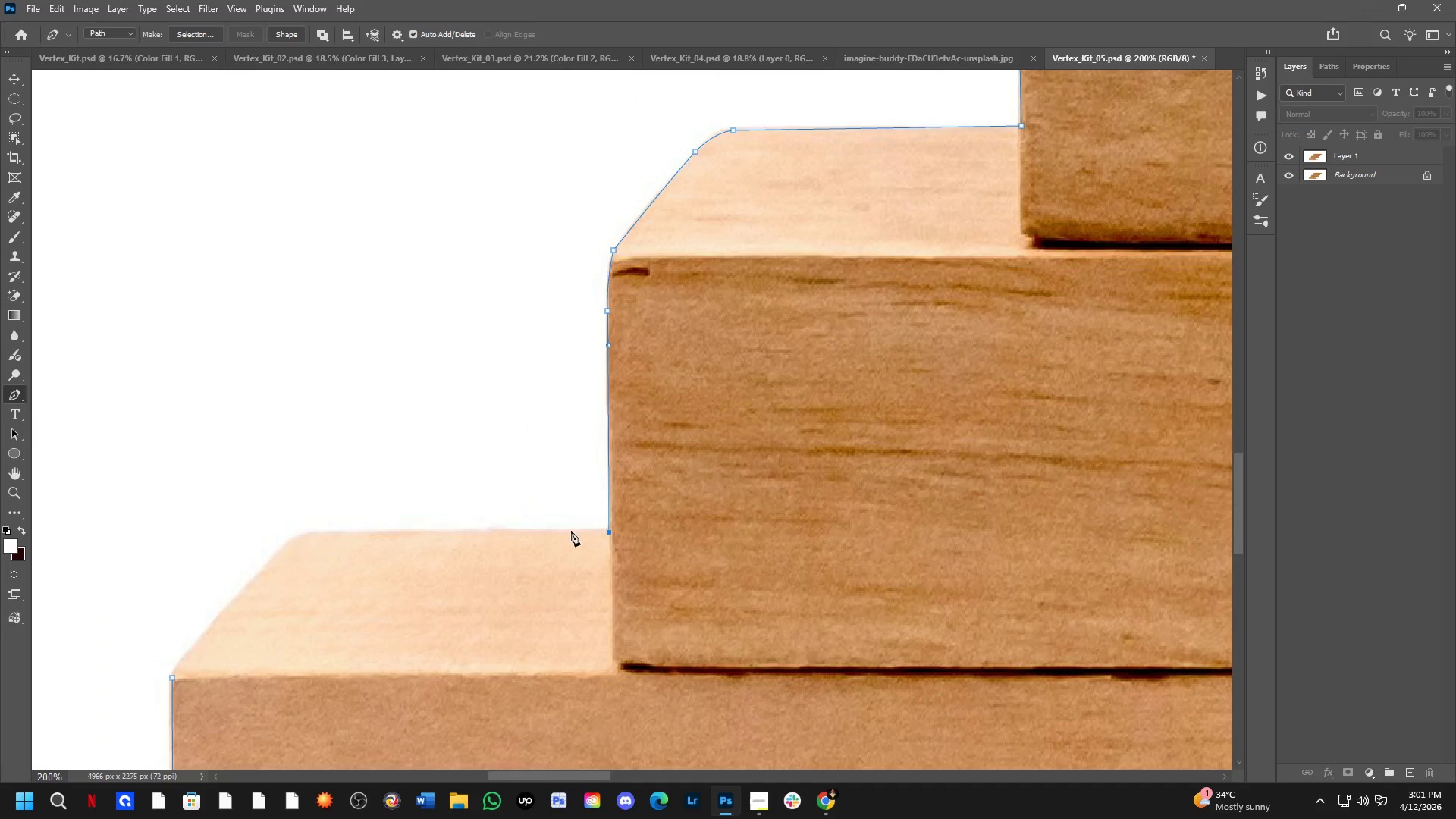 
scroll: coordinate [779, 337], scroll_direction: up, amount: 4.0
 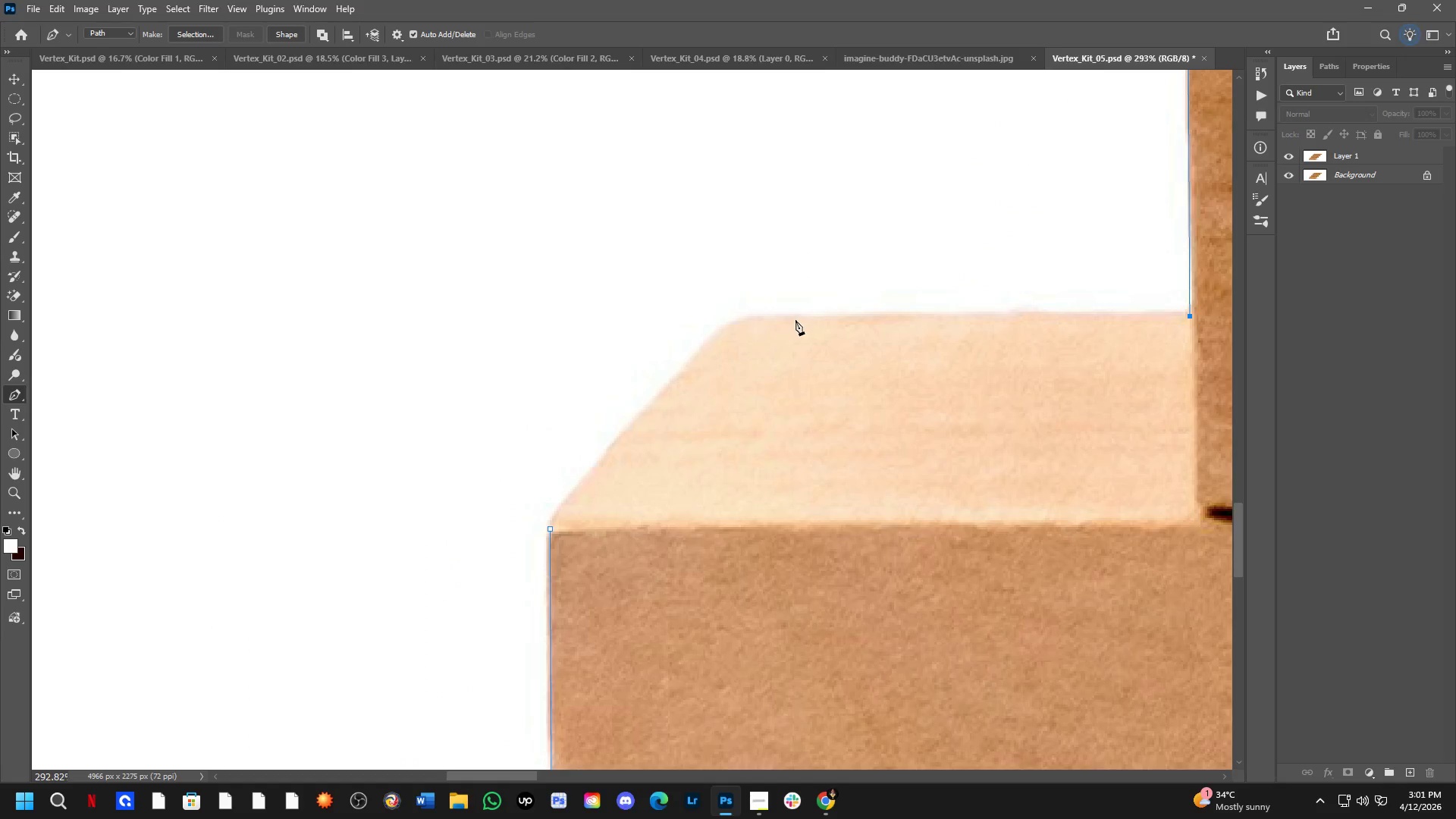 
left_click([799, 315])
 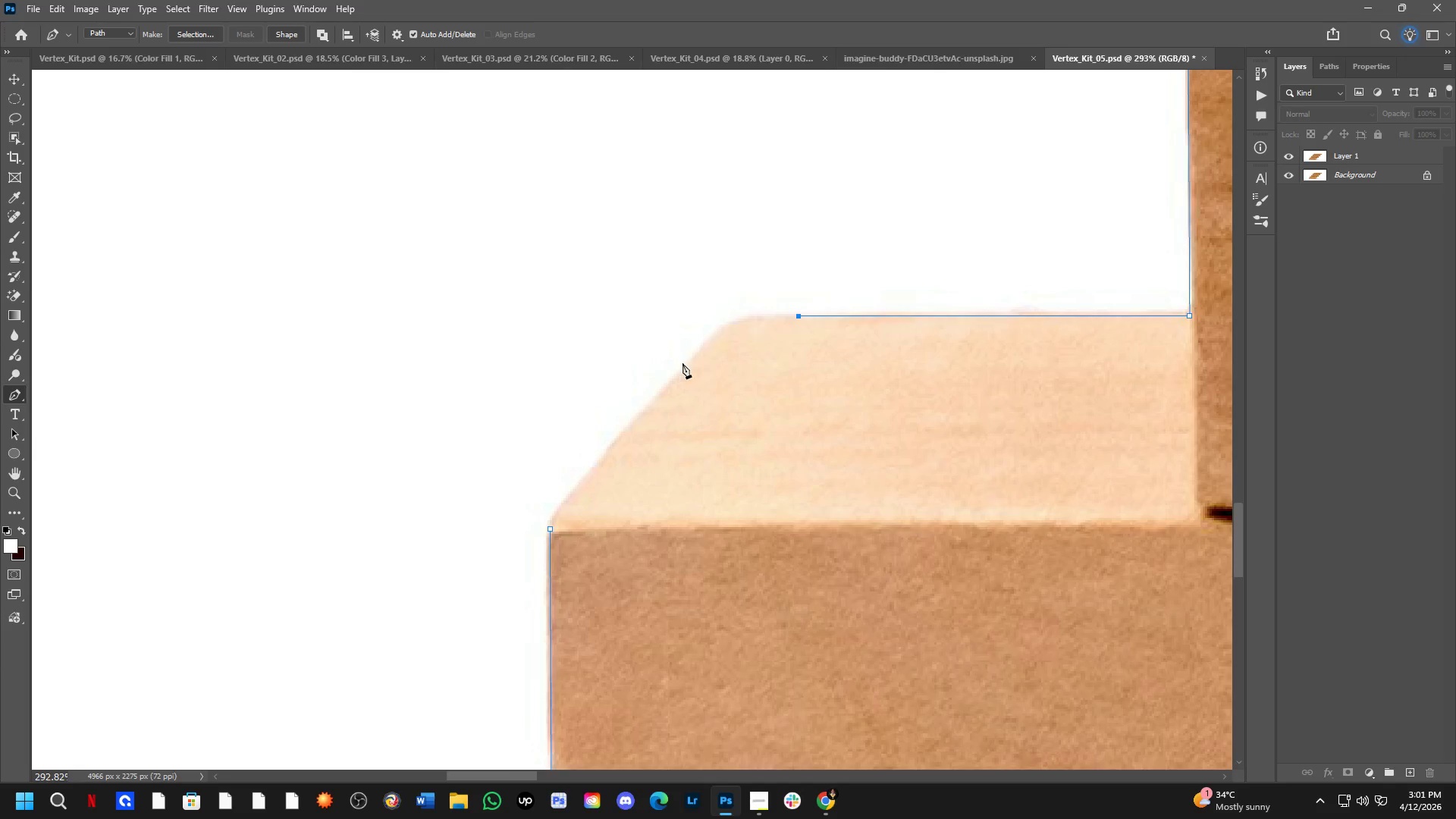 
left_click_drag(start_coordinate=[683, 372], to_coordinate=[627, 438])
 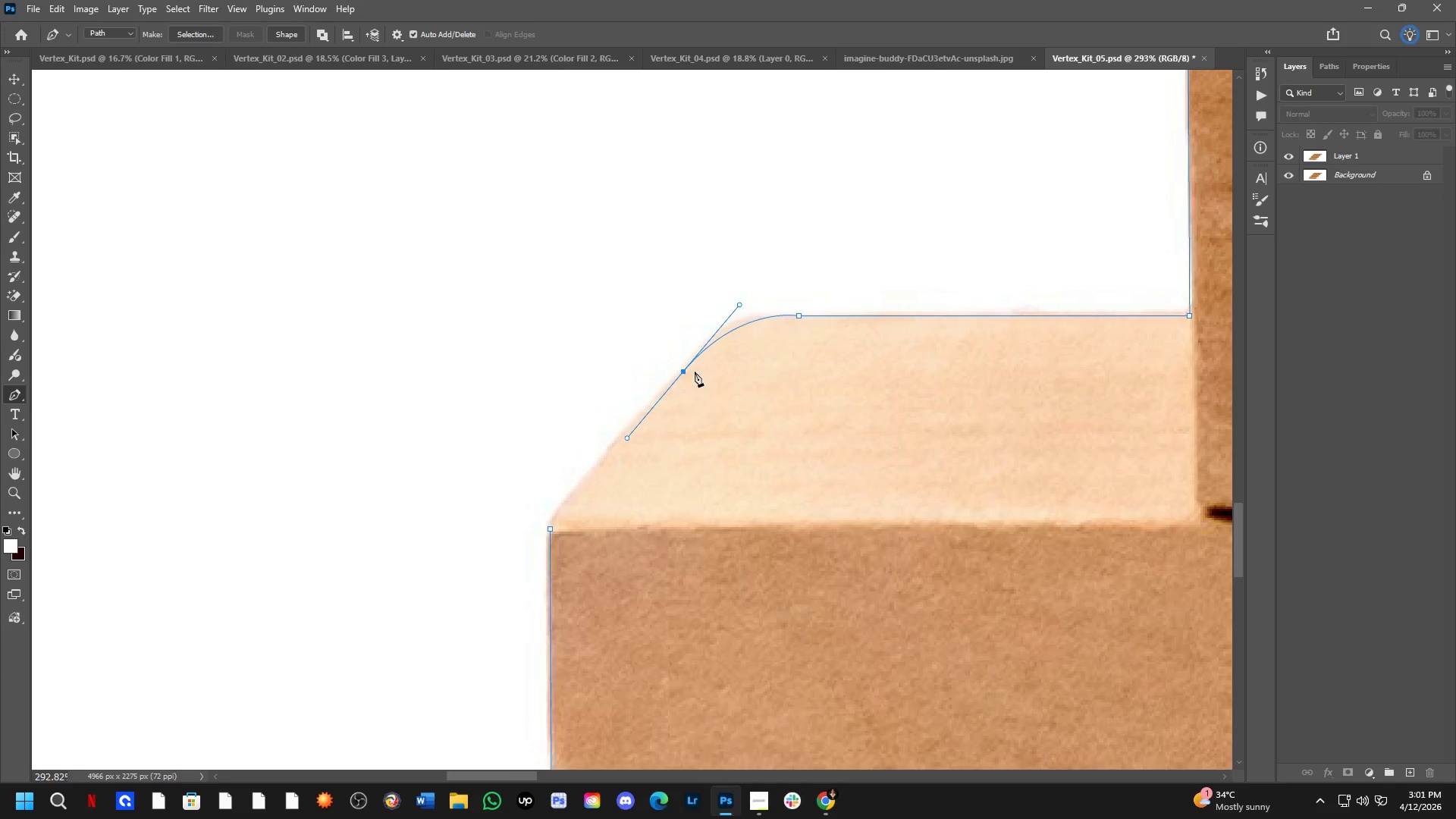 
hold_key(key=AltLeft, duration=0.62)
left_click([685, 372])
 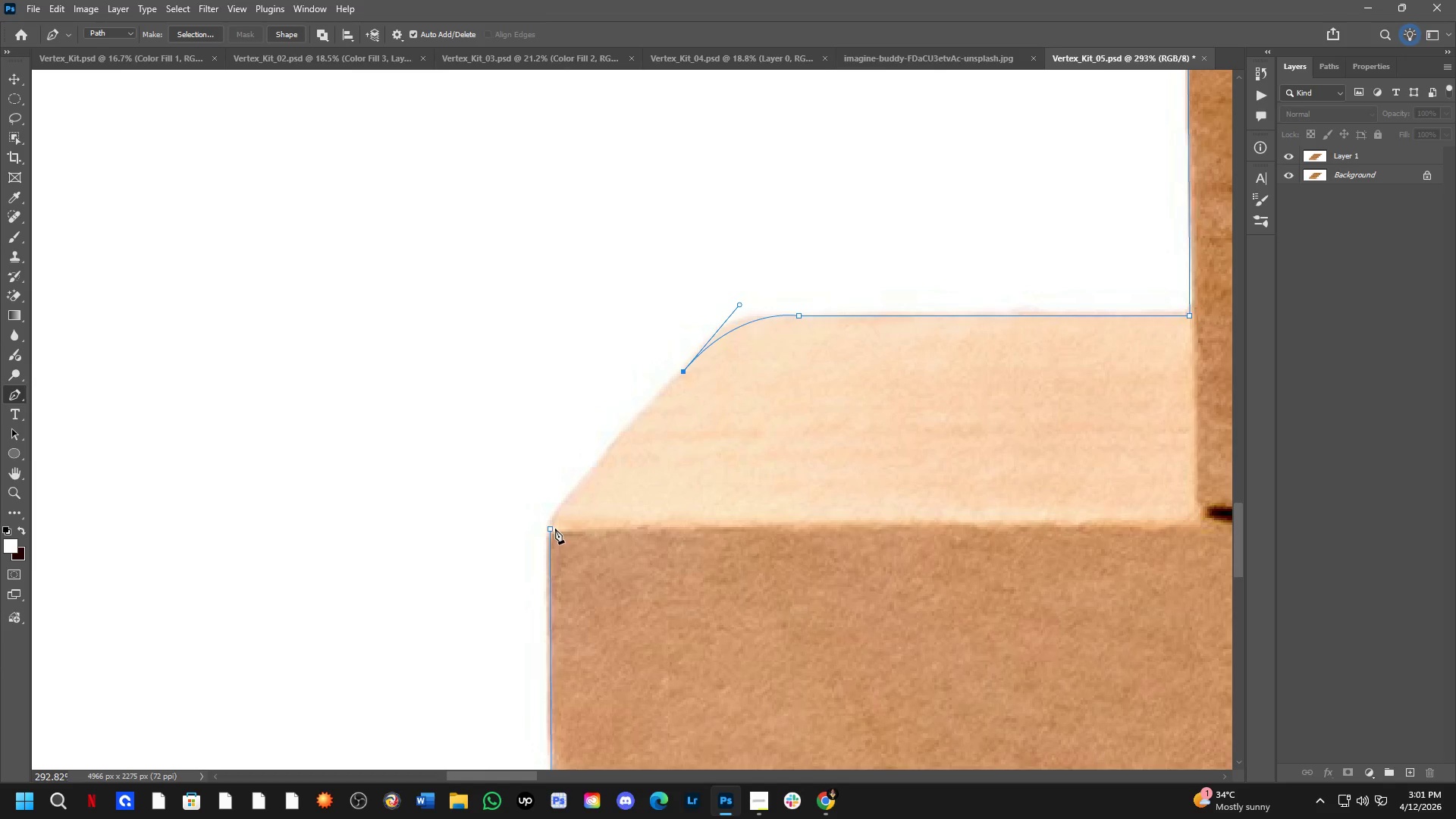 
left_click_drag(start_coordinate=[551, 529], to_coordinate=[548, 553])
 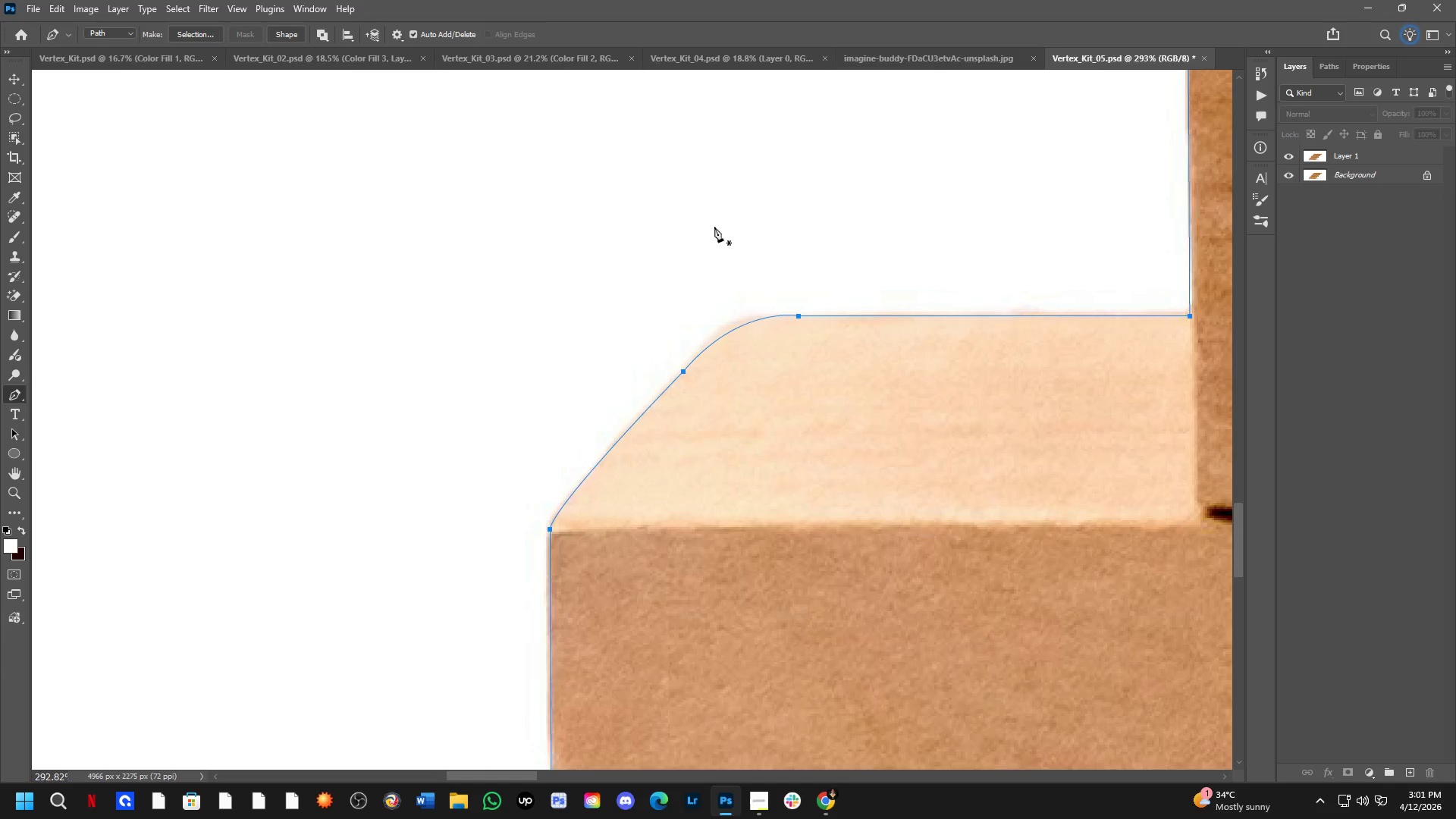 
key(Control+ControlLeft)
 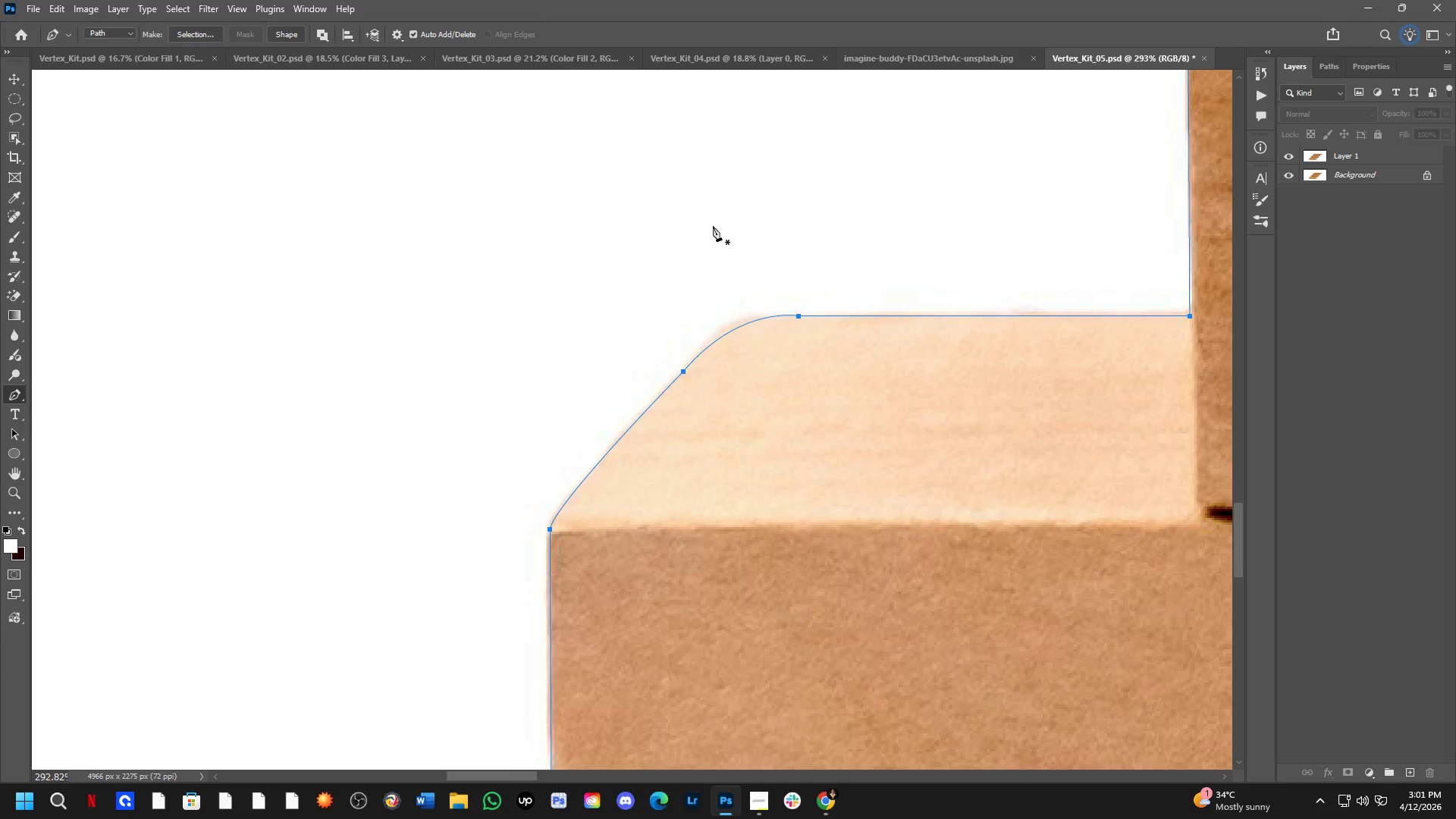 
key(Control+NumpadEnter)
 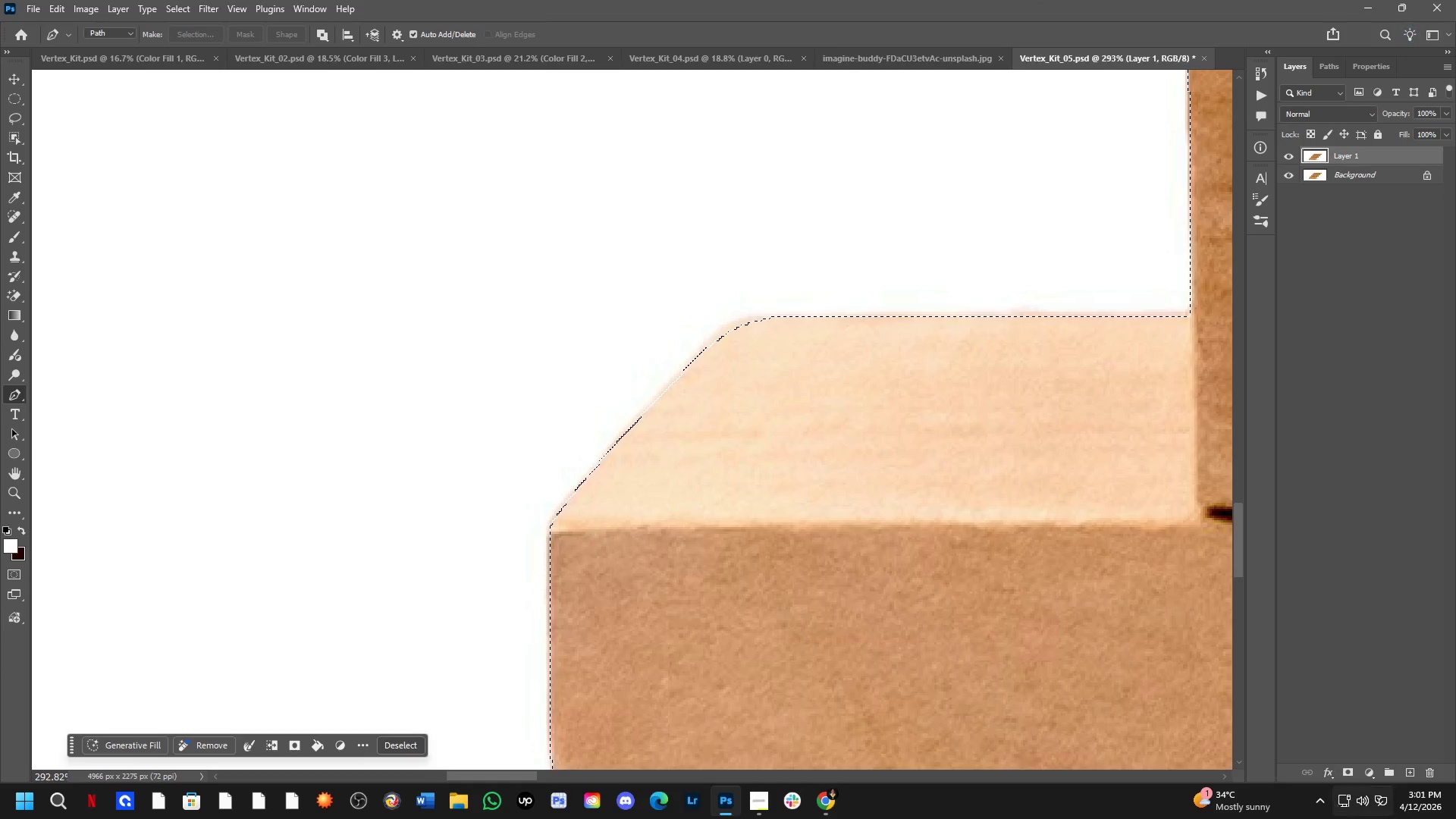 
key(Shift+ShiftLeft)
 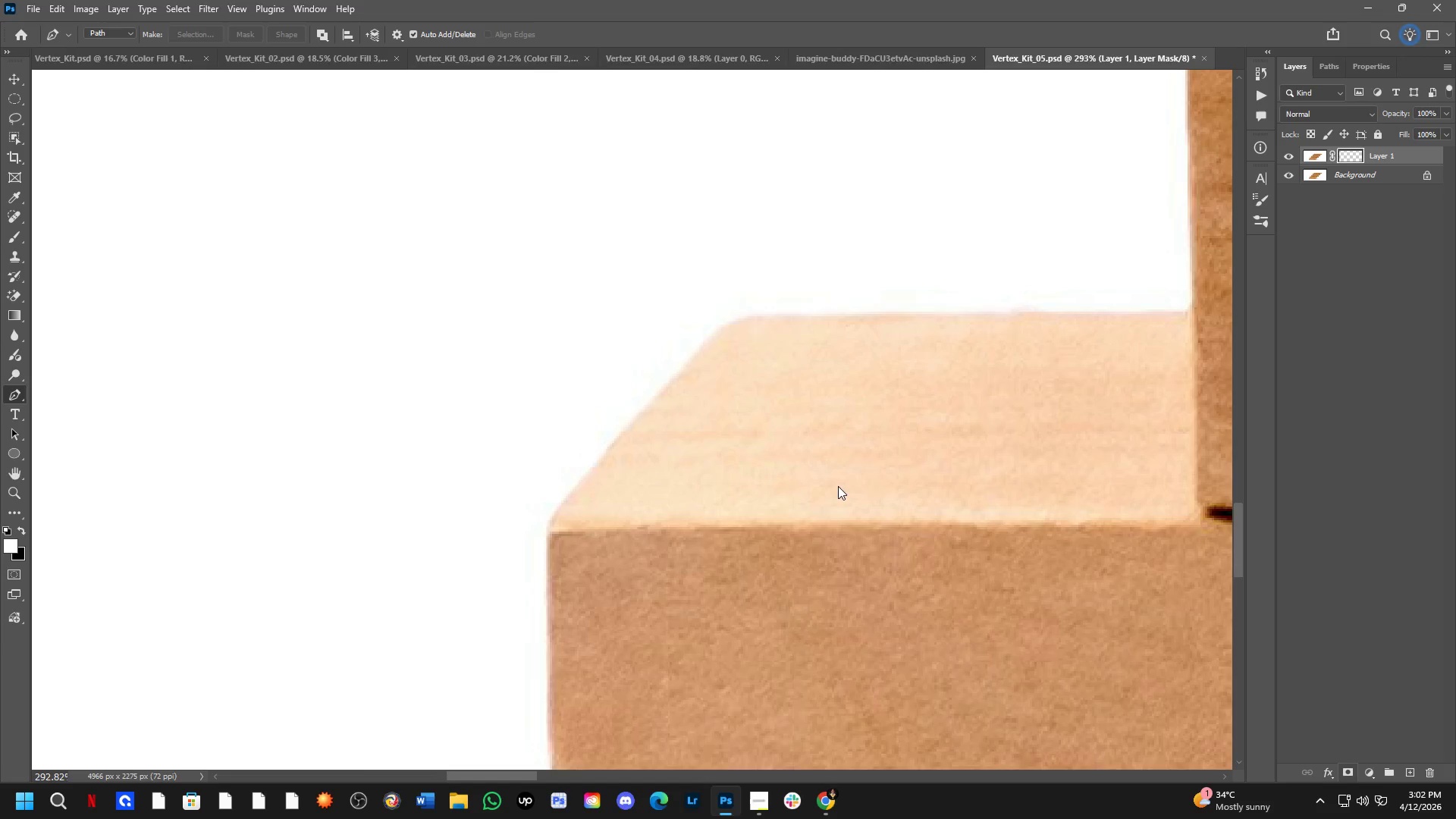 
key(Control+ControlLeft)
 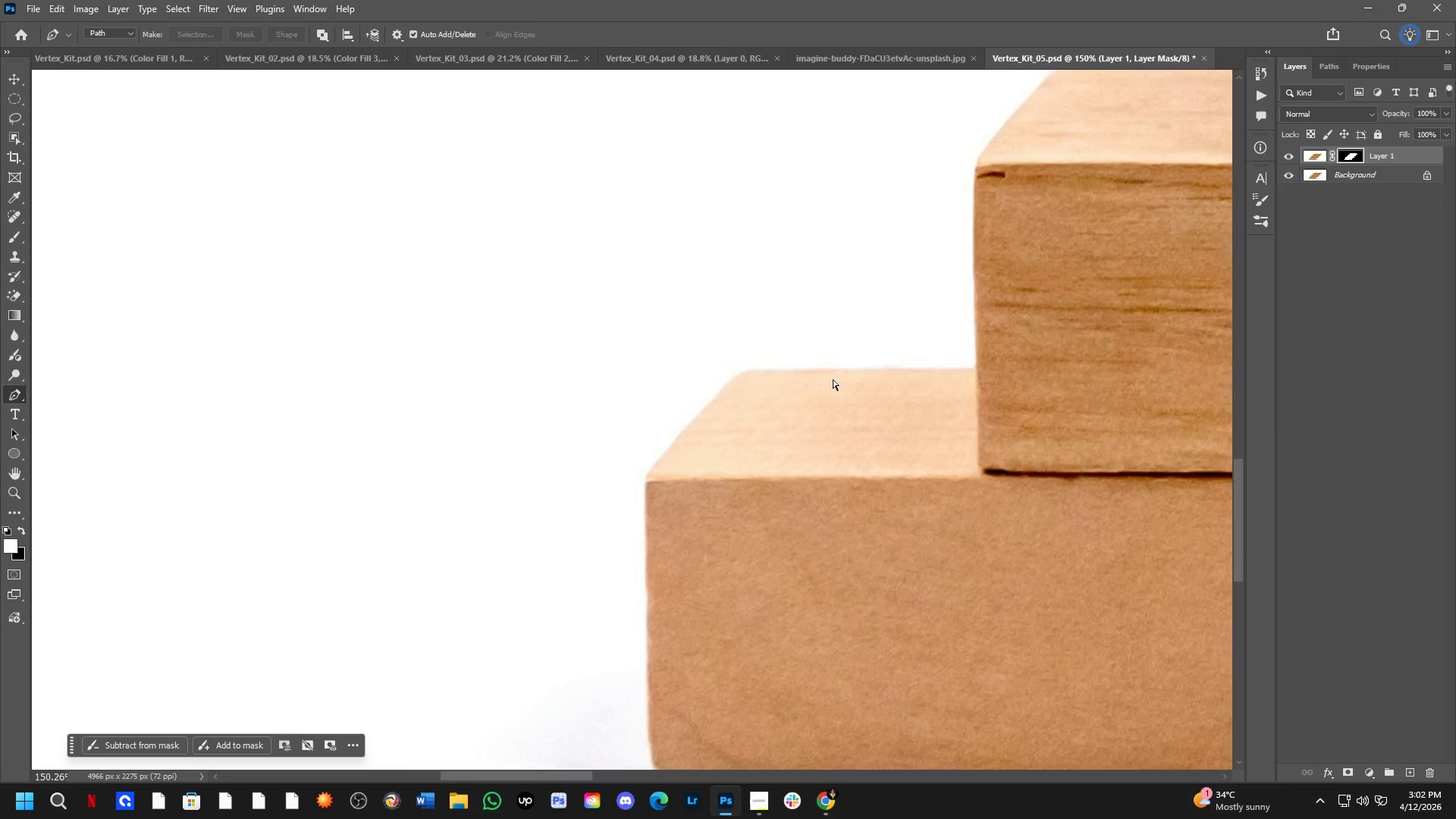 
key(Control+Tab)
 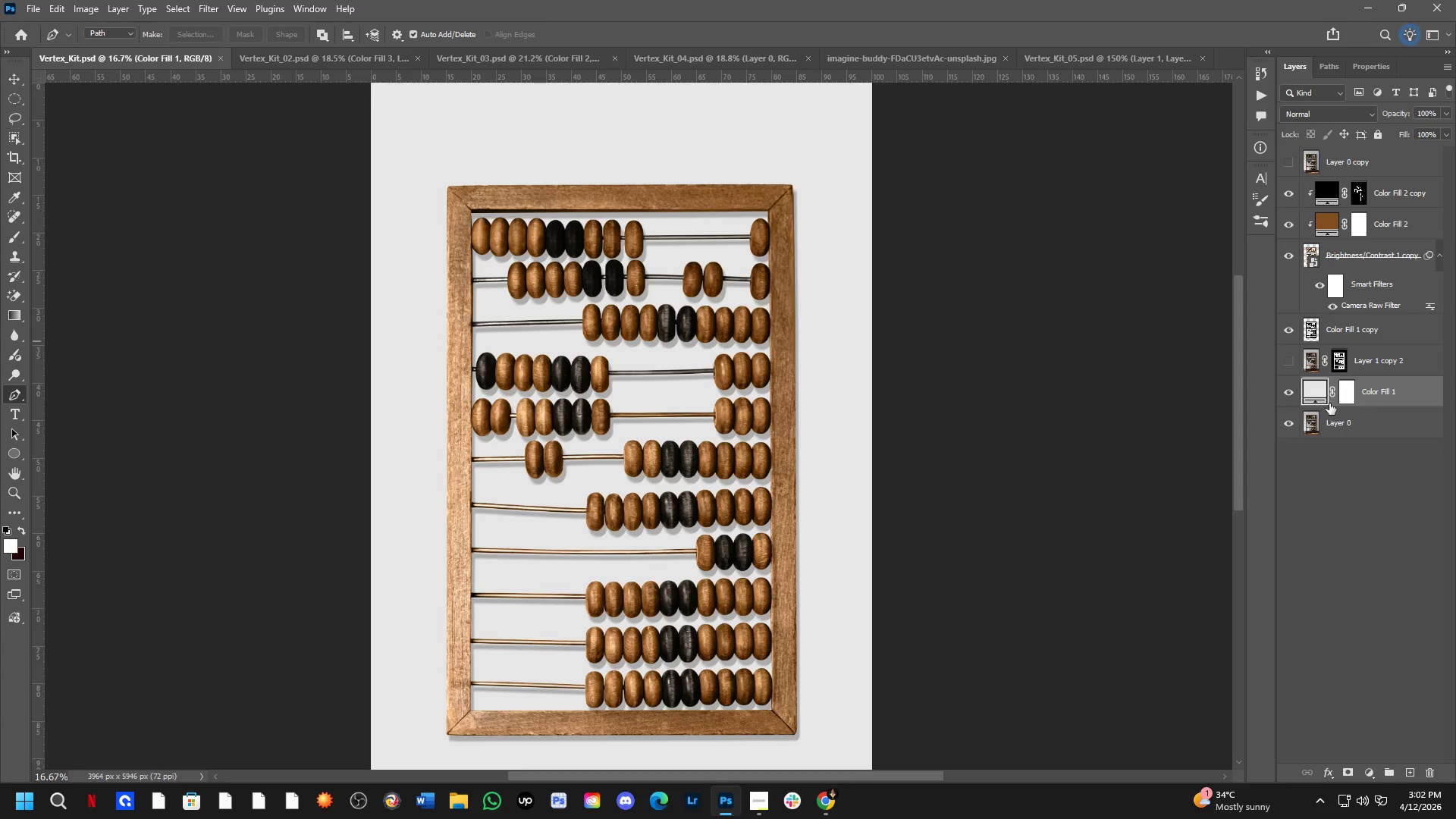 
scroll: coordinate [740, 420], scroll_direction: down, amount: 7.0
 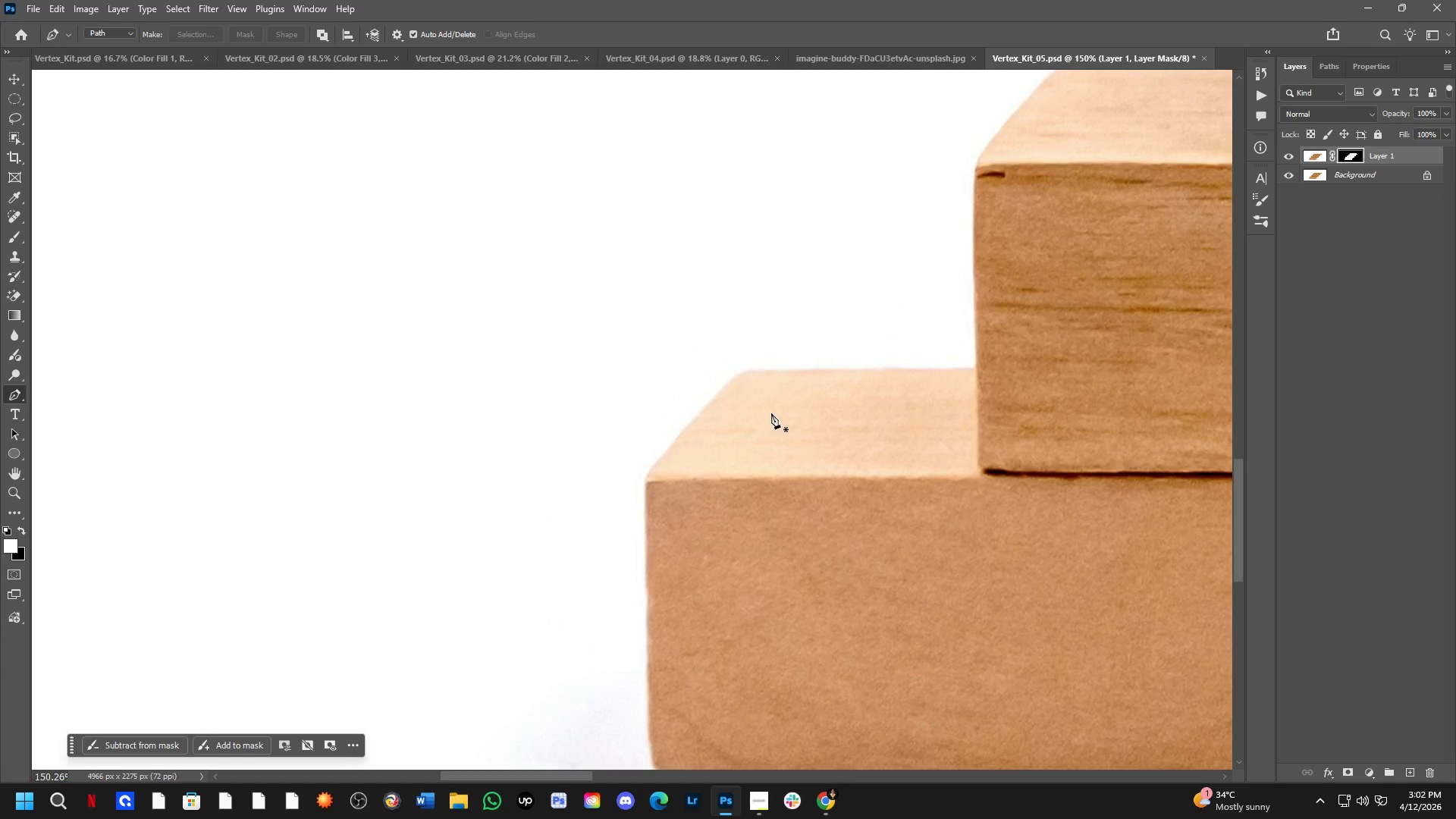 
key(Control+ControlLeft)
 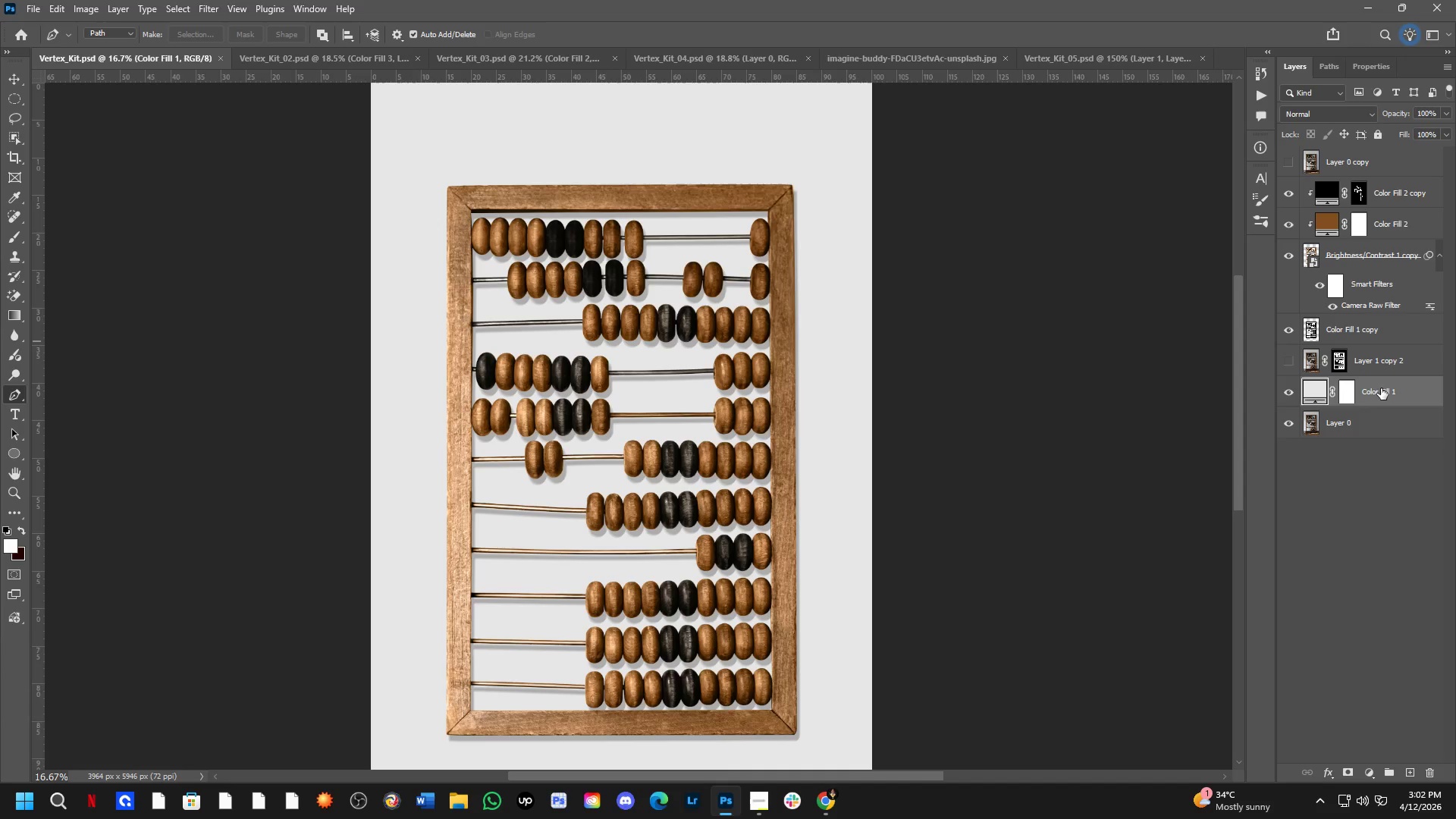 
key(Alt+Control+AltLeft)
 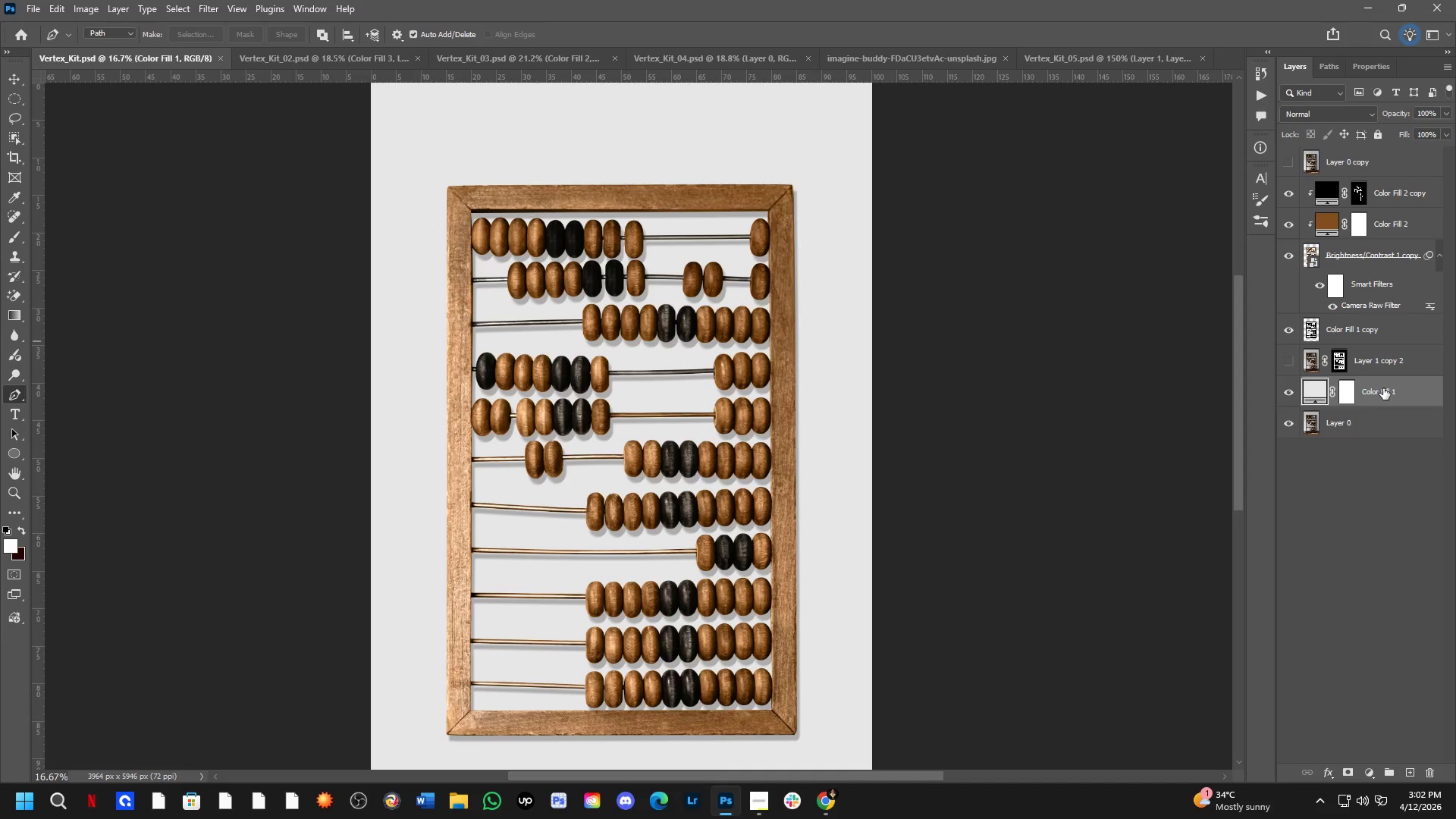 
left_click_drag(start_coordinate=[1383, 388], to_coordinate=[930, 402])
 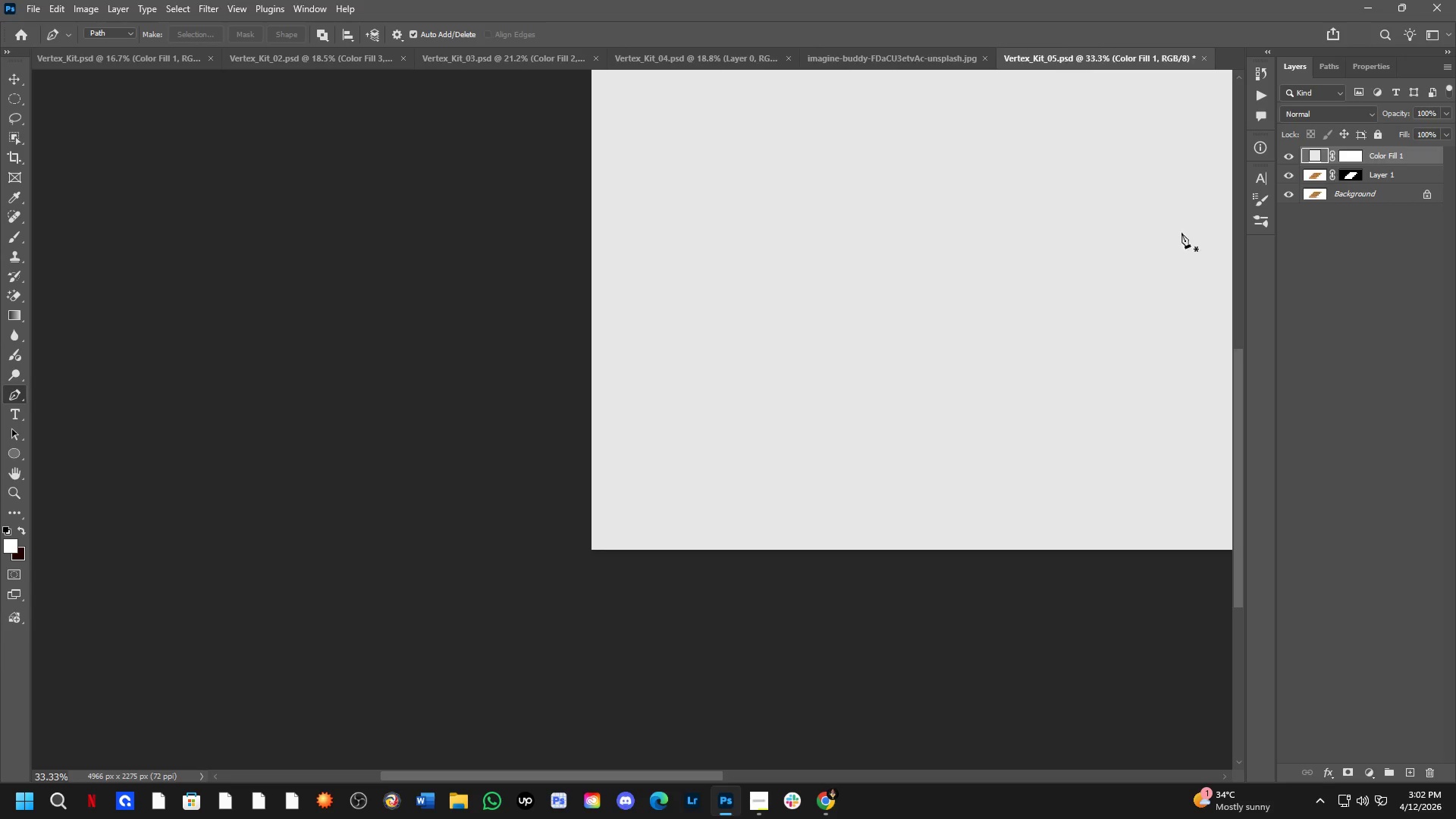 
hold_key(key=ShiftLeft, duration=0.67)
scroll: coordinate [935, 370], scroll_direction: down, amount: 4.0
 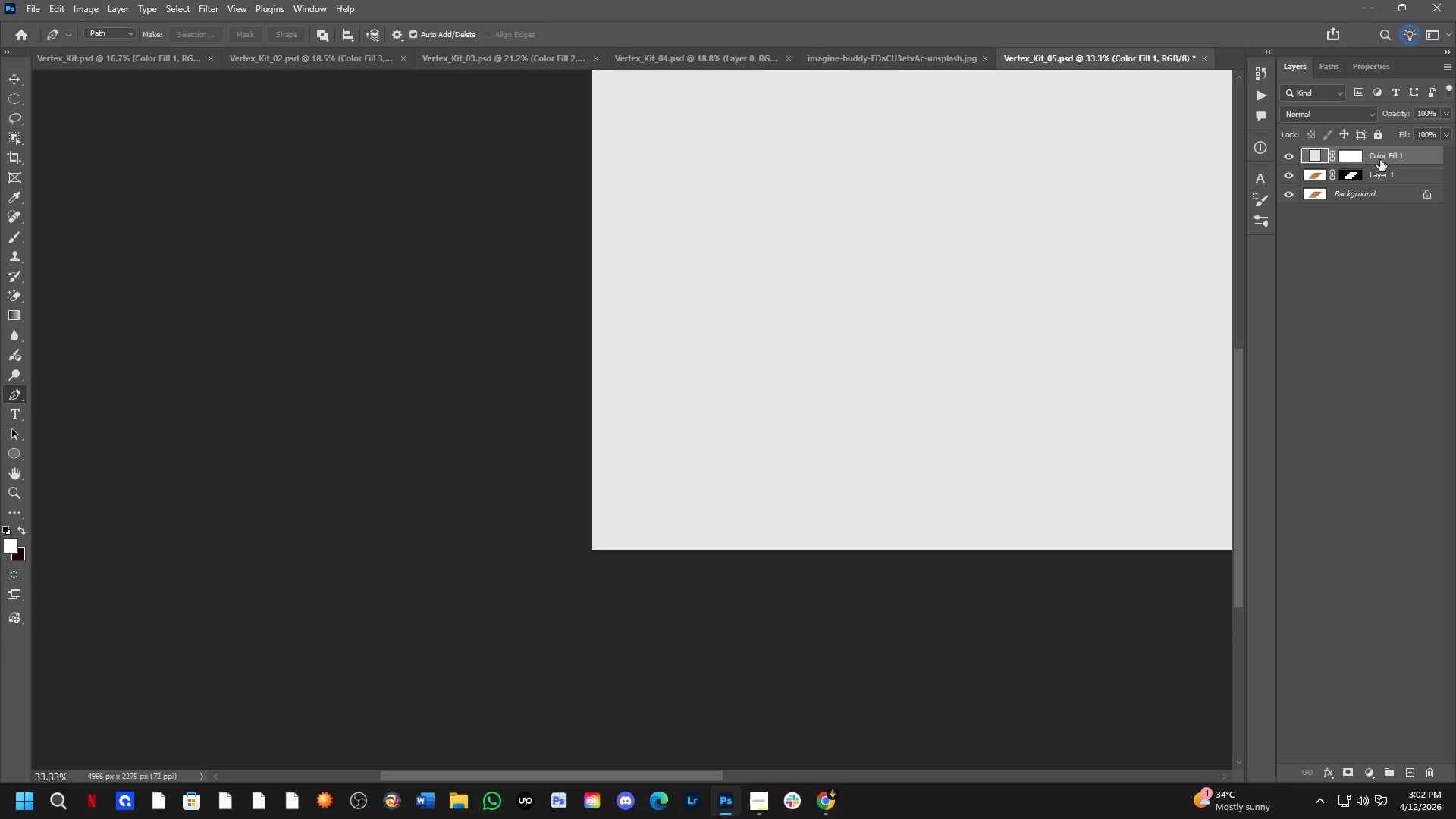 
left_click_drag(start_coordinate=[1388, 157], to_coordinate=[1389, 182])
 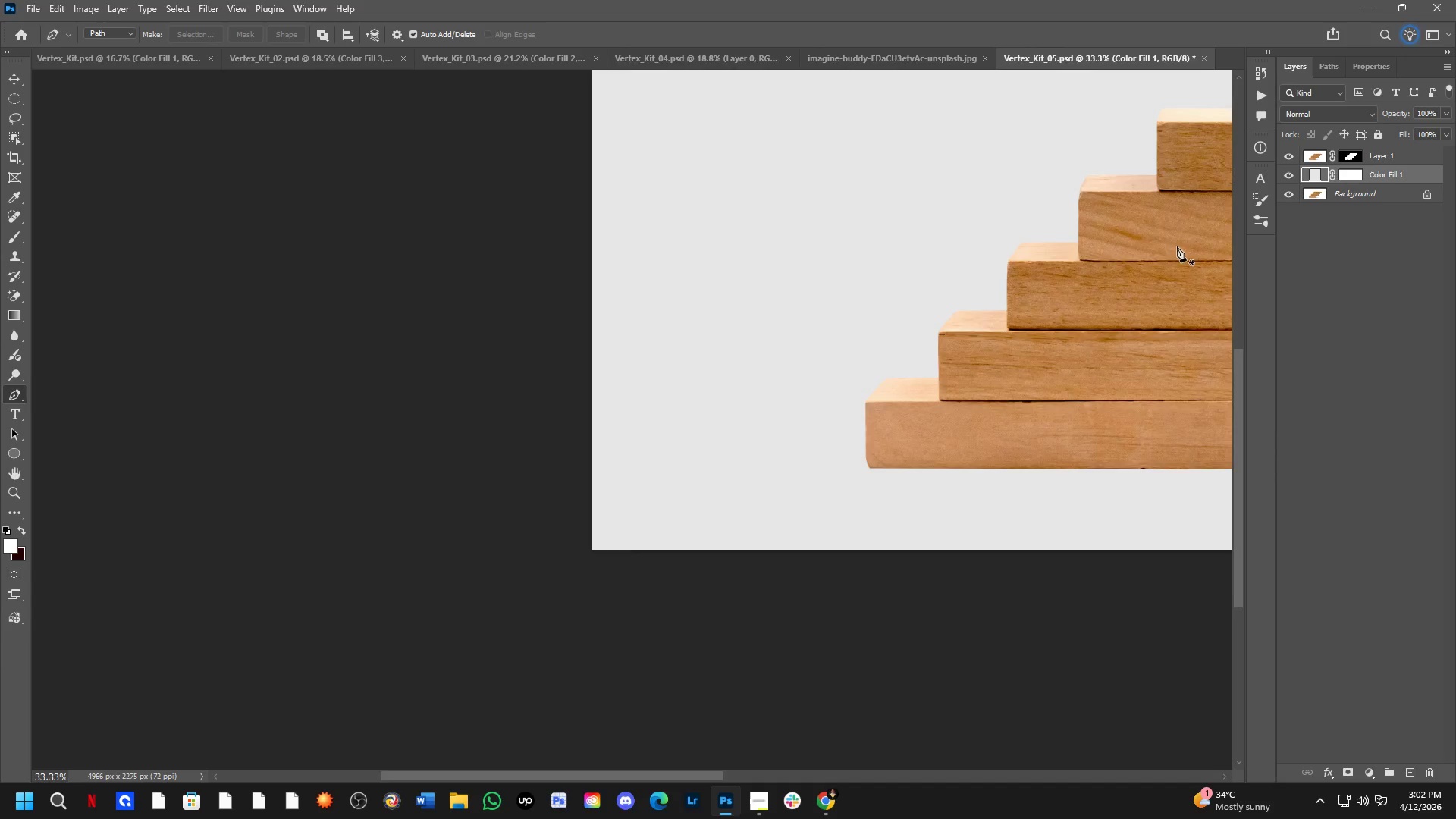 
hold_key(key=Space, duration=1.05)
 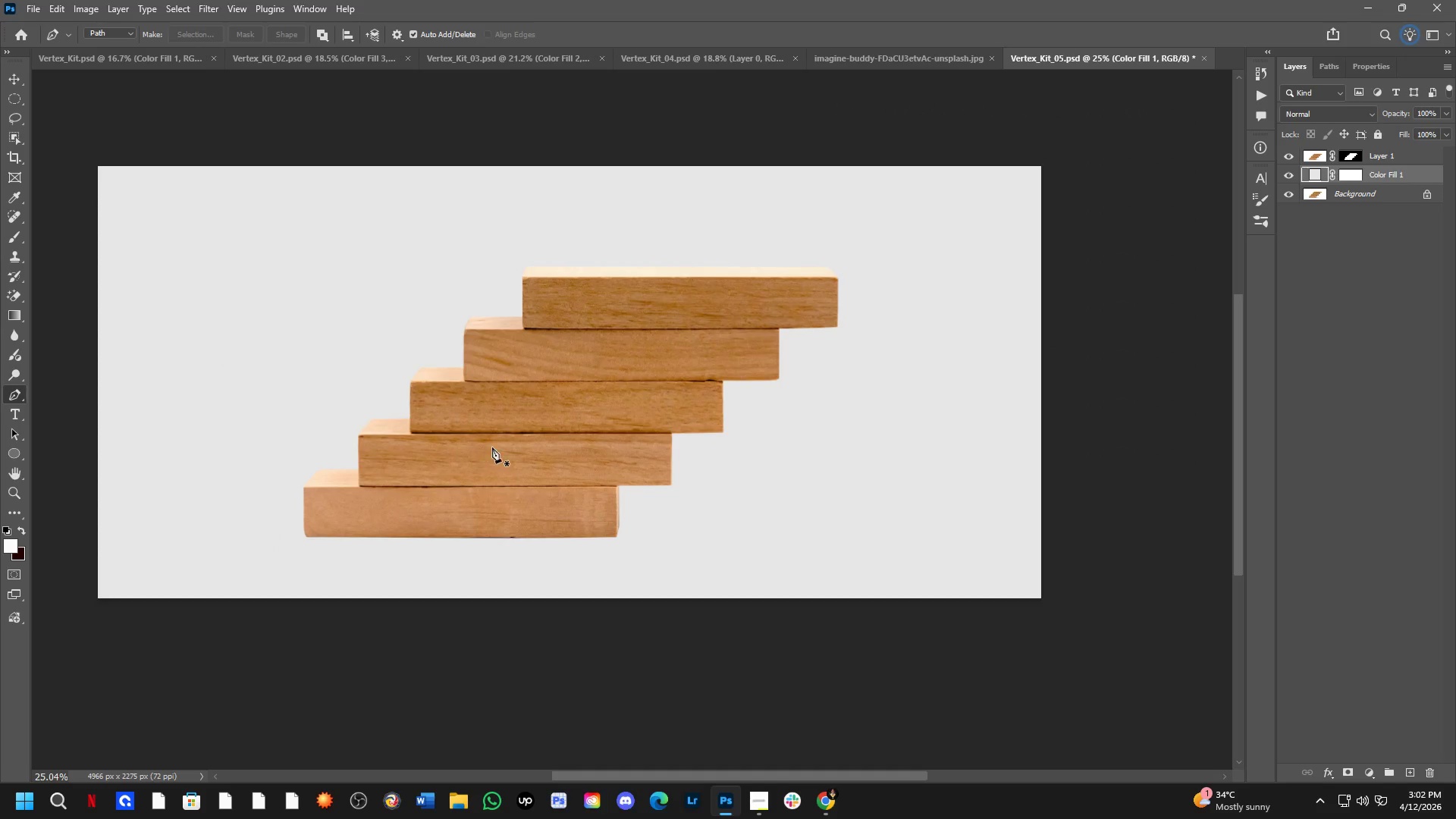 
left_click_drag(start_coordinate=[1003, 344], to_coordinate=[406, 455])
 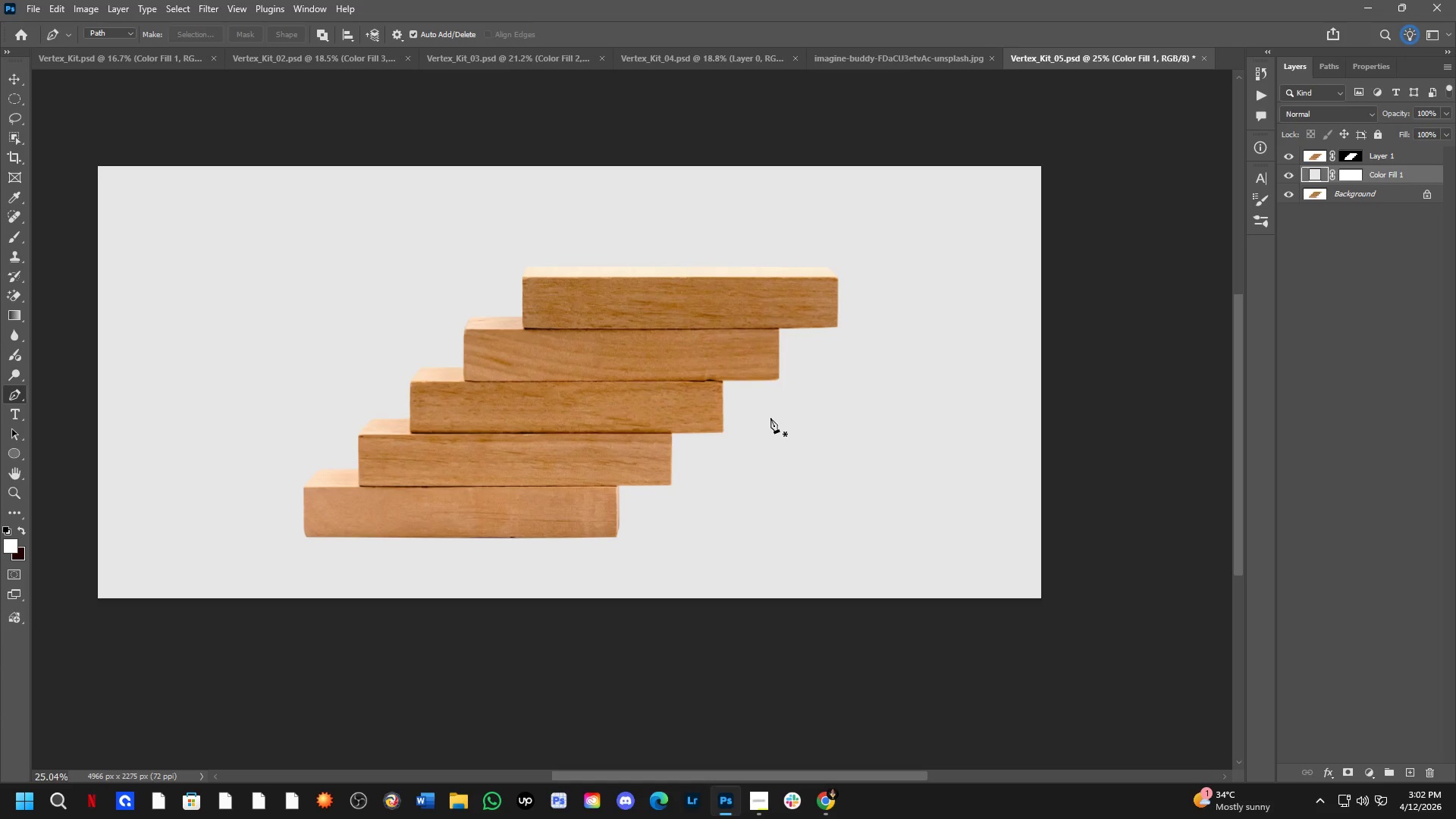 
scroll: coordinate [995, 303], scroll_direction: down, amount: 3.0
 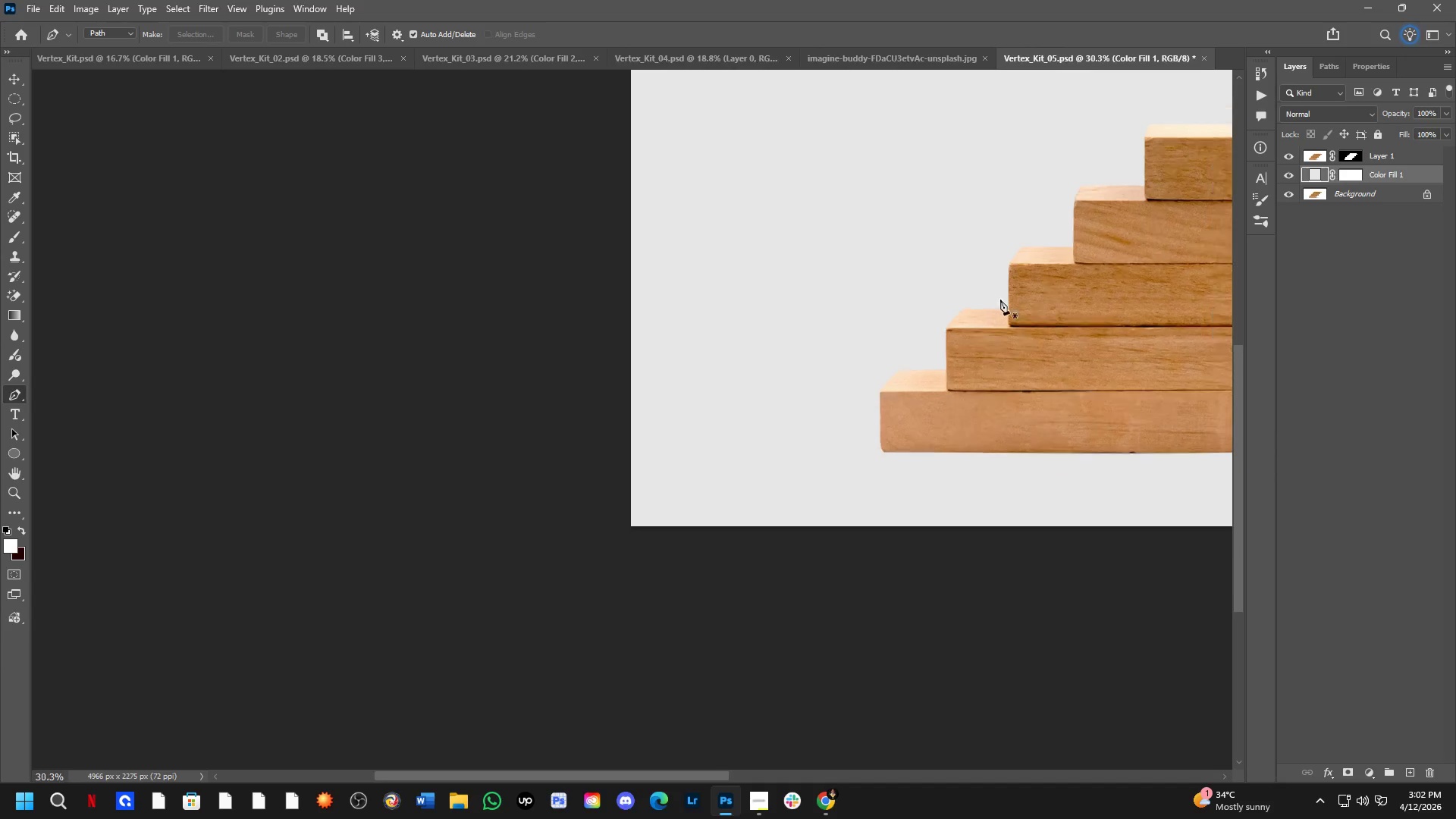 
wait(17.64)
 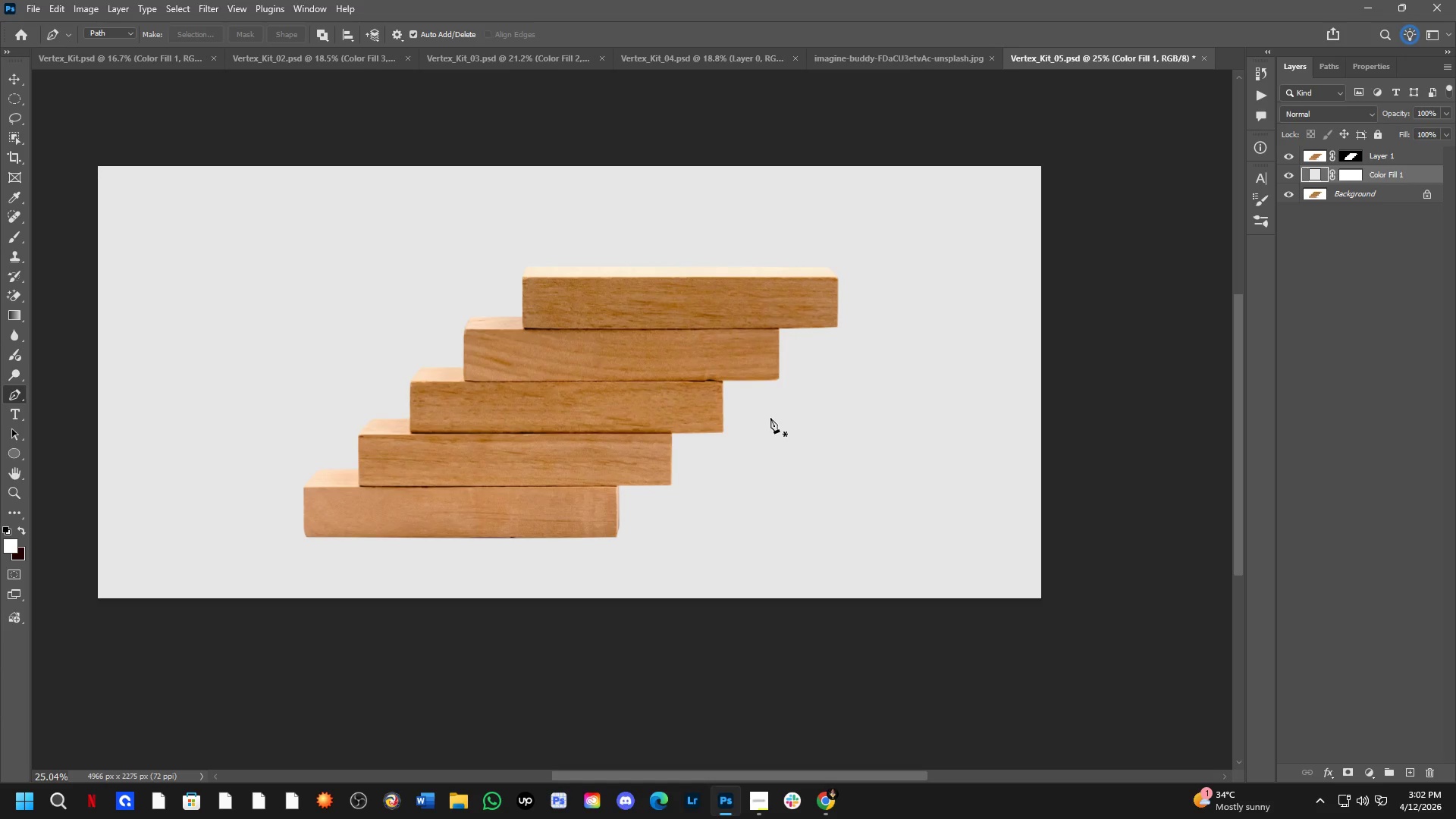 
hold_key(key=AltLeft, duration=0.61)
hold_key(key=ControlLeft, duration=0.62)
left_click_drag(start_coordinate=[1391, 174], to_coordinate=[1389, 140])
 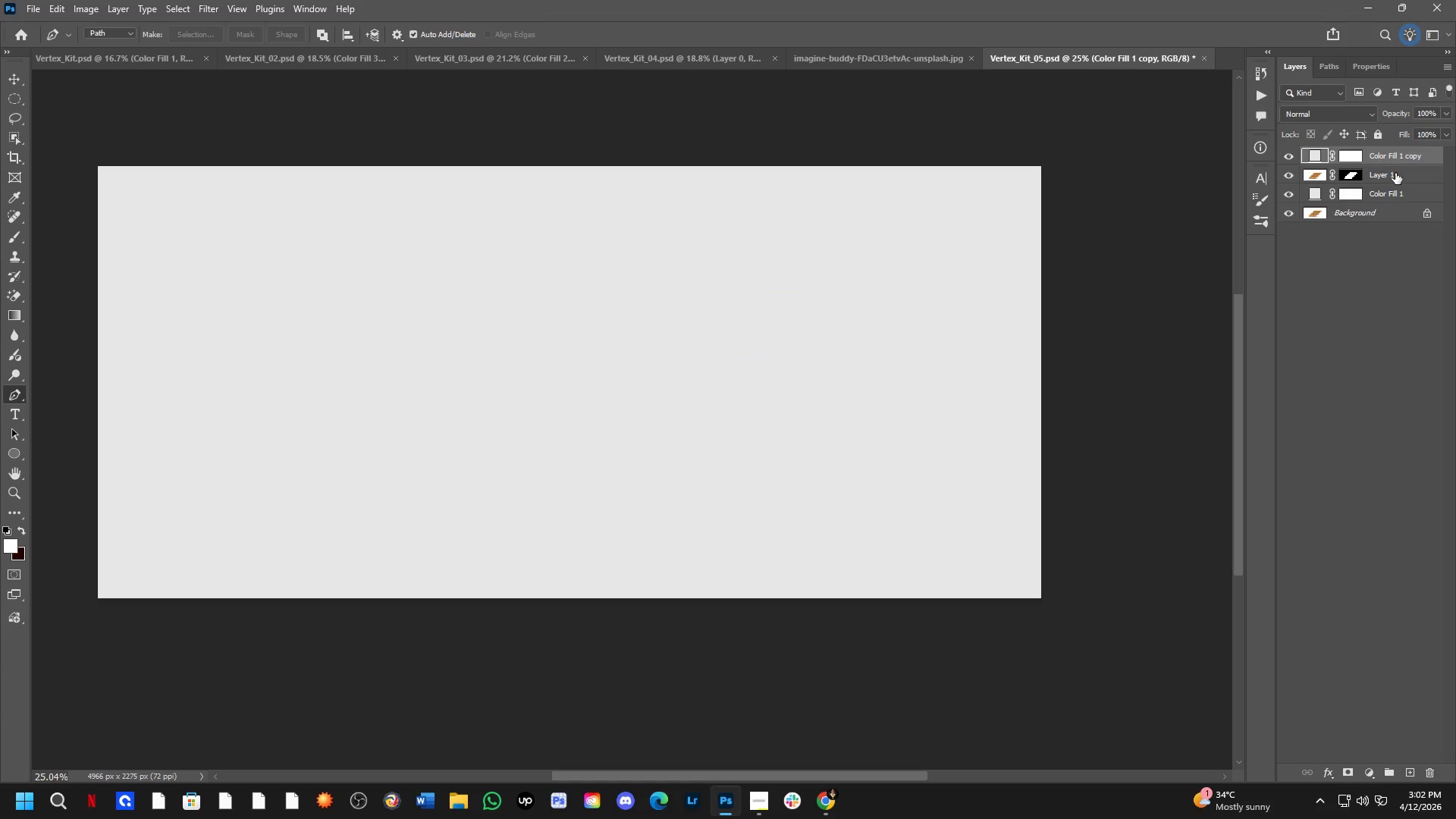 
left_click([1396, 173])
 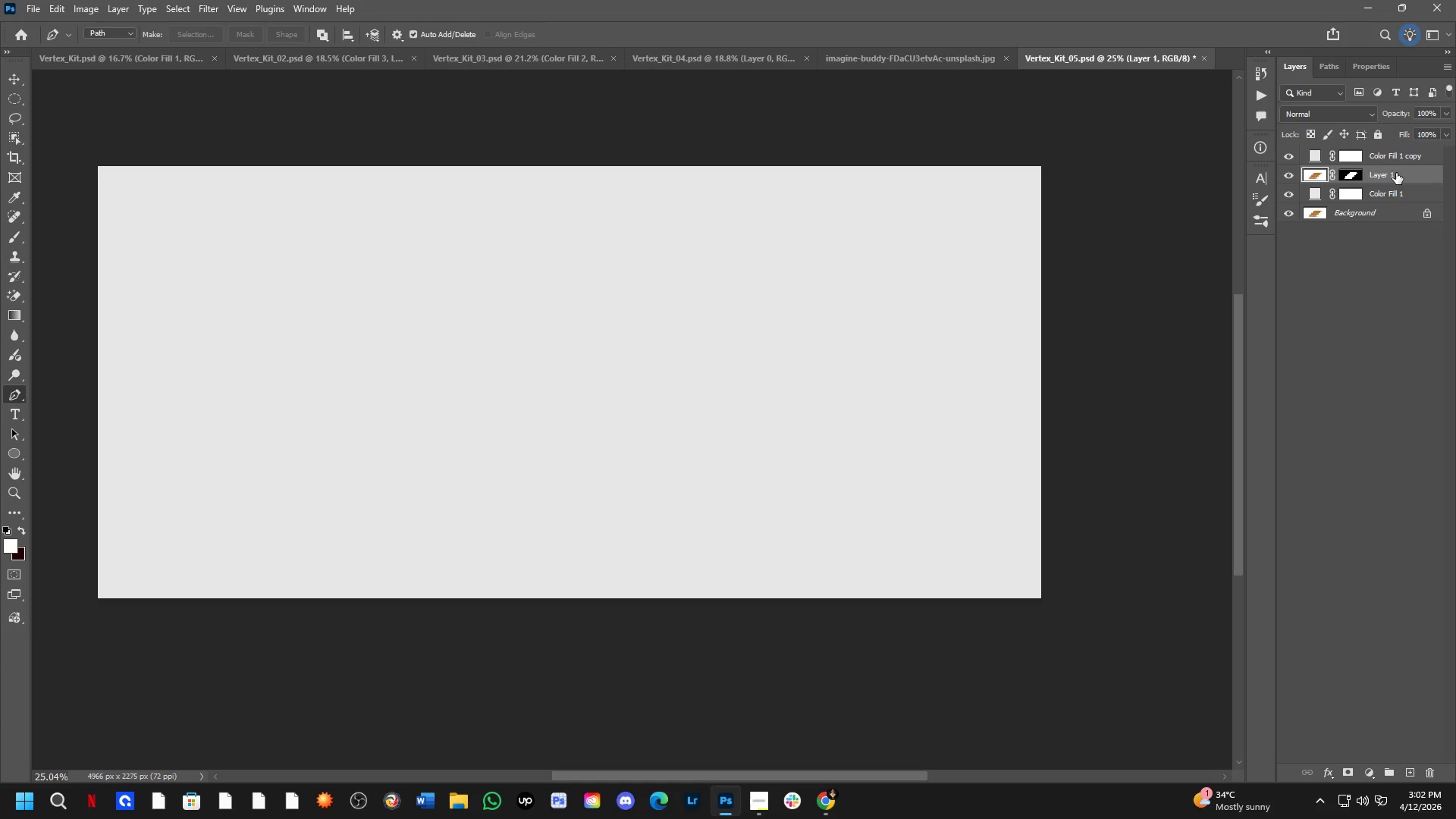 
hold_key(key=ControlLeft, duration=0.67)
hold_key(key=AltLeft, duration=0.66)
left_click_drag(start_coordinate=[1396, 173], to_coordinate=[1394, 157])
 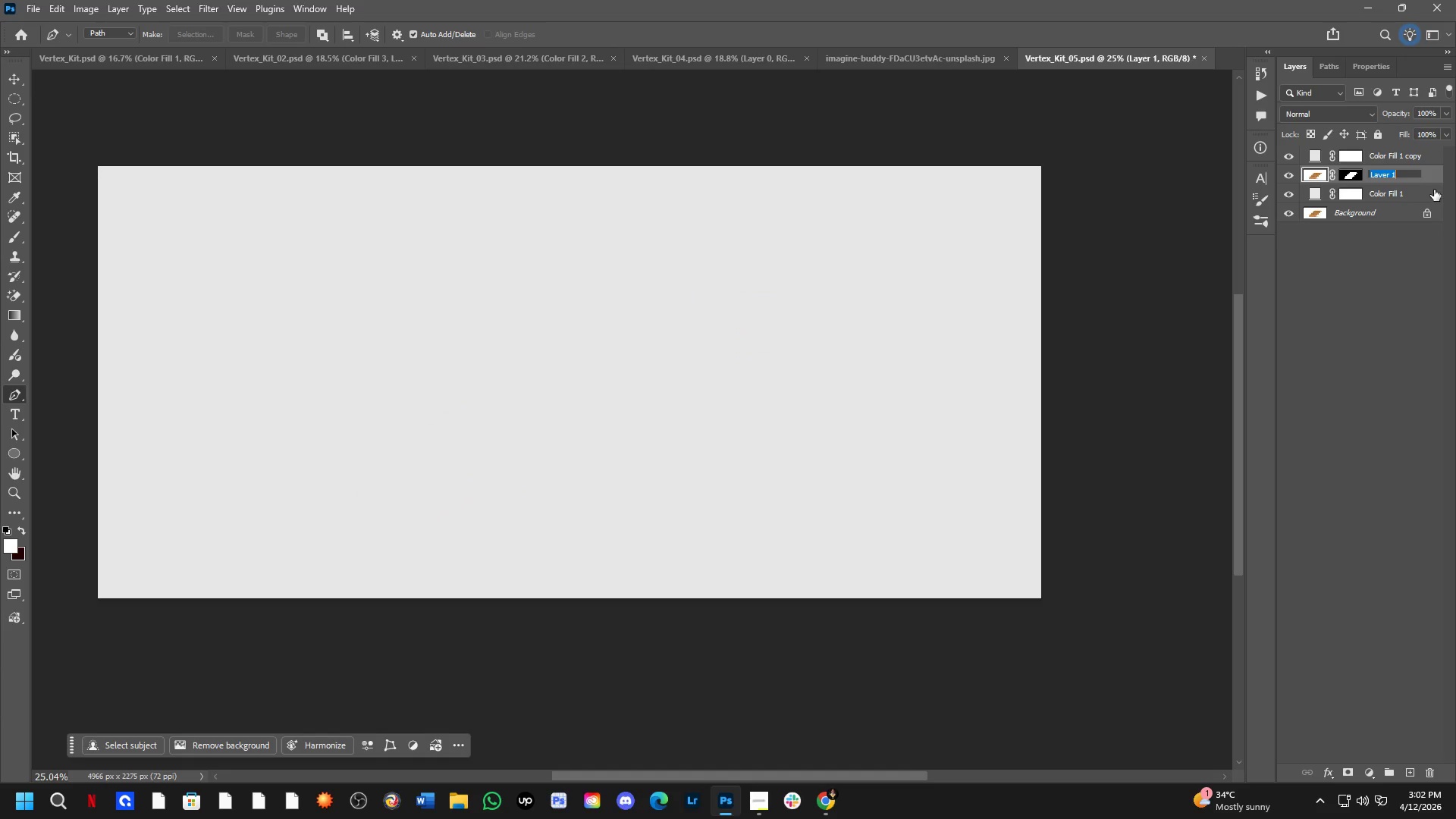 
hold_key(key=AltLeft, duration=0.45)
hold_key(key=ControlLeft, duration=0.44)
left_click_drag(start_coordinate=[1432, 175], to_coordinate=[1431, 168])
 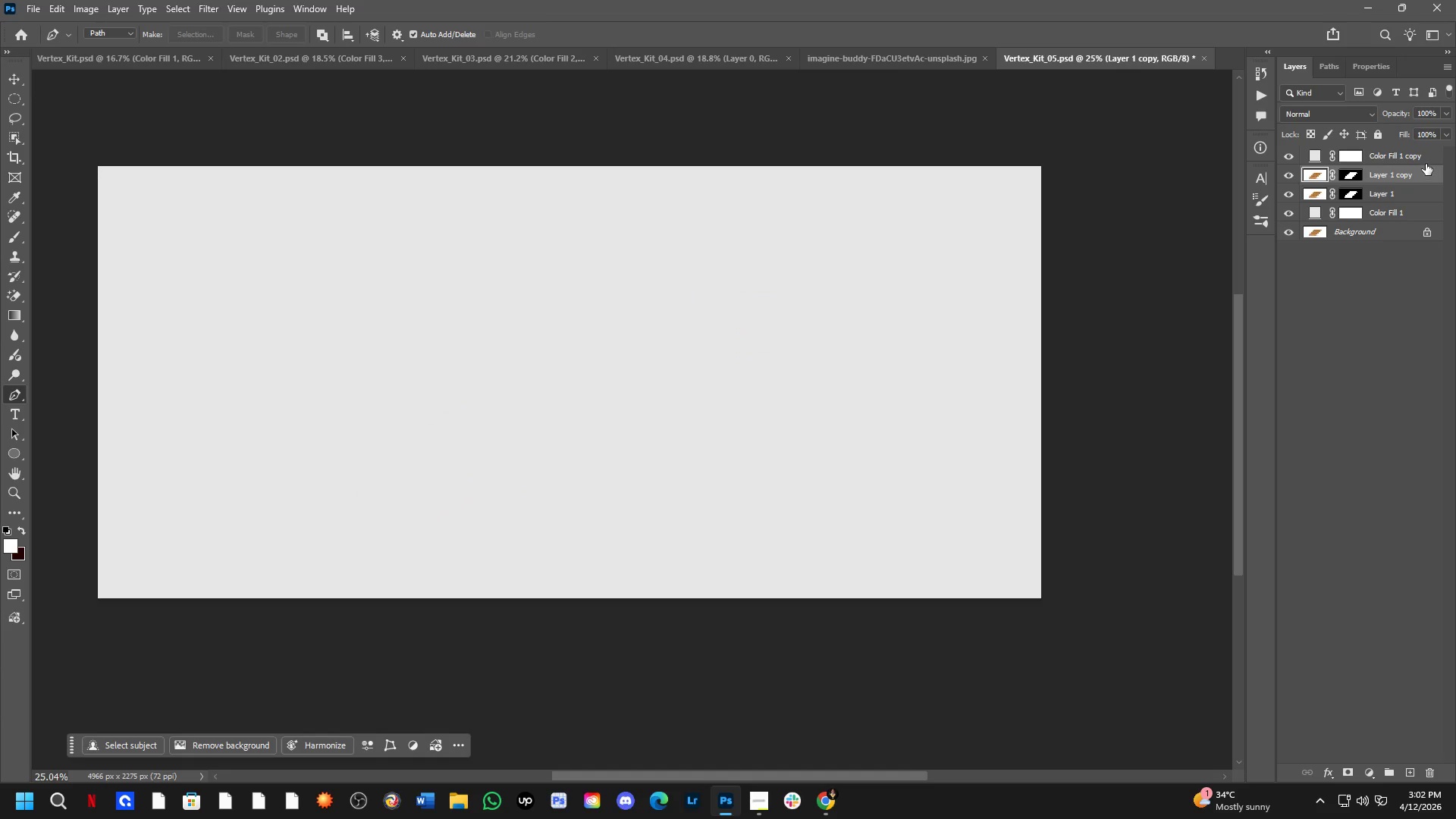 
hold_key(key=AltLeft, duration=0.83)
 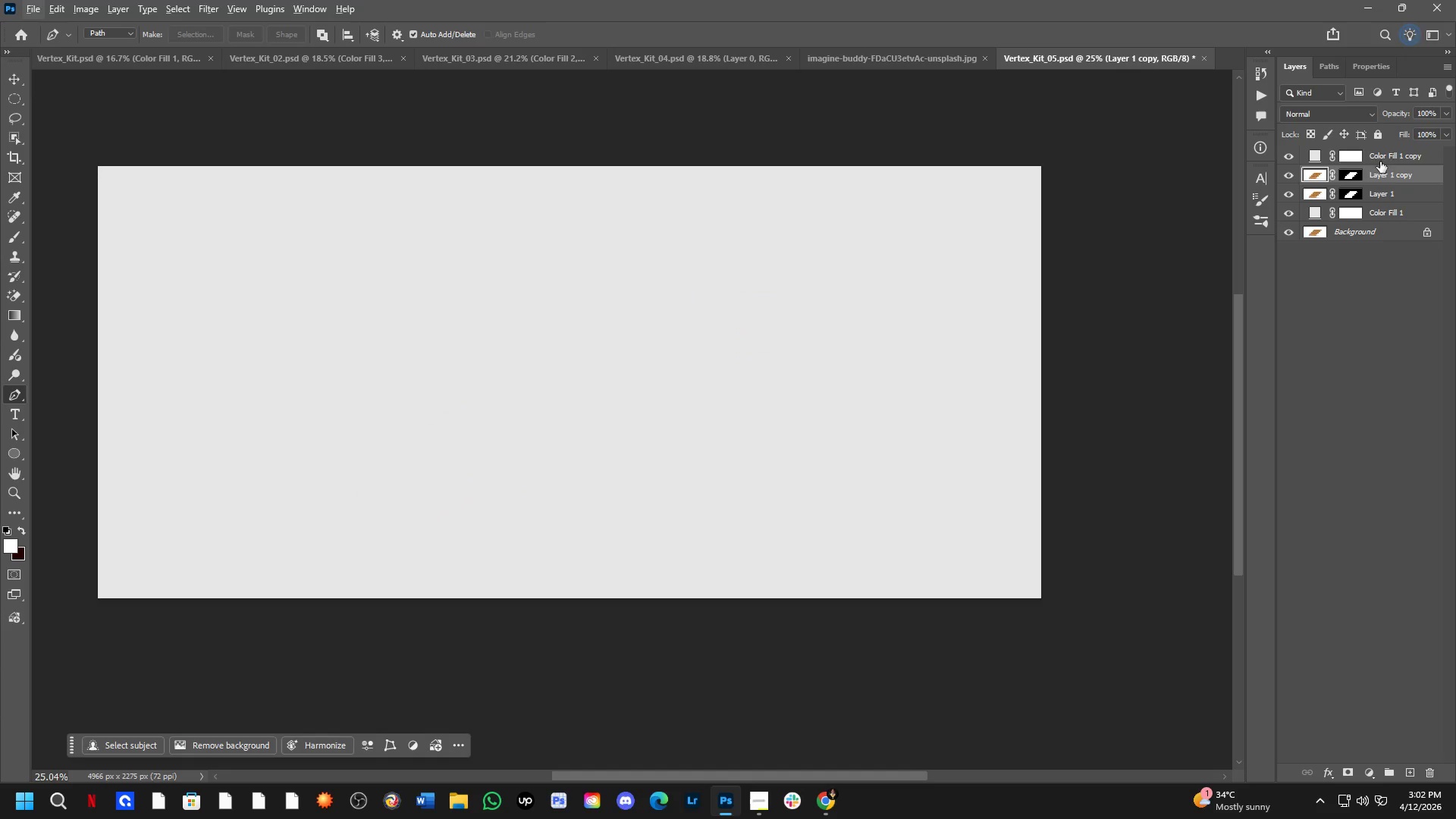 
hold_key(key=AltLeft, duration=0.45)
left_click([1403, 166])
 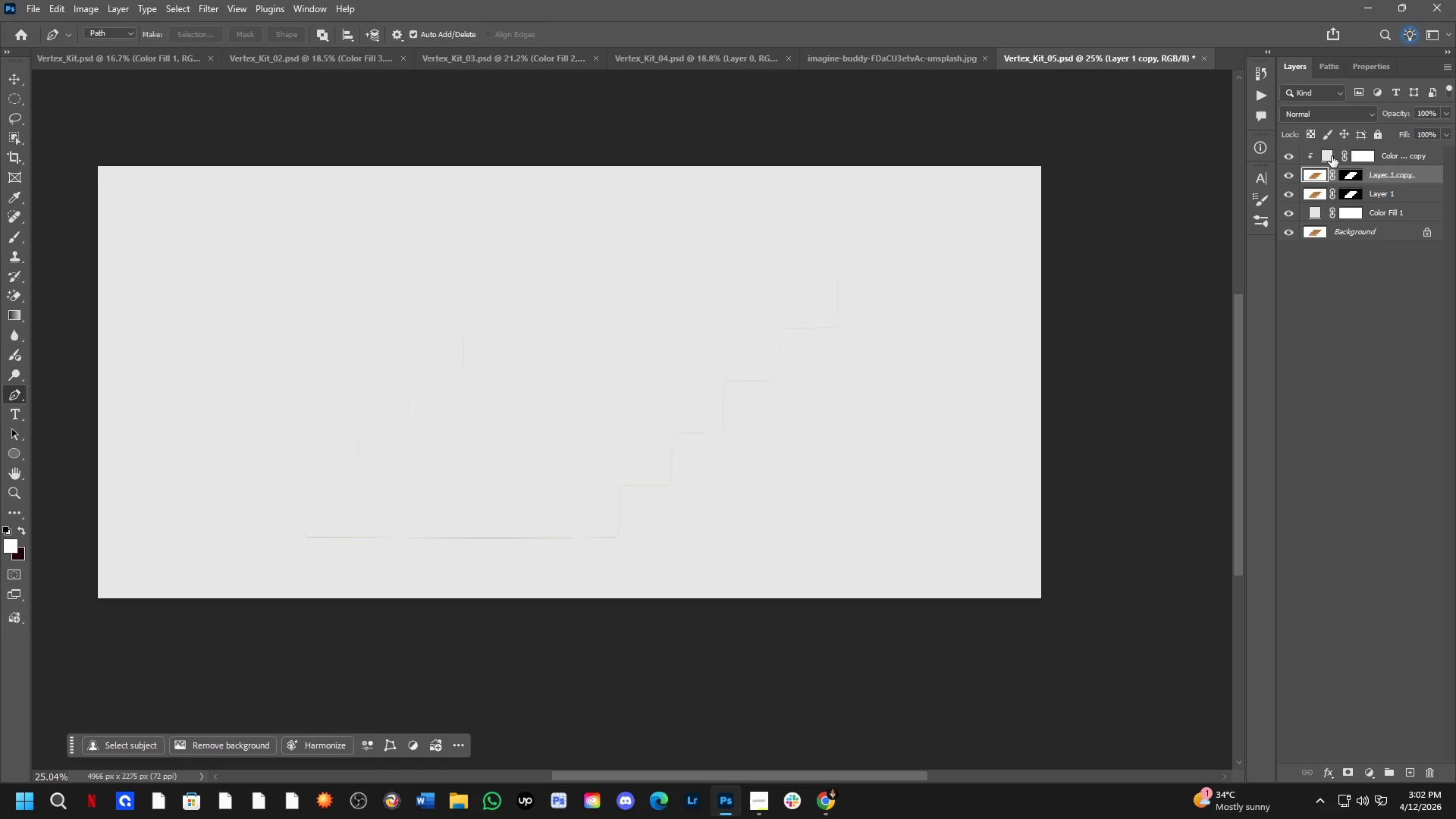 
double_click([1332, 156])
 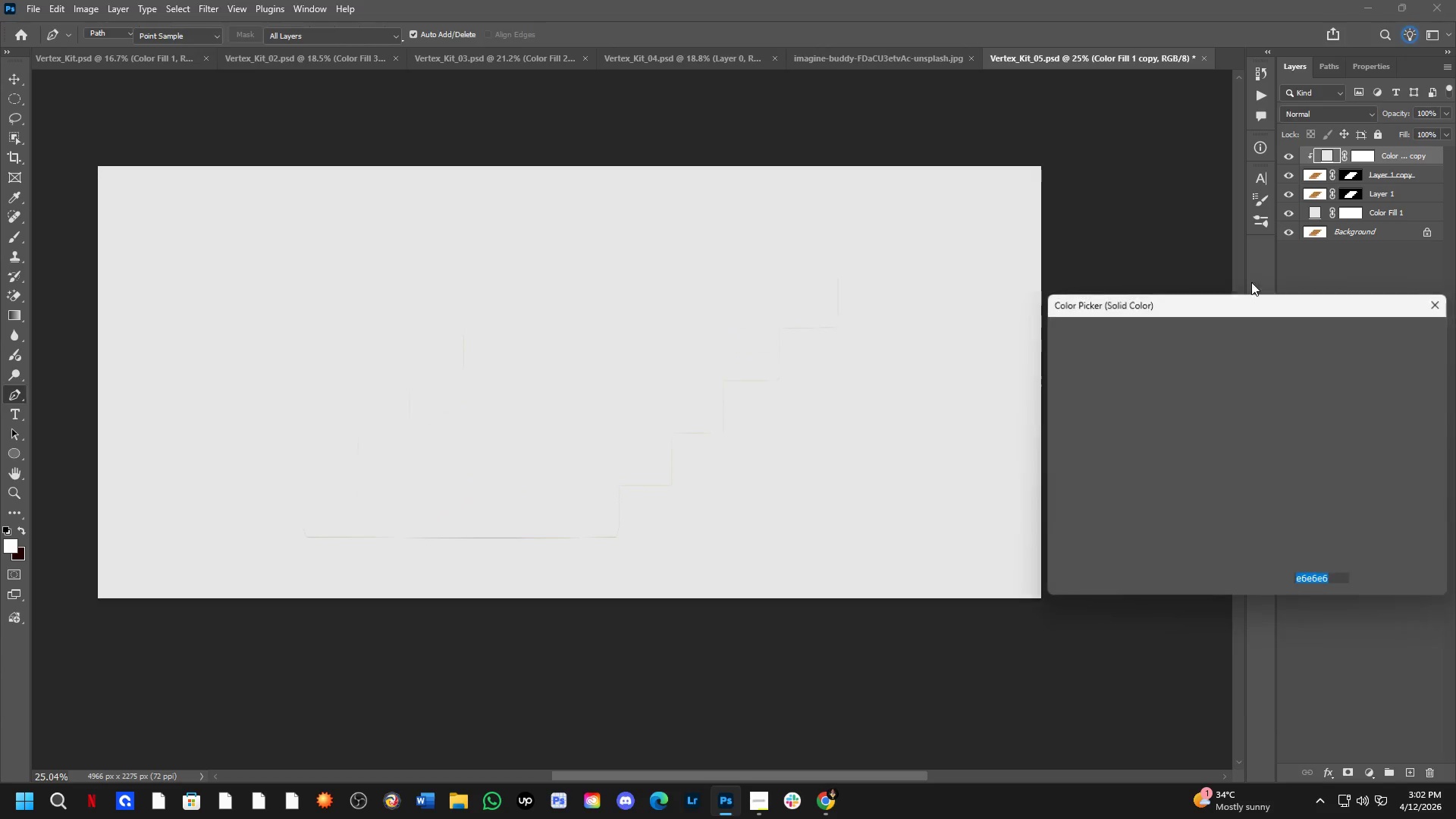 
left_click_drag(start_coordinate=[1228, 311], to_coordinate=[1136, 253])
 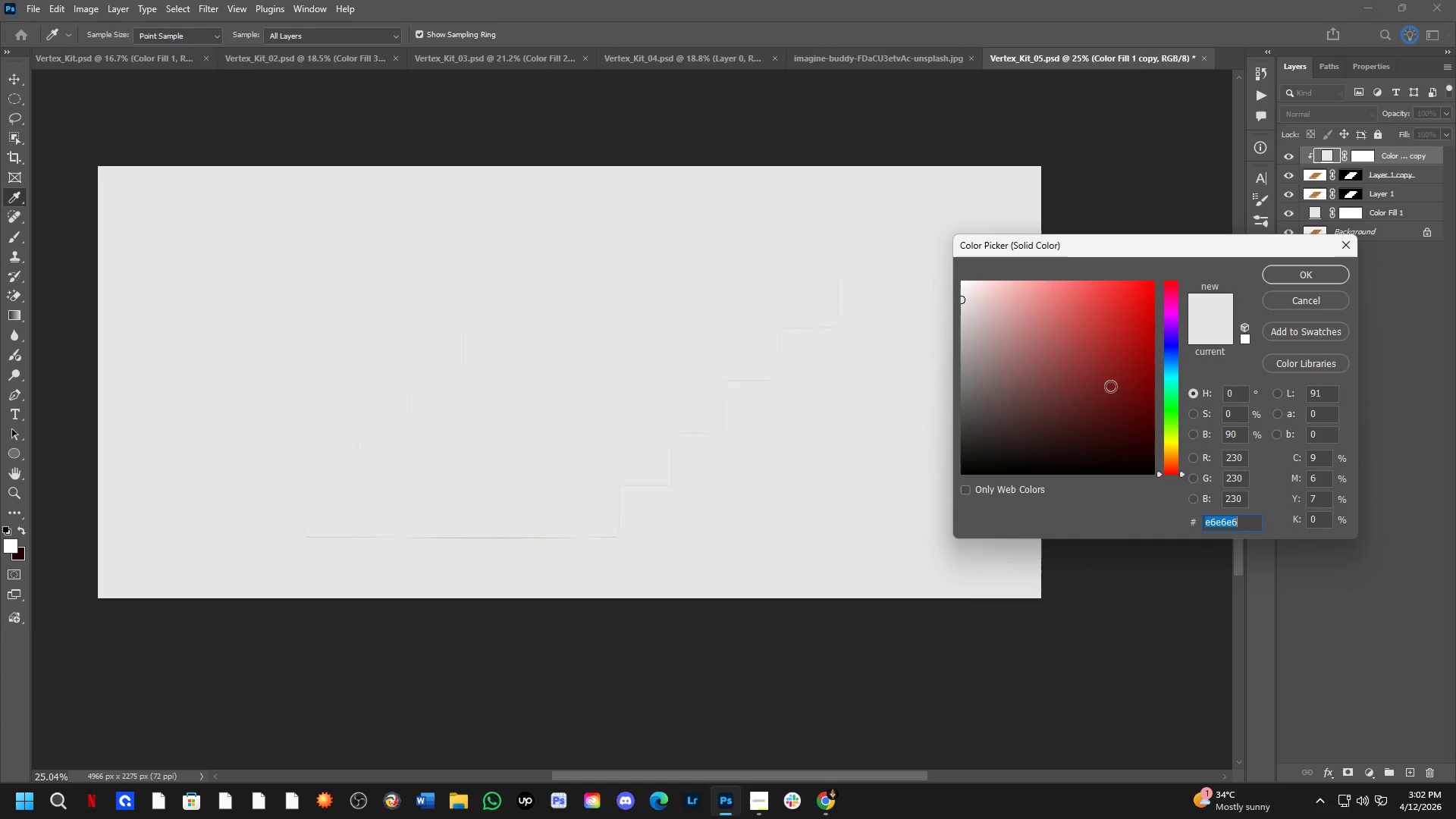 
left_click_drag(start_coordinate=[1106, 390], to_coordinate=[876, 608])
 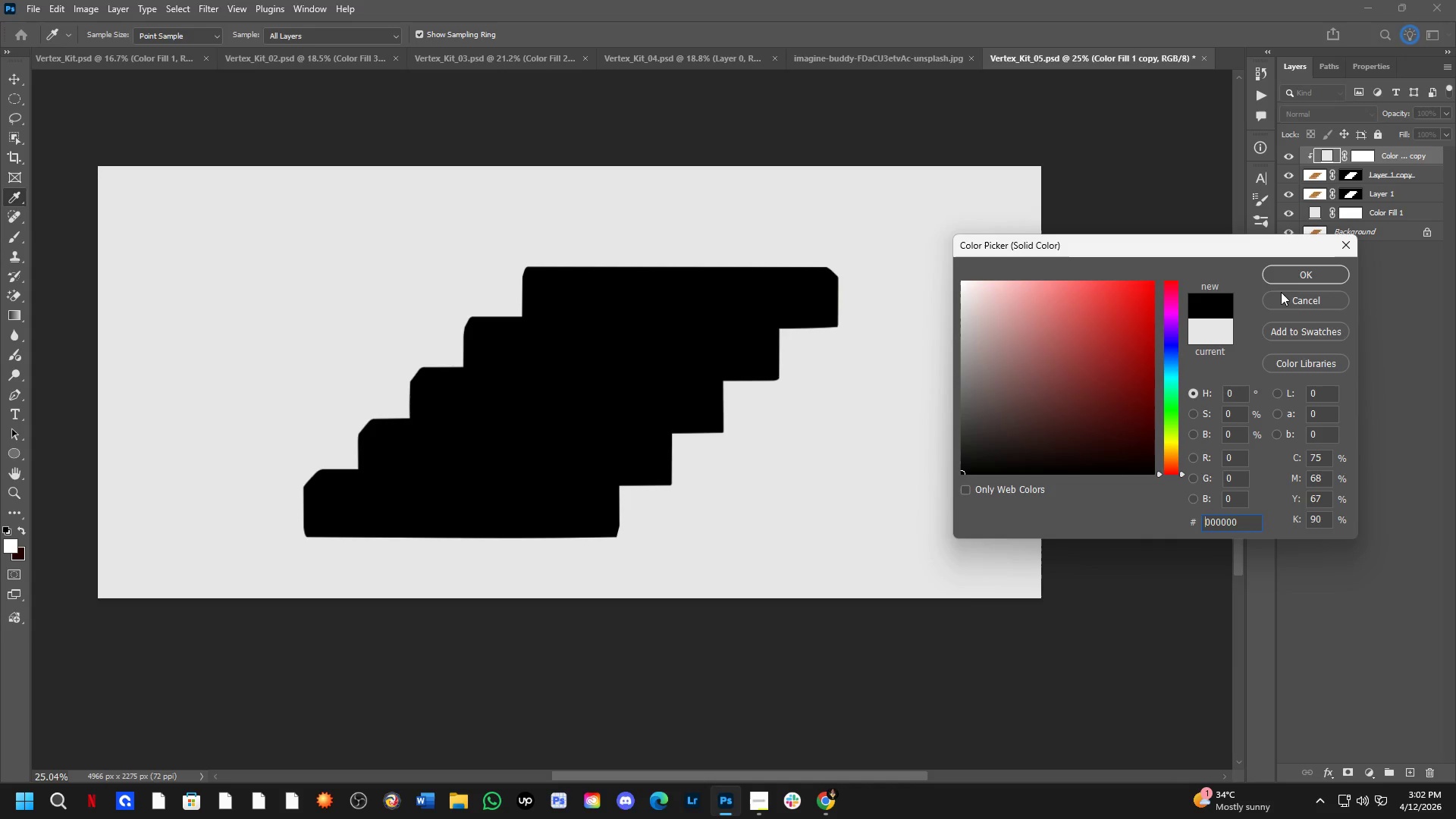 
left_click([1294, 279])
 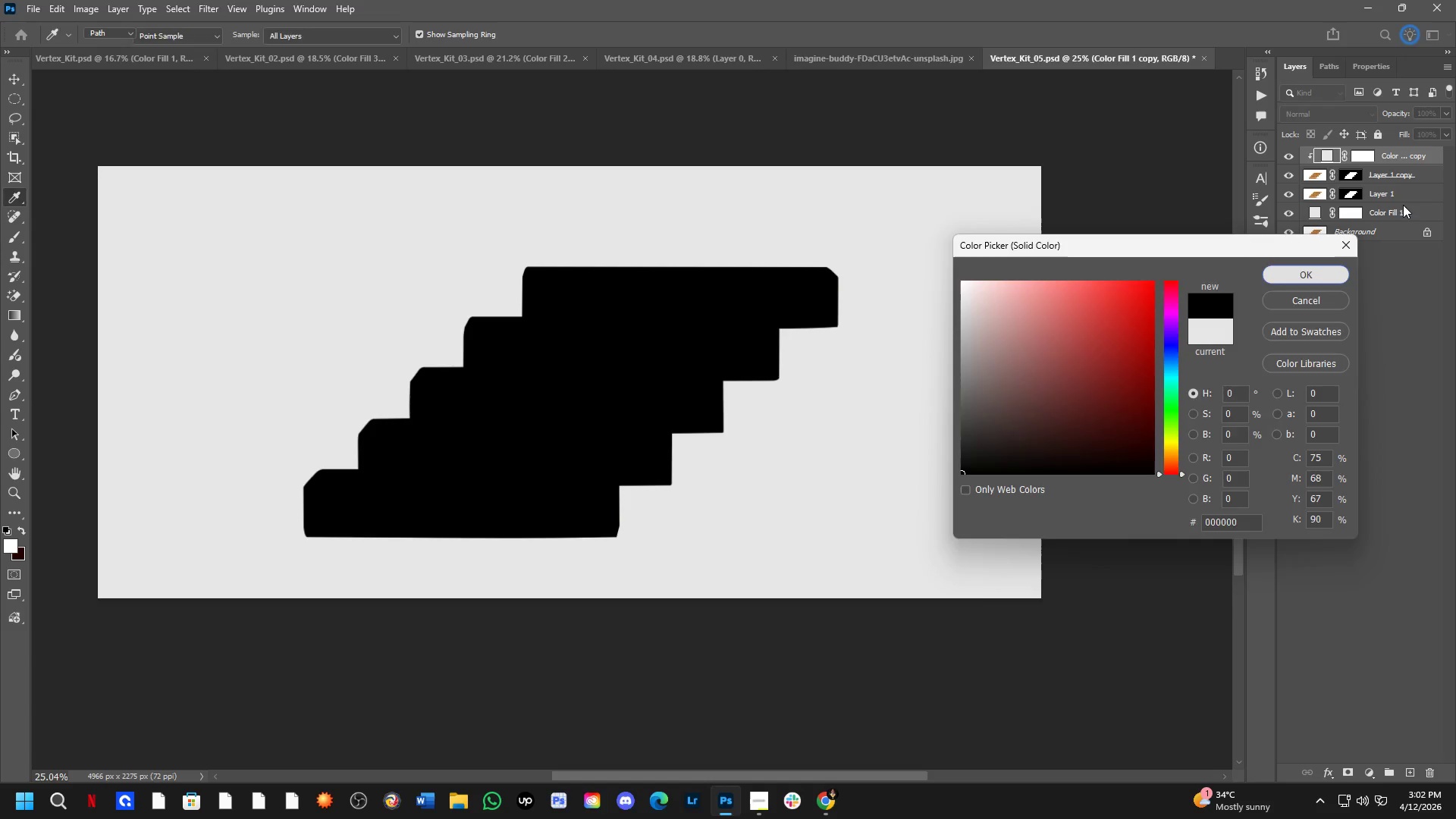 
hold_key(key=ShiftLeft, duration=0.56)
left_click([1415, 174])
 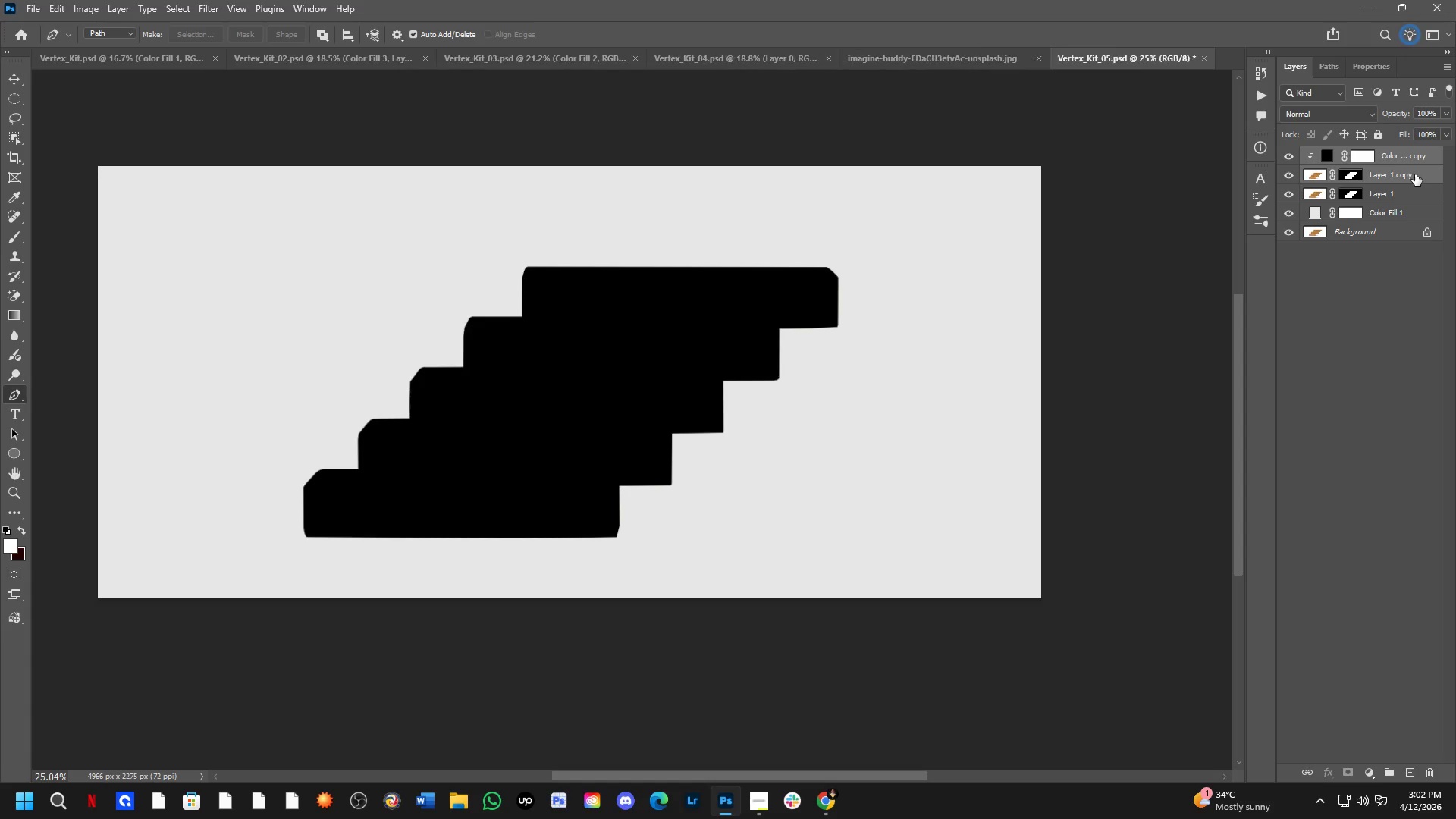 
key(Control+E)
 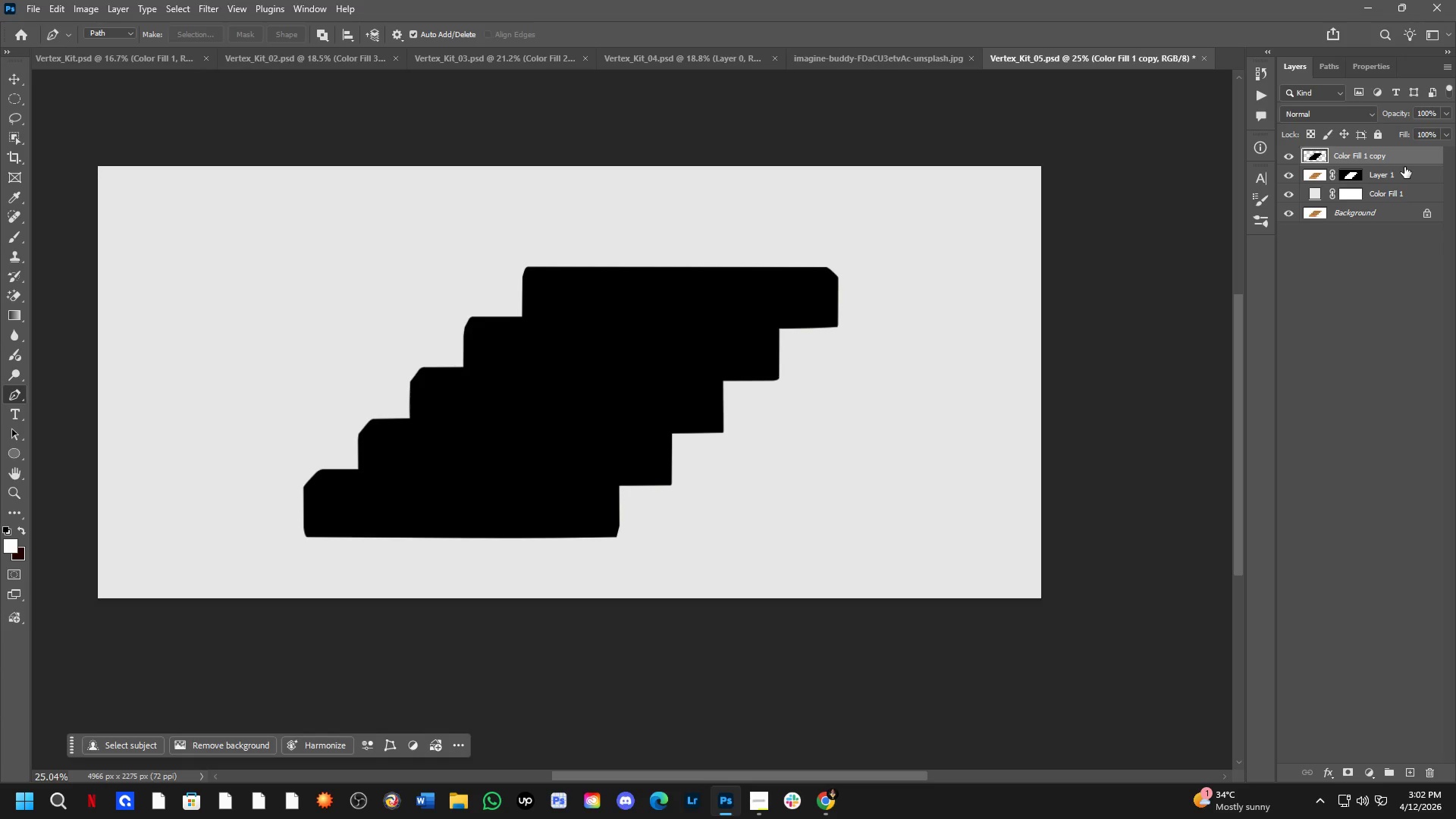 
left_click_drag(start_coordinate=[1404, 167], to_coordinate=[1401, 177])
 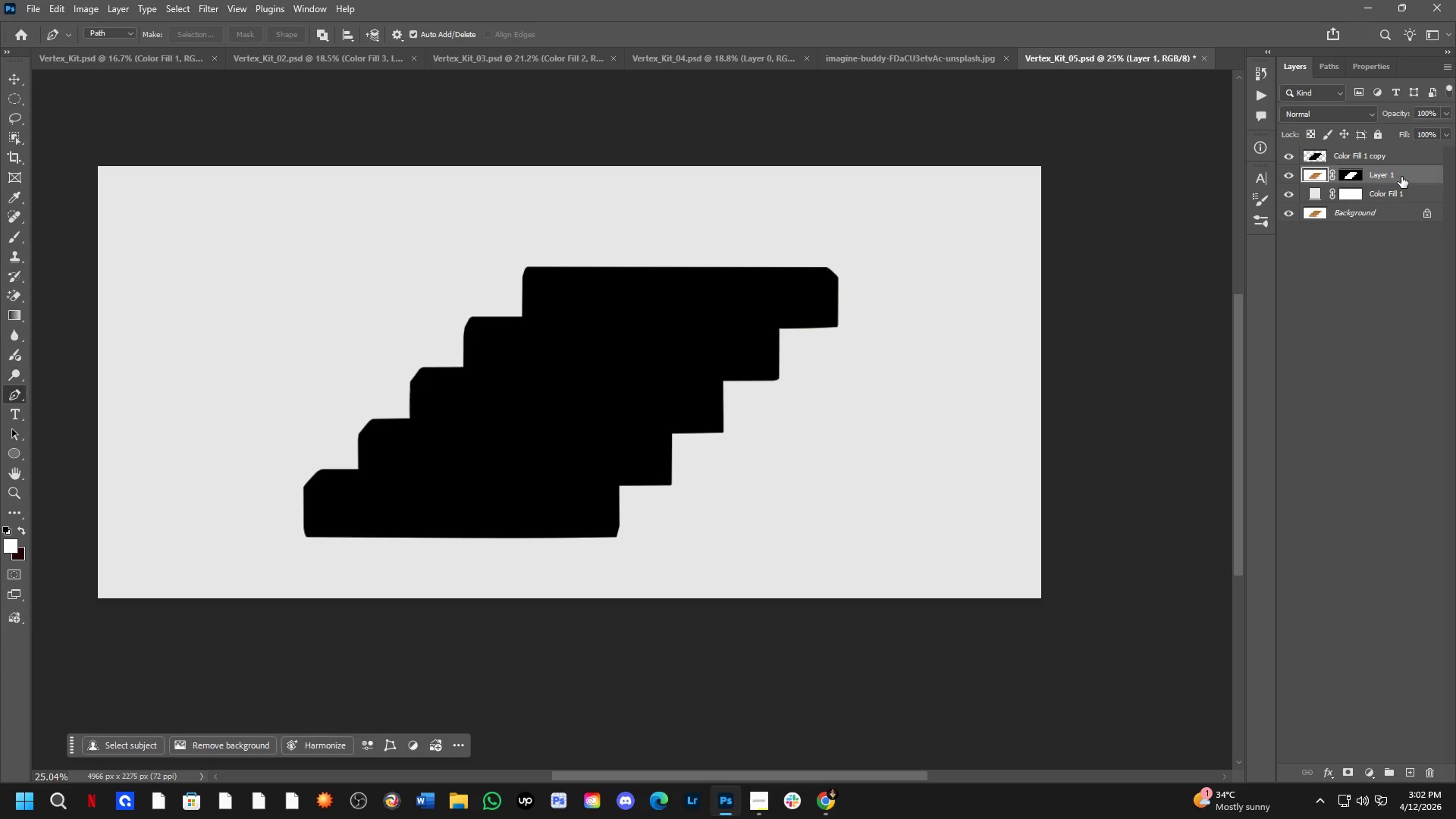 
left_click_drag(start_coordinate=[1401, 177], to_coordinate=[1398, 155])
 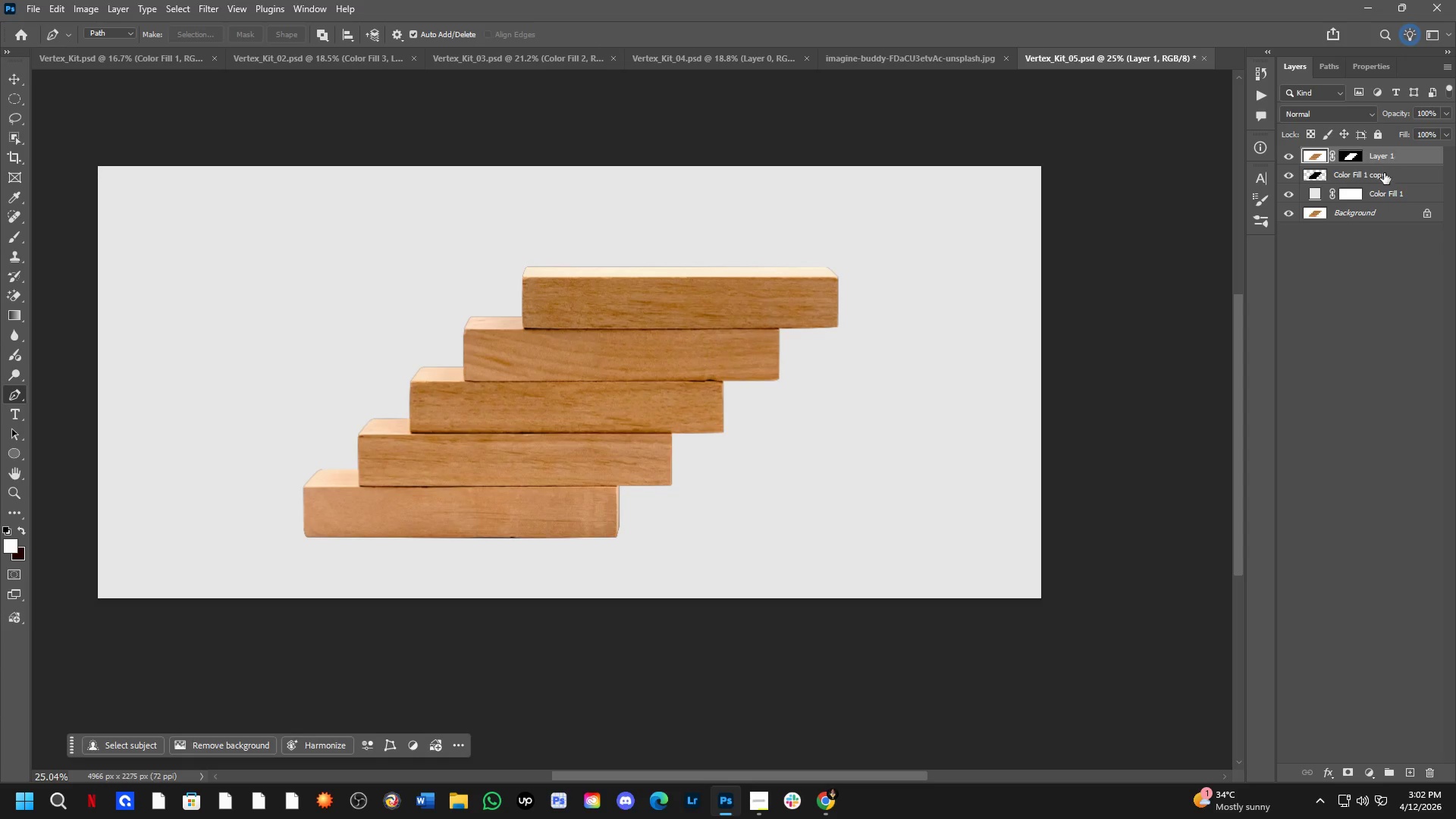 
left_click([1384, 173])
 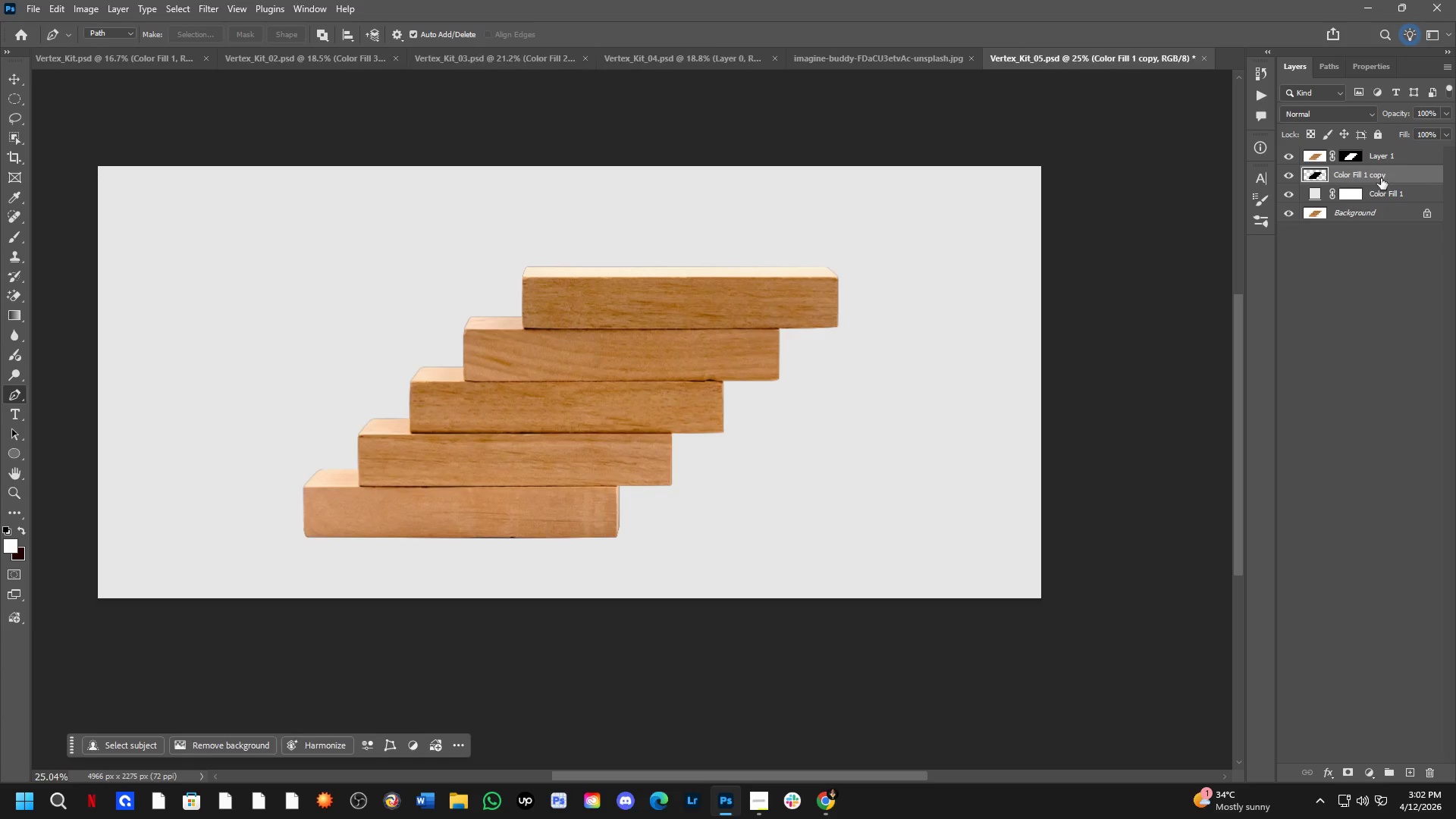 
key(Control+T)
 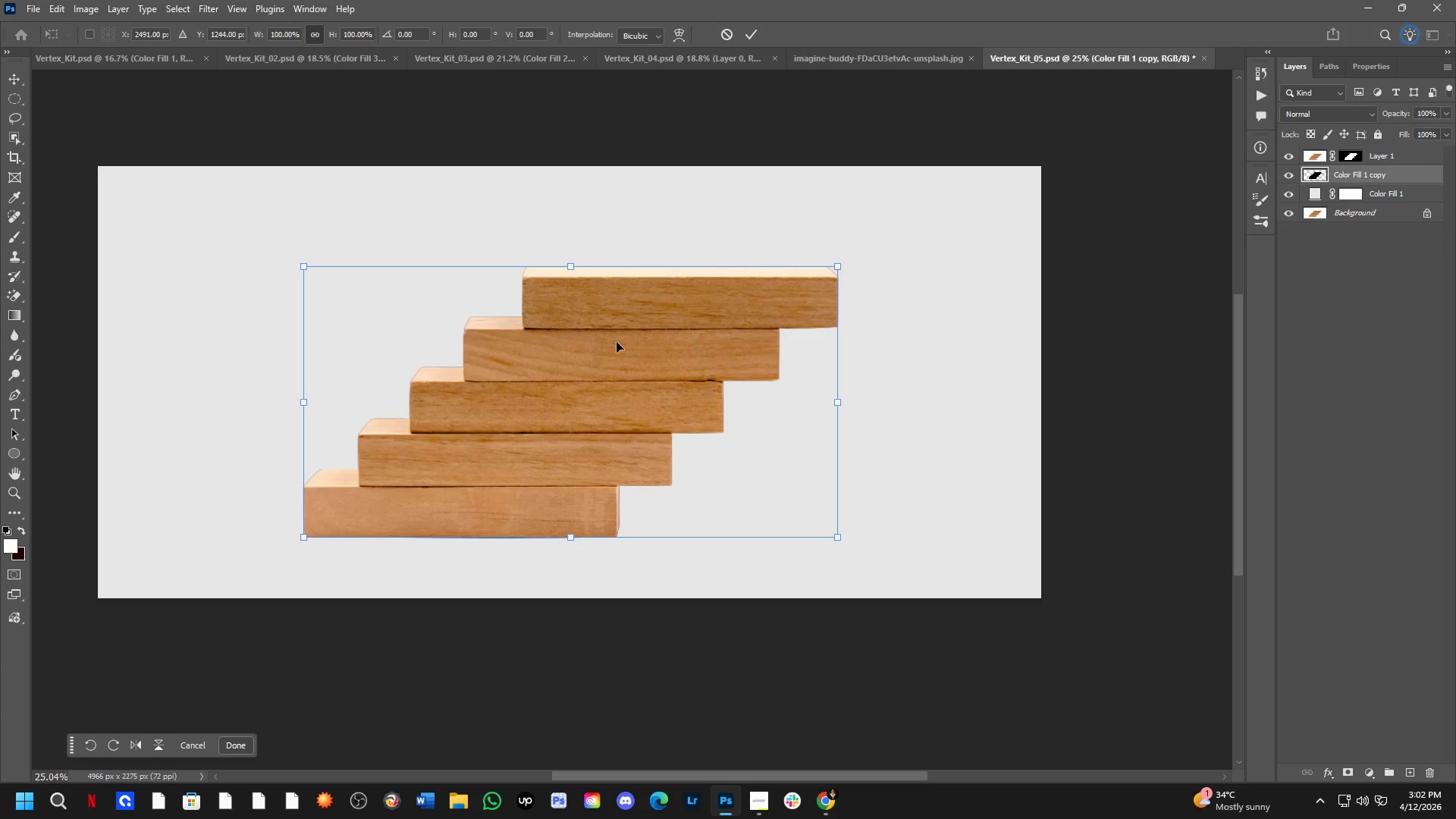 
hold_key(key=ShiftLeft, duration=2.48)
left_click_drag(start_coordinate=[571, 265], to_coordinate=[598, 490])
 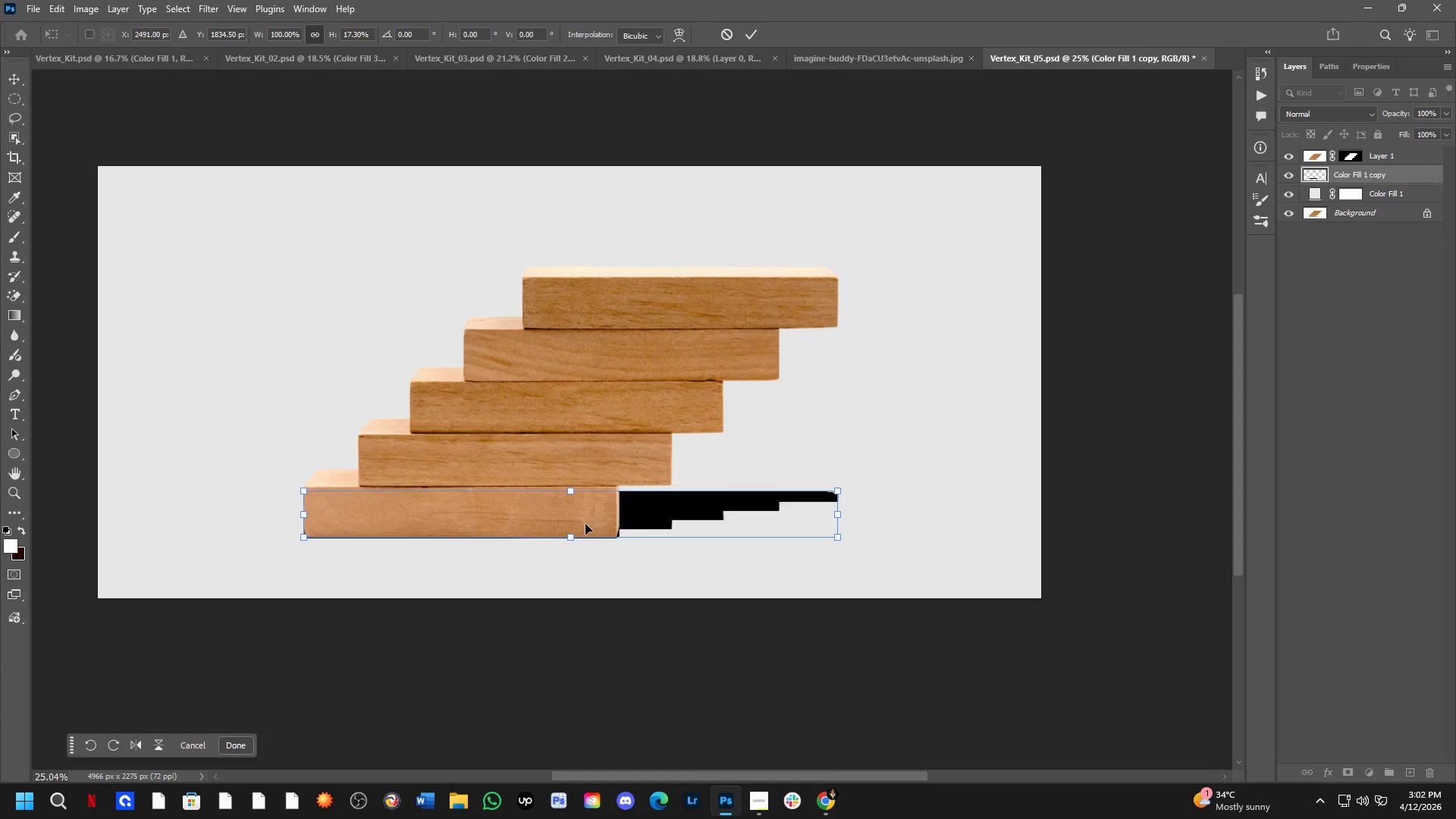 
hold_key(key=ShiftLeft, duration=1.03)
left_click_drag(start_coordinate=[568, 537], to_coordinate=[568, 543])
 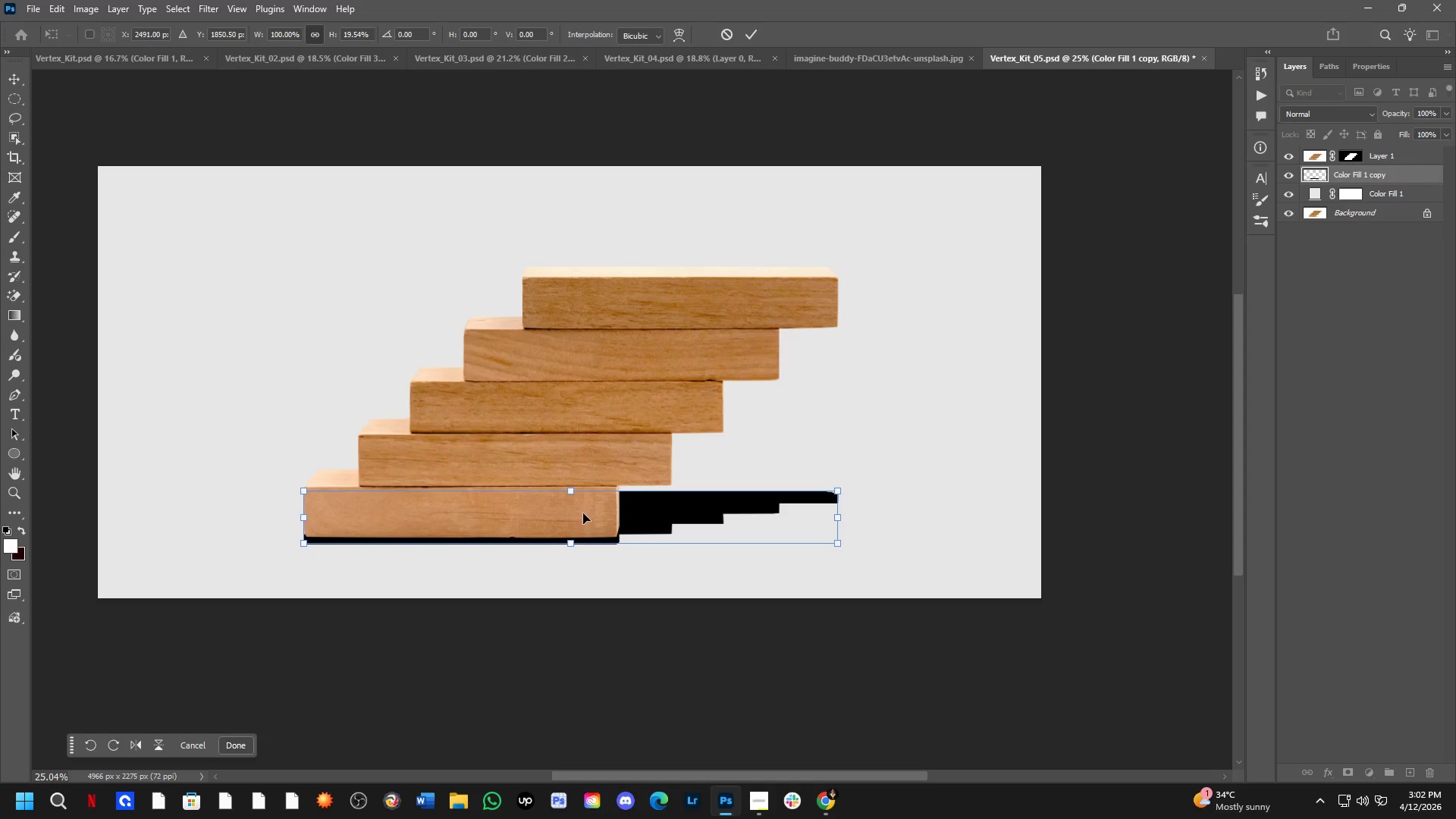 
key(Shift+ShiftLeft)
 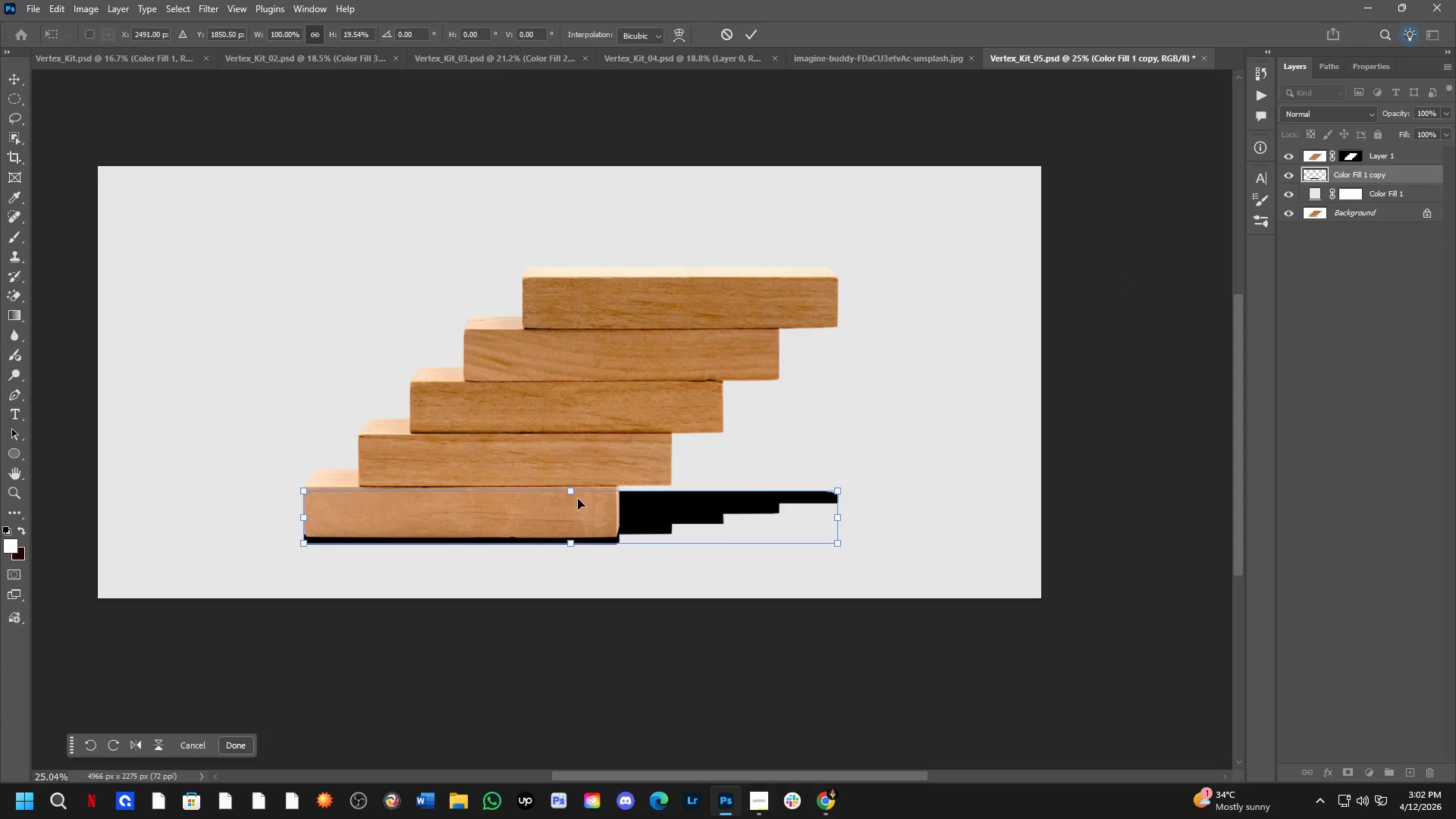 
left_click_drag(start_coordinate=[569, 488], to_coordinate=[644, 491])
 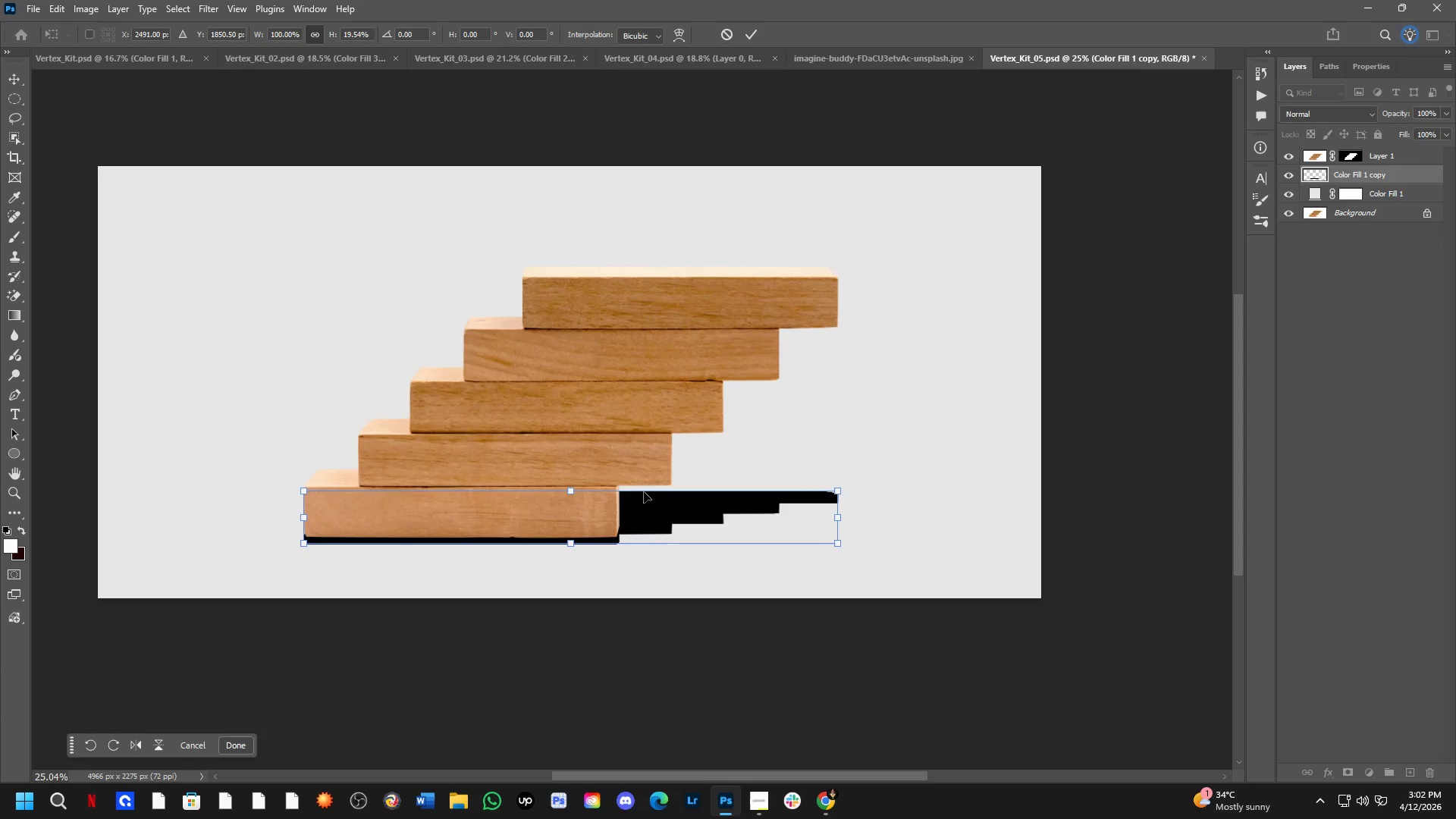 
key(Control+Z)
 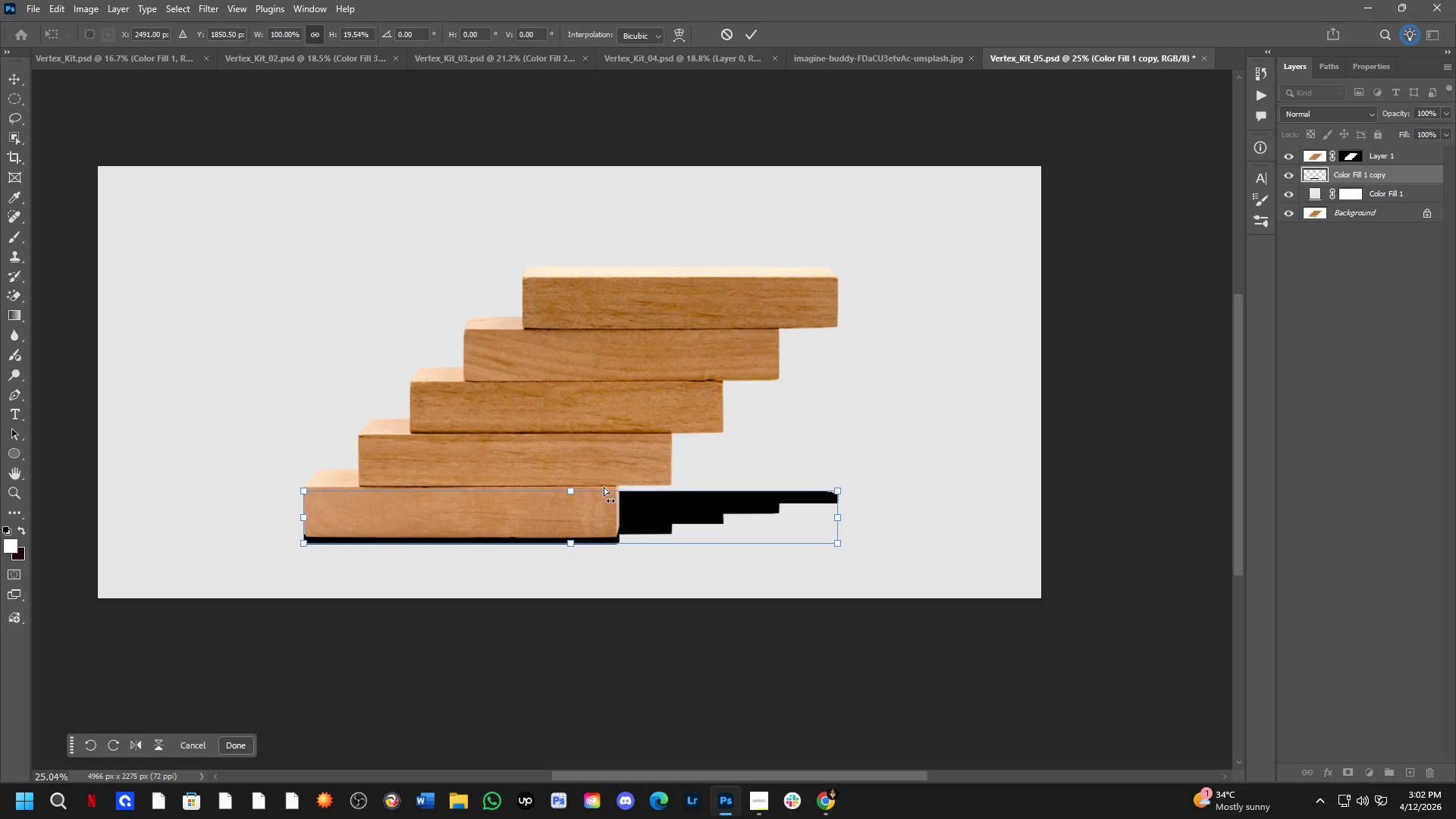 
left_click_drag(start_coordinate=[572, 484], to_coordinate=[801, 513])
 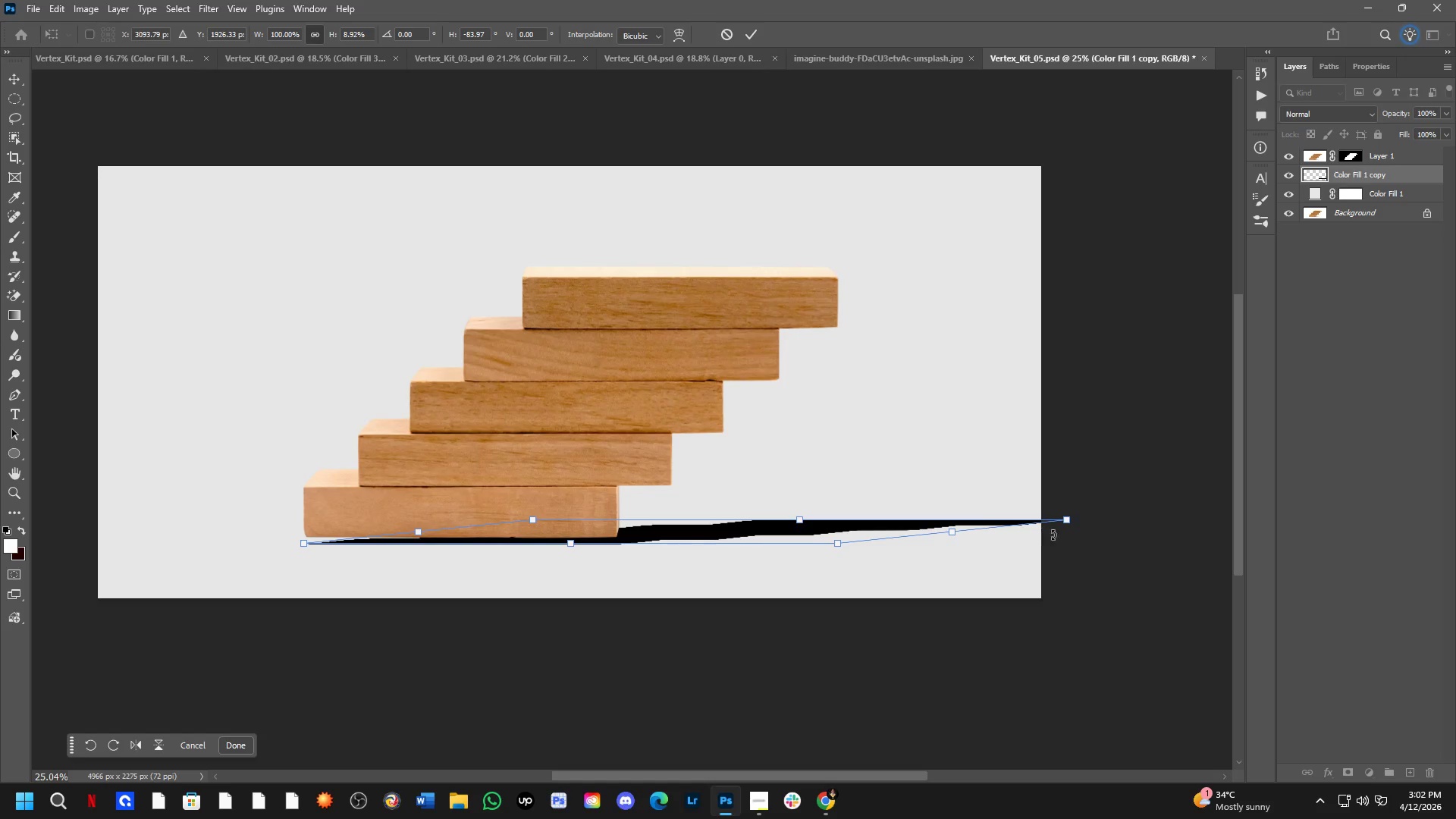 
hold_key(key=ShiftLeft, duration=0.41)
 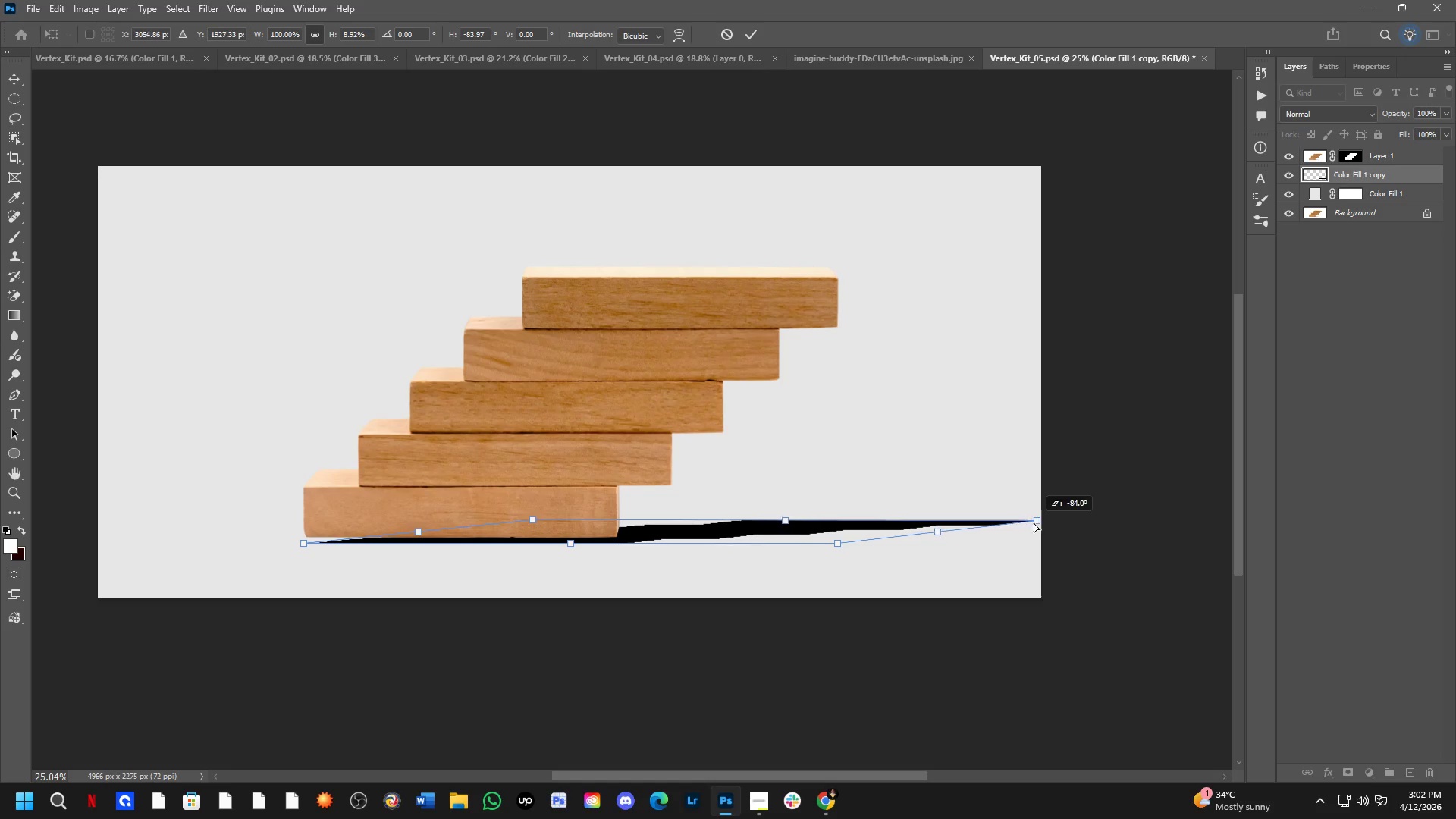 
hold_key(key=ControlLeft, duration=0.98)
left_click_drag(start_coordinate=[1067, 521], to_coordinate=[1010, 524])
 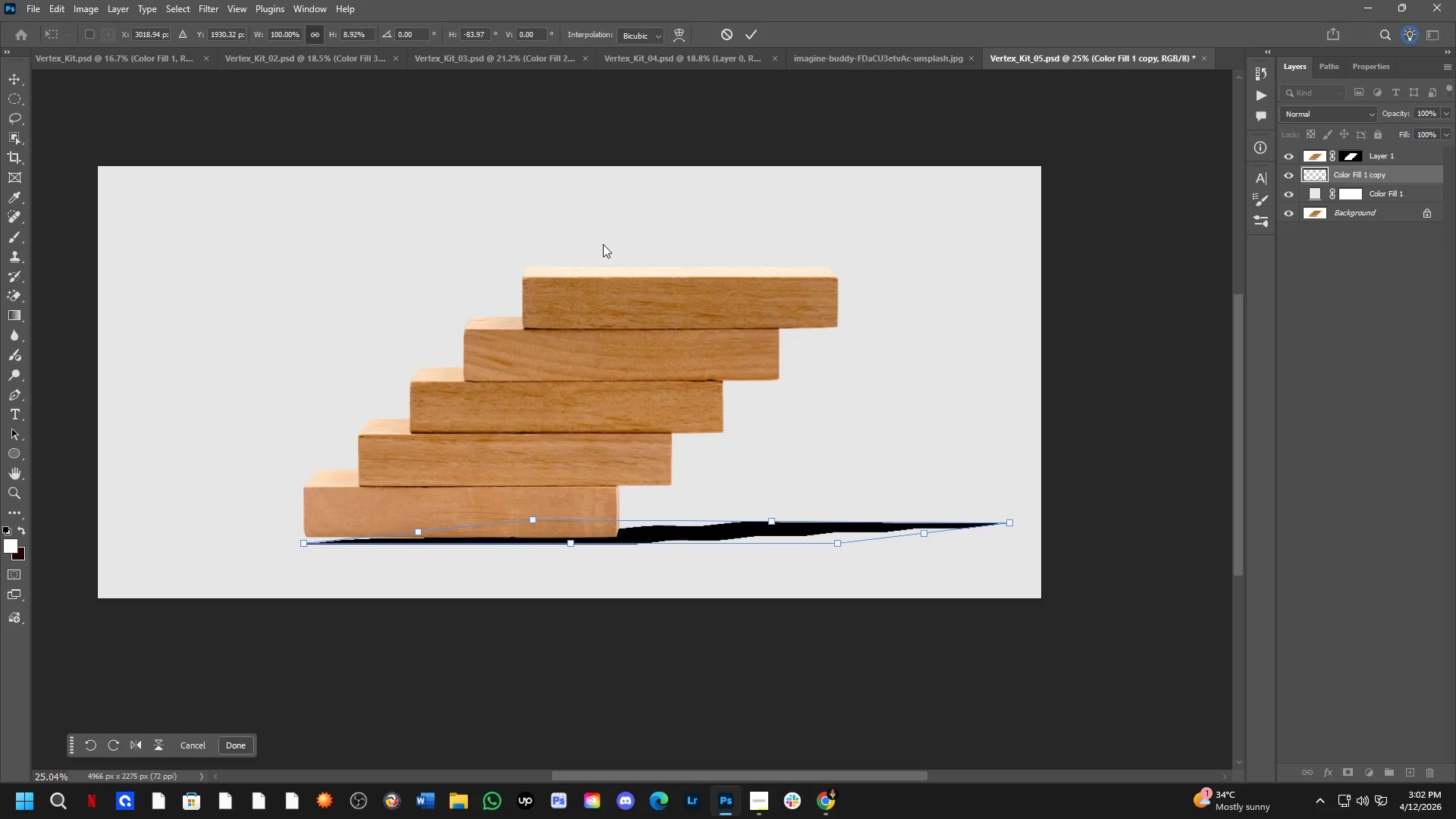 
key(NumpadEnter)
 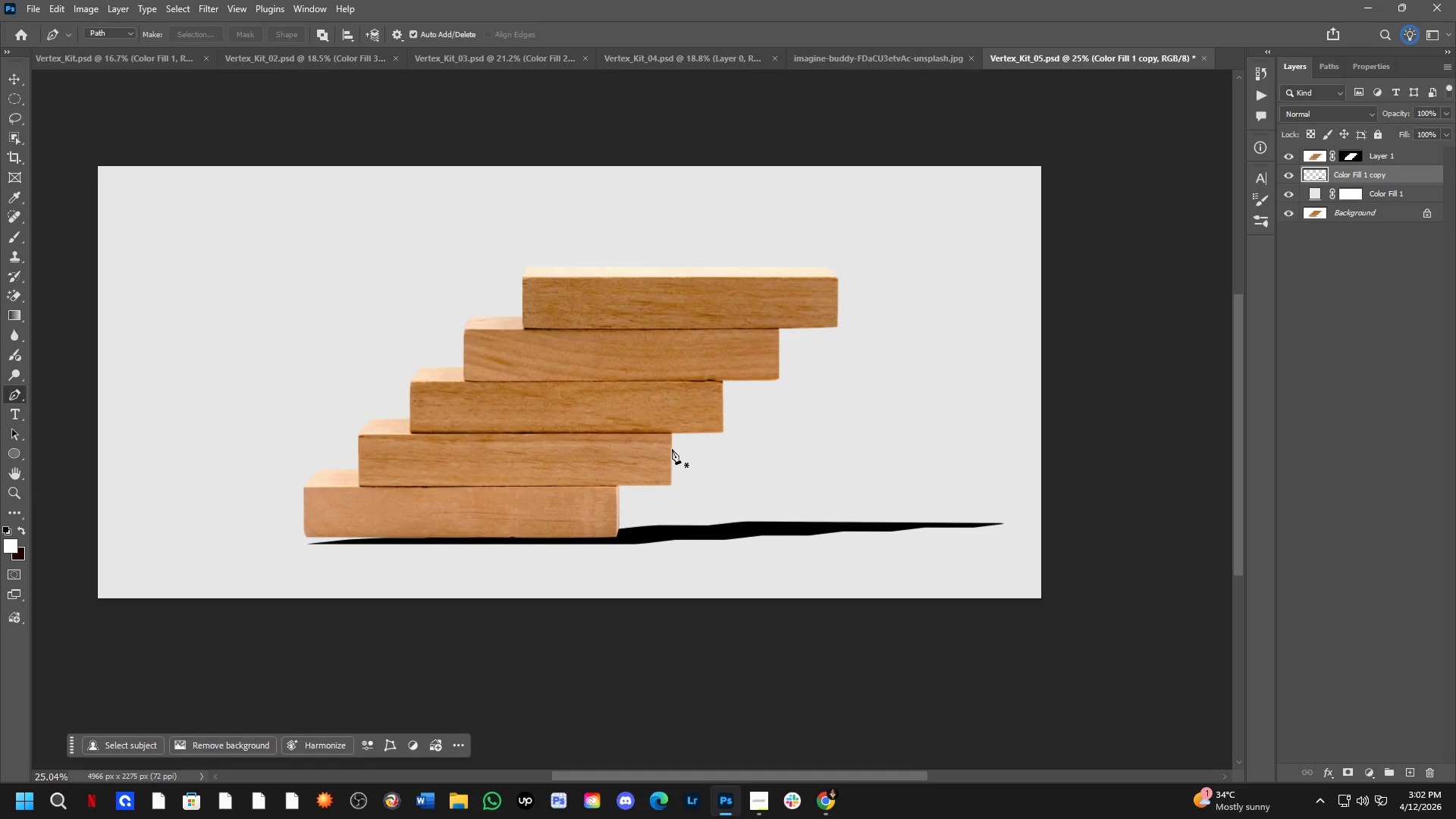 
key(Control+T)
 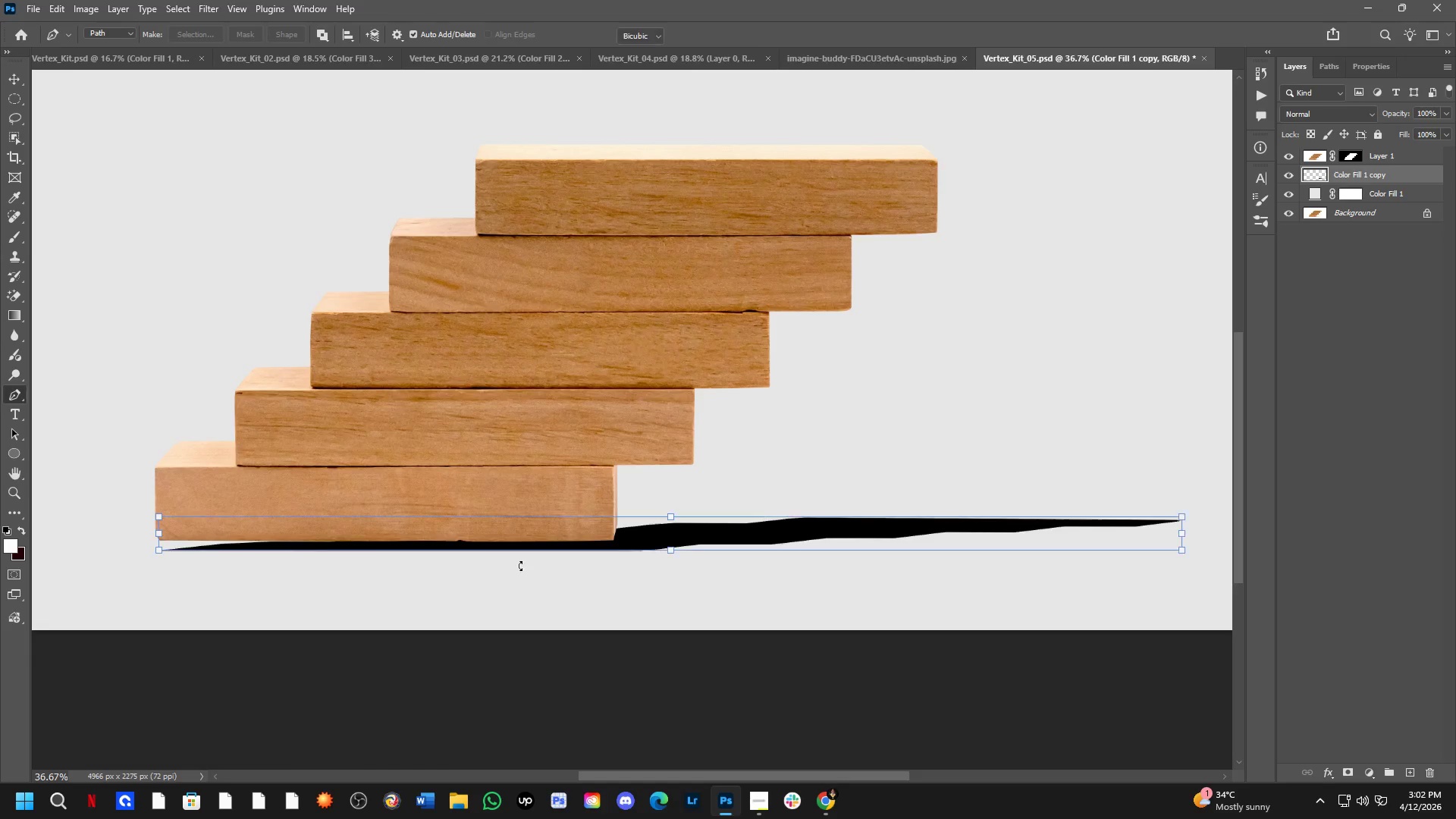 
scroll: coordinate [357, 552], scroll_direction: up, amount: 5.0
 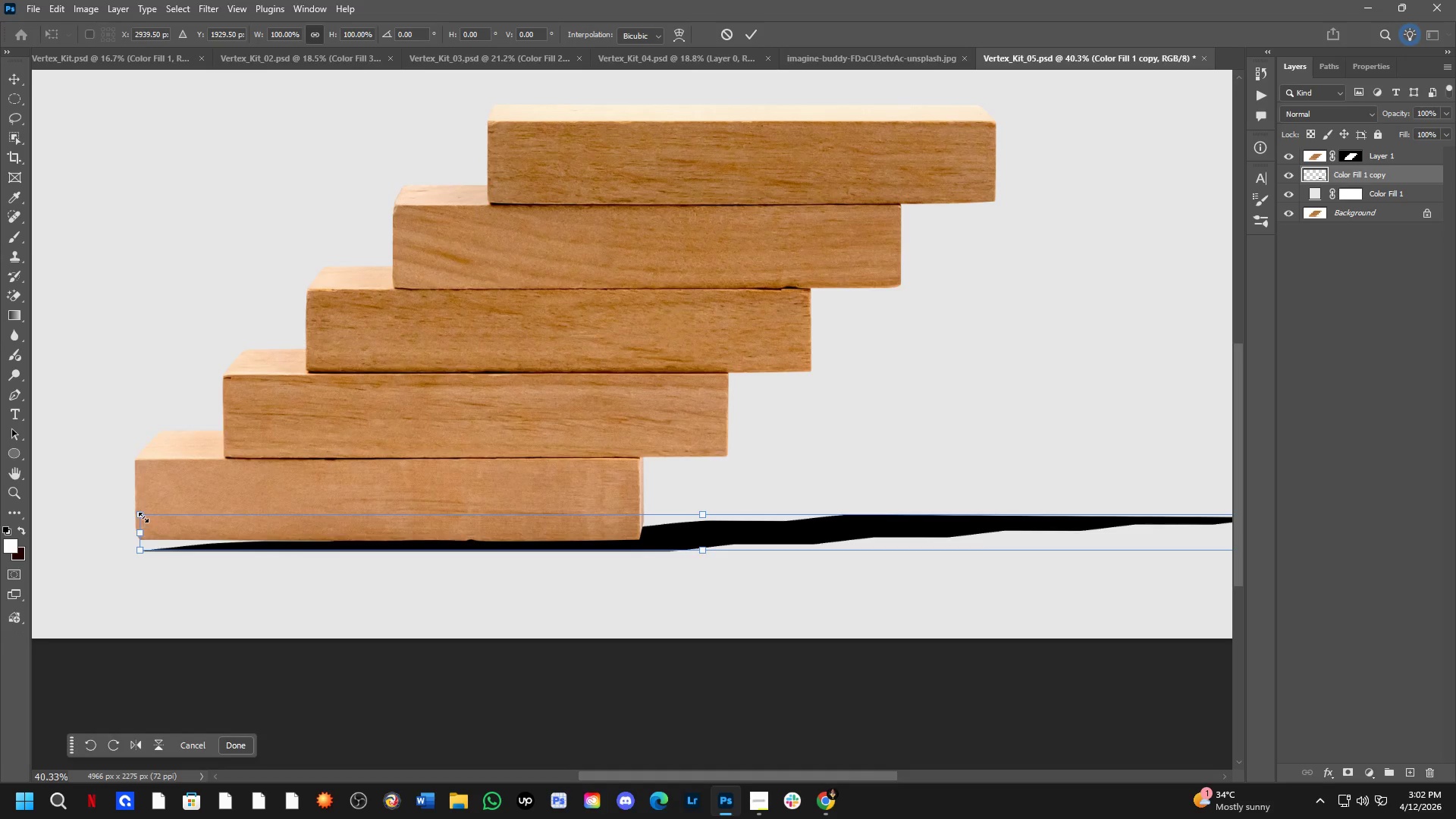 
left_click_drag(start_coordinate=[143, 516], to_coordinate=[79, 497])
 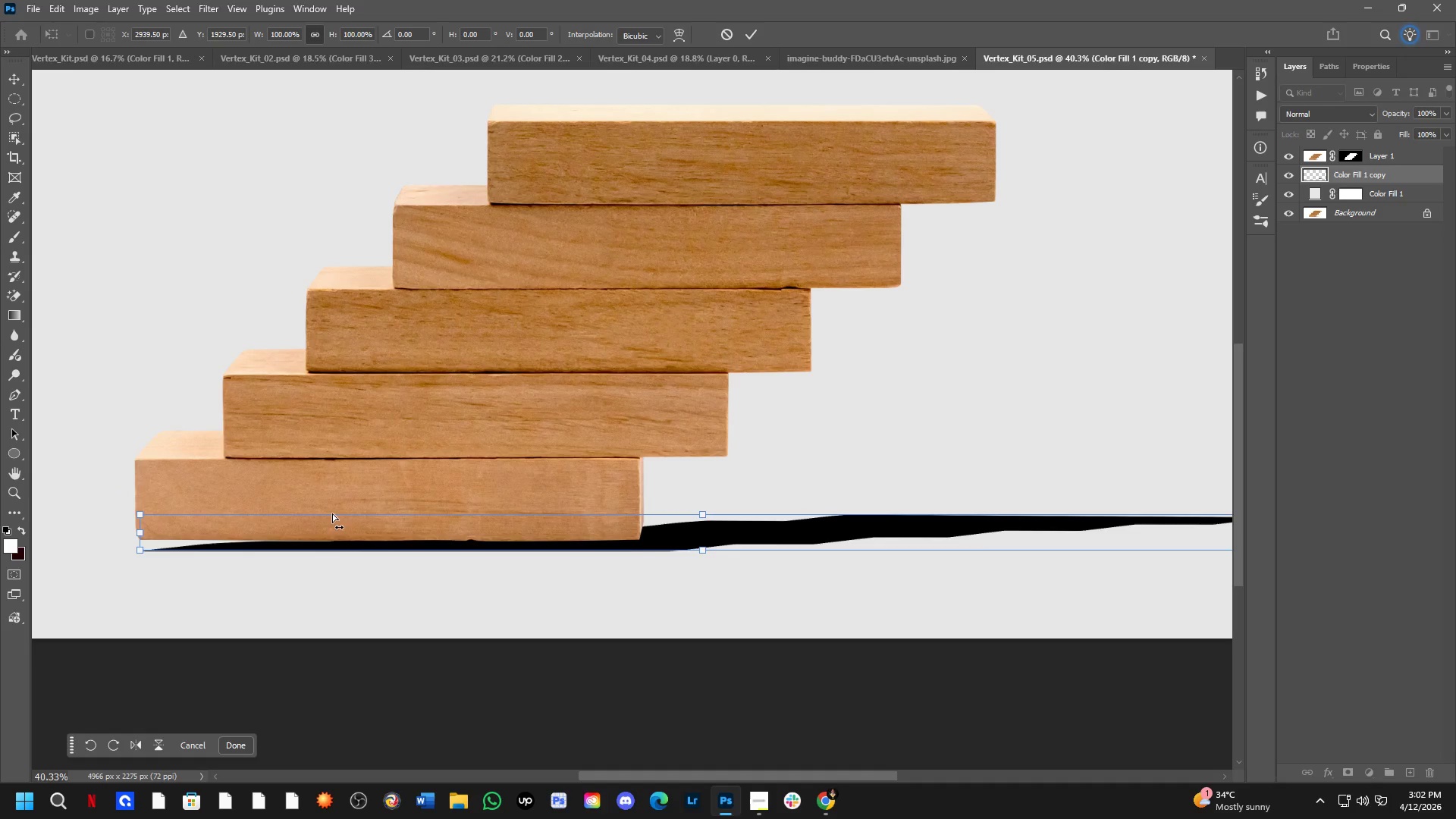 
key(Control+Z)
 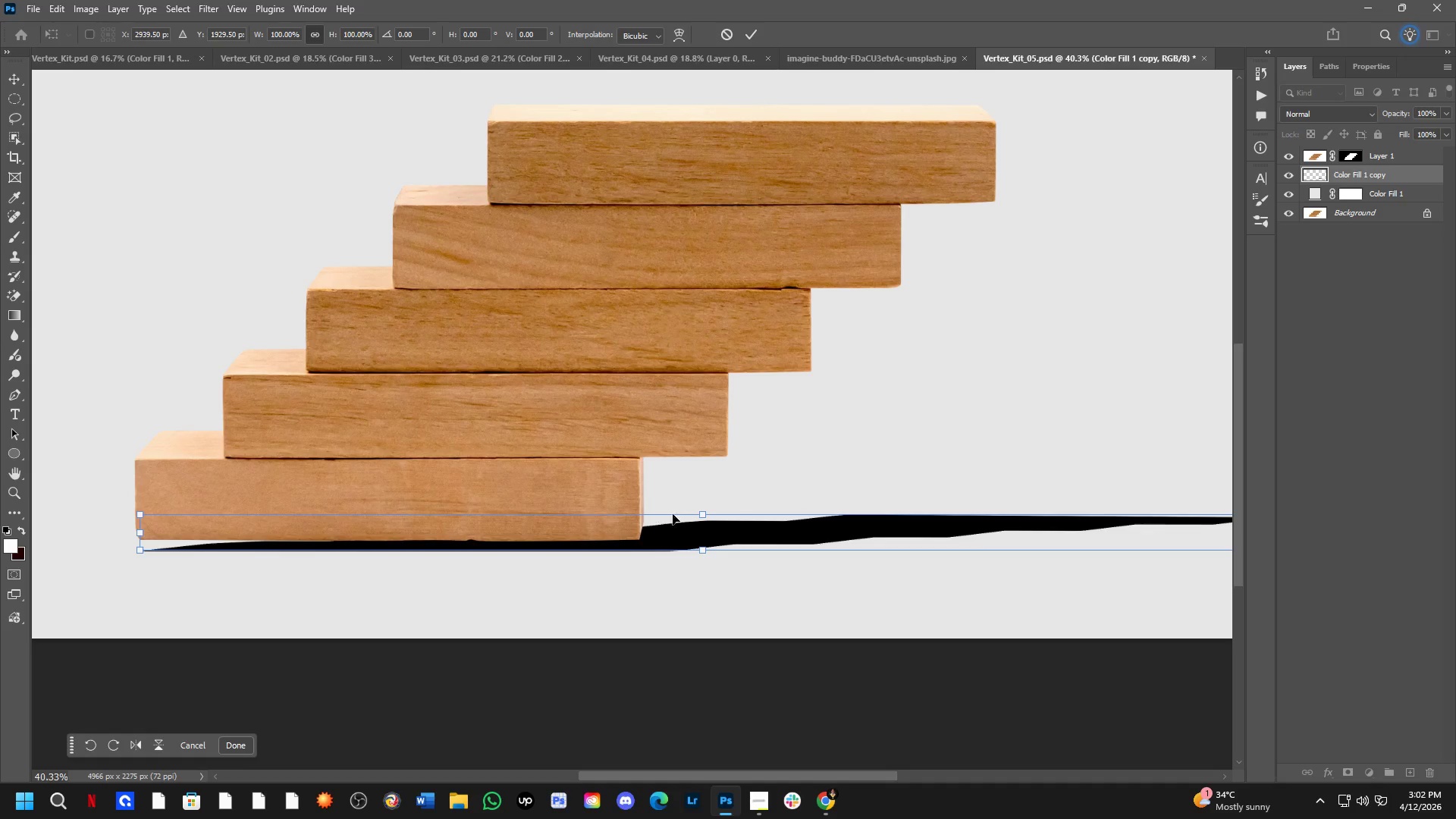 
hold_key(key=ControlLeft, duration=3.14)
left_click_drag(start_coordinate=[704, 510], to_coordinate=[366, 488])
 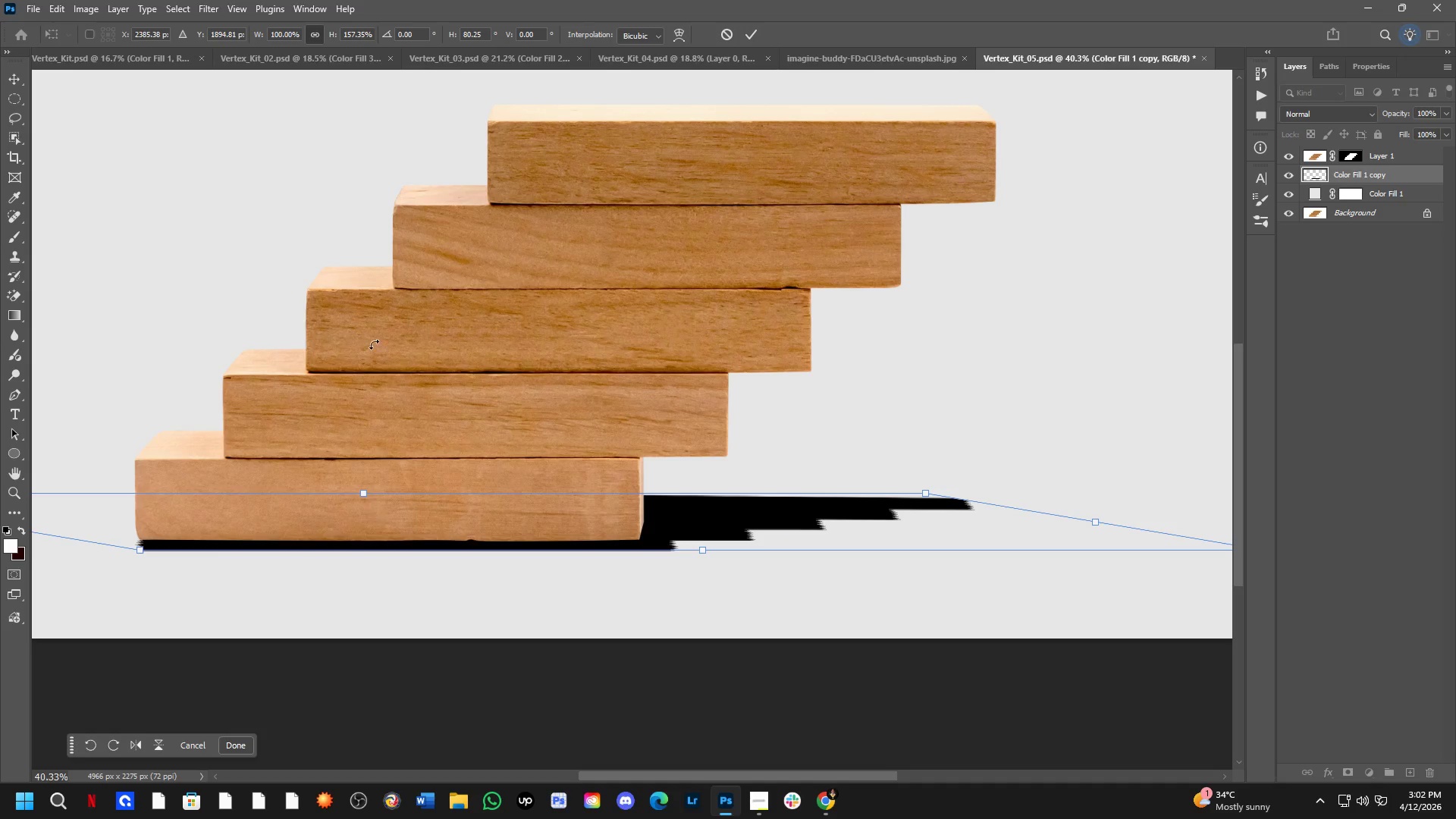 
key(NumpadEnter)
 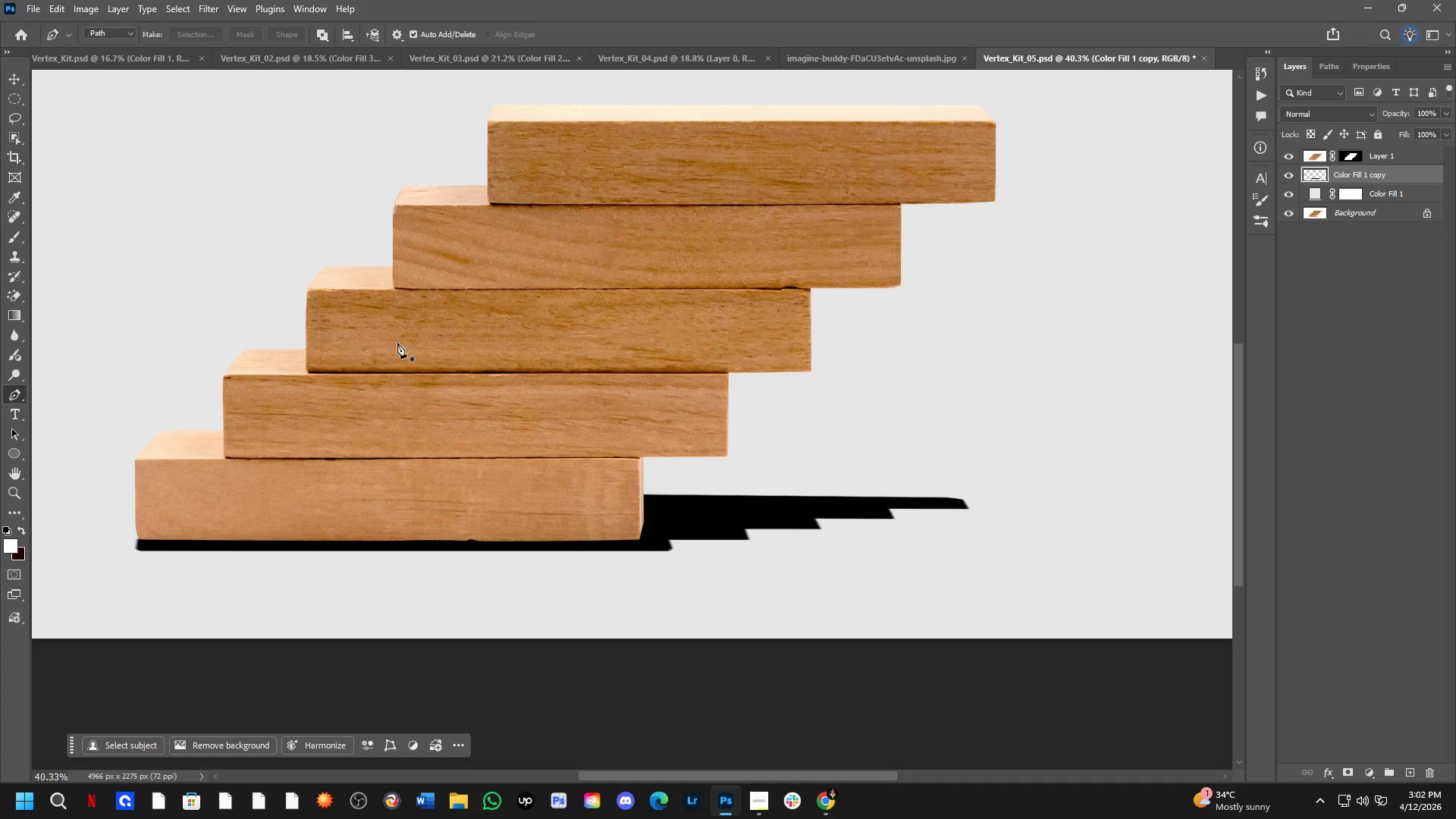 
hold_key(key=ControlLeft, duration=0.44)
 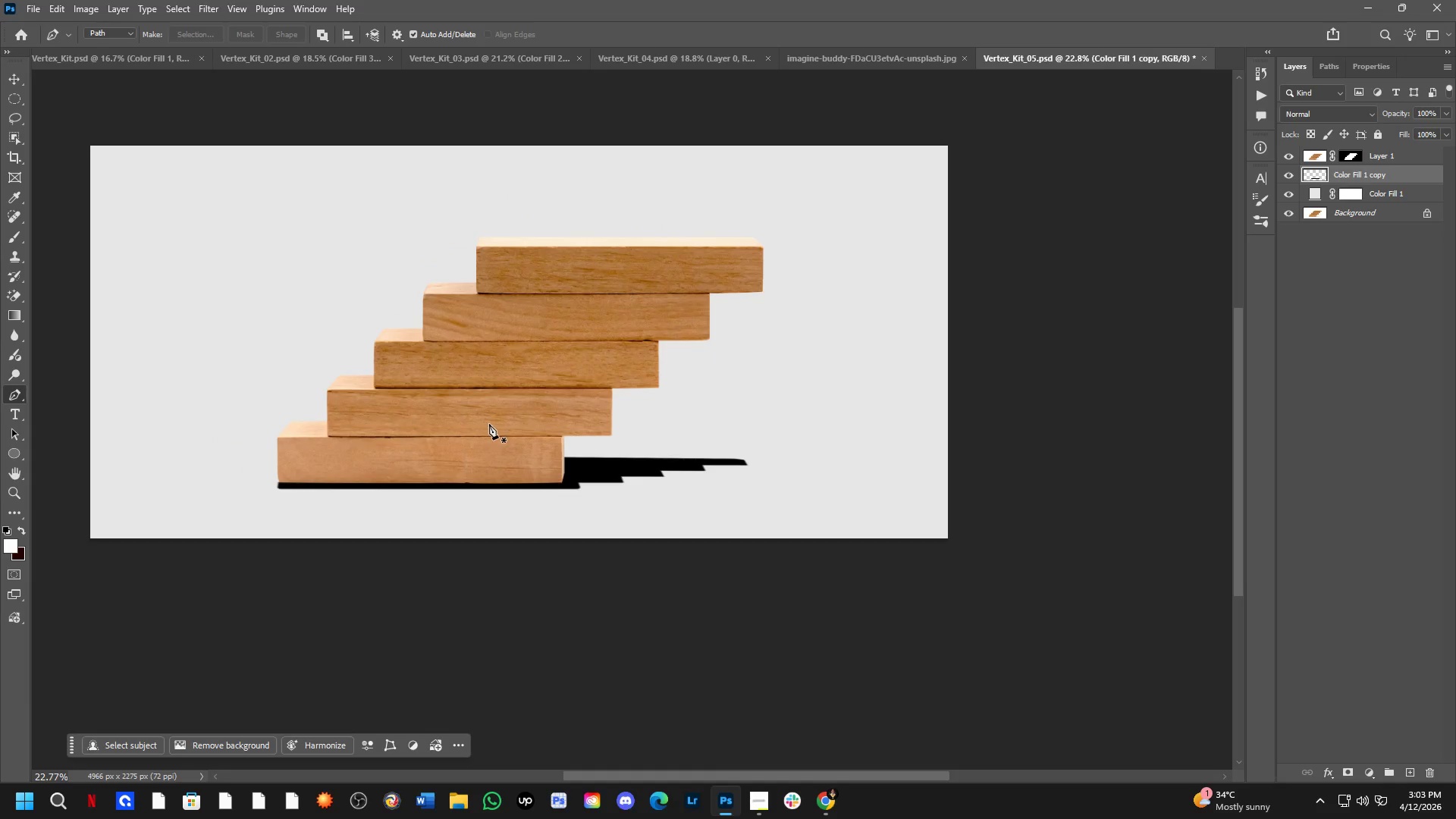 
key(Alt+AltLeft)
 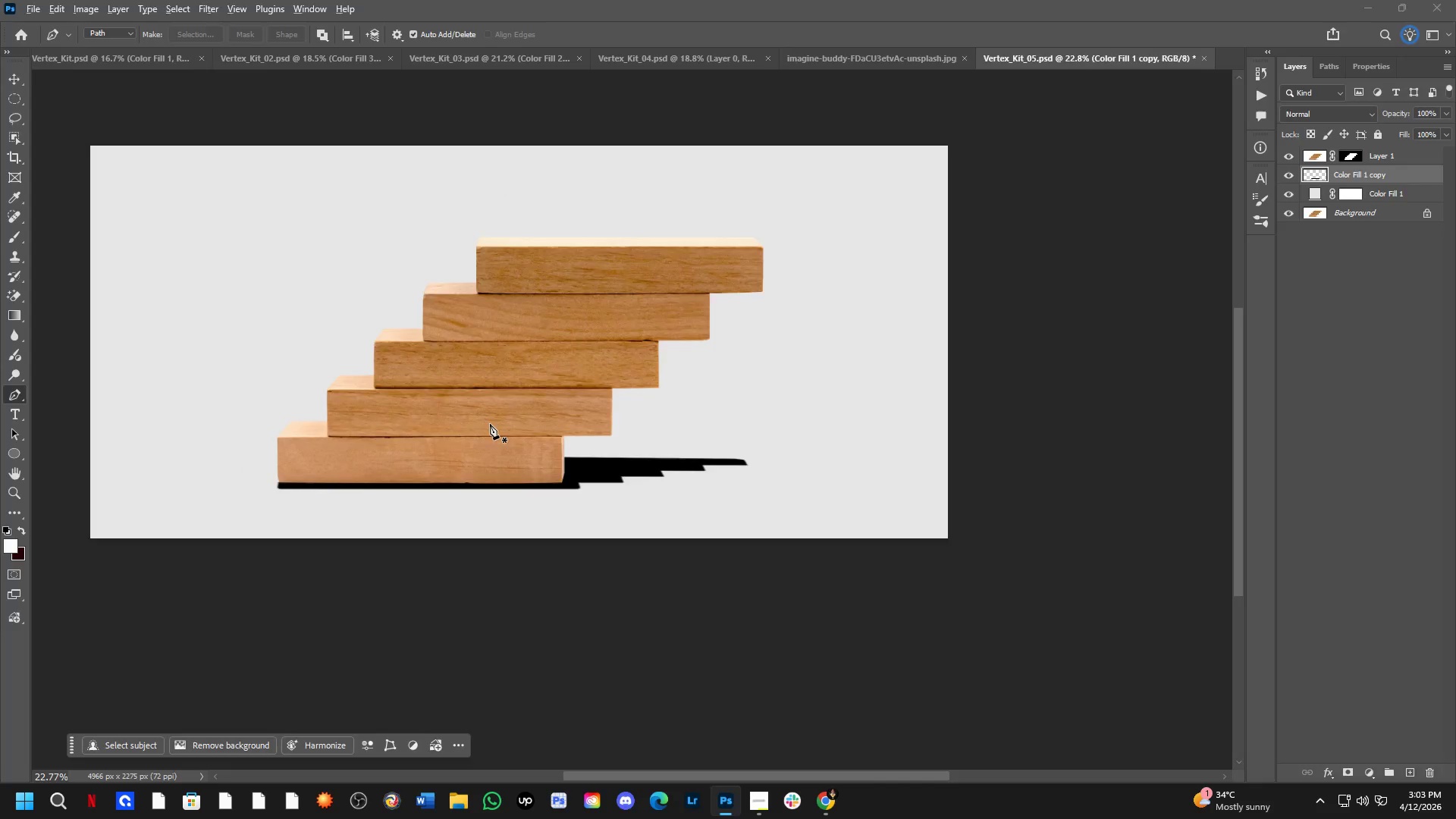 
key(Alt+Tab)
 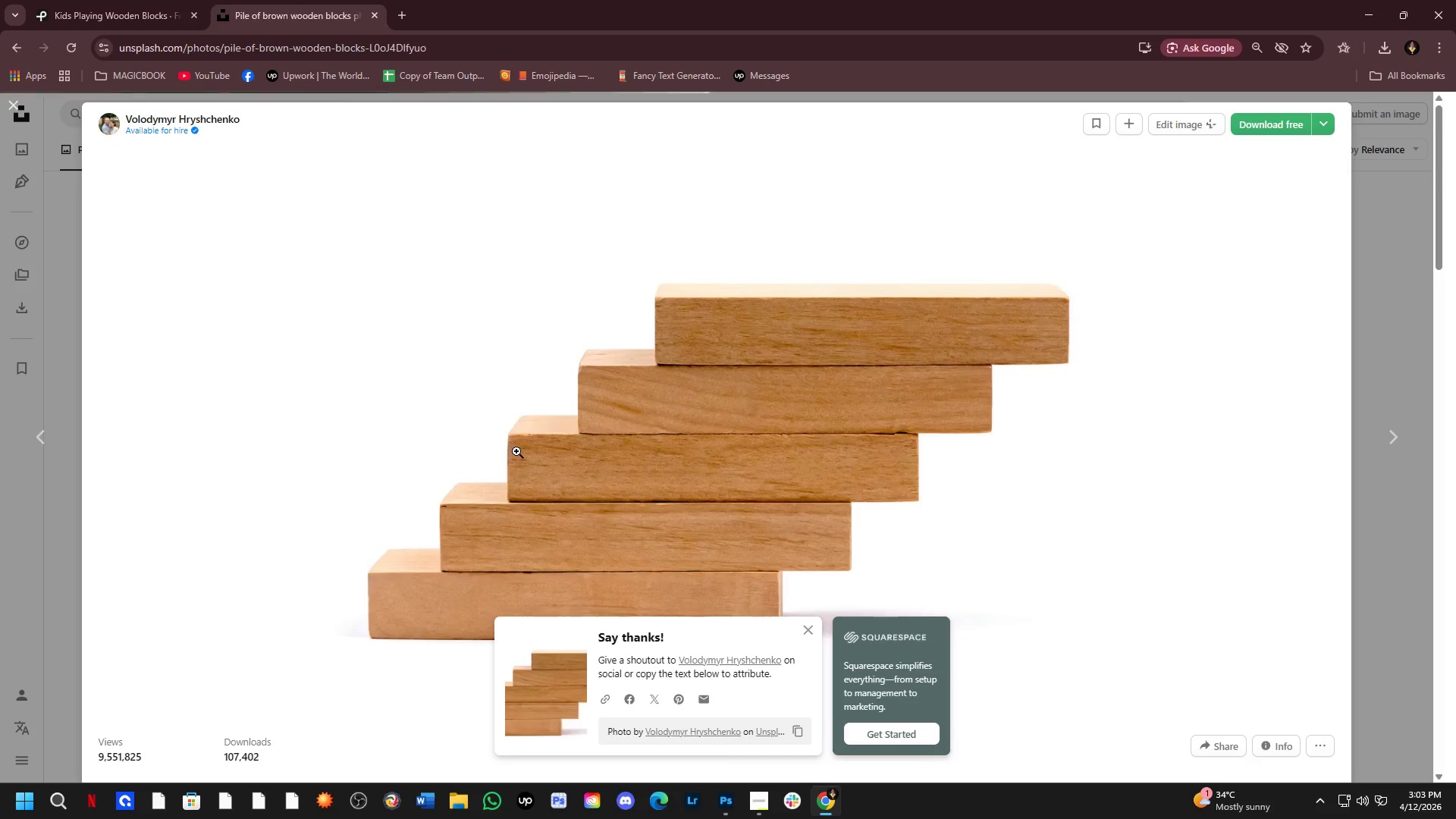 
scroll: coordinate [554, 400], scroll_direction: down, amount: 8.0
 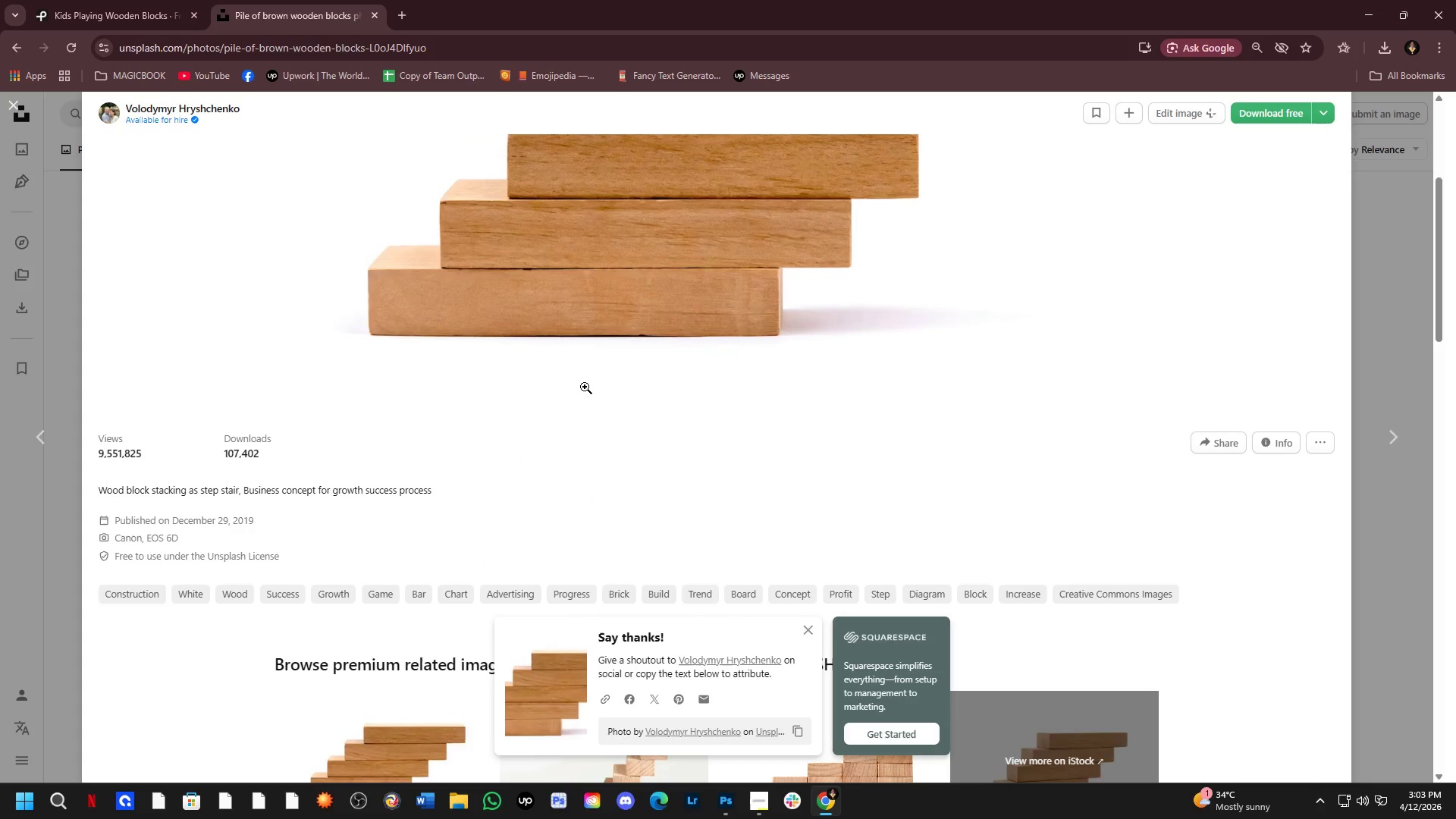 
key(Alt+AltLeft)
 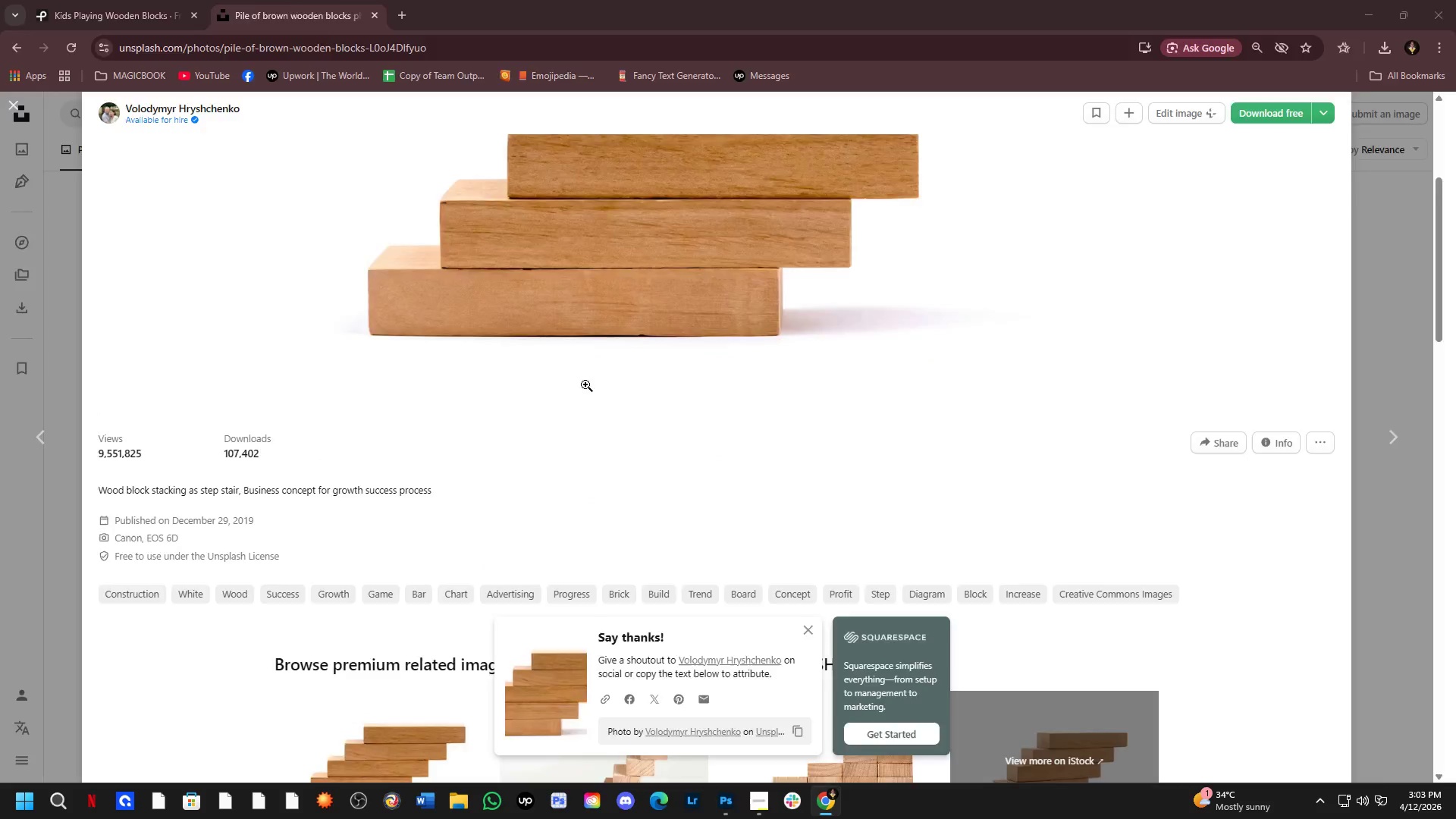 
key(Alt+Tab)
 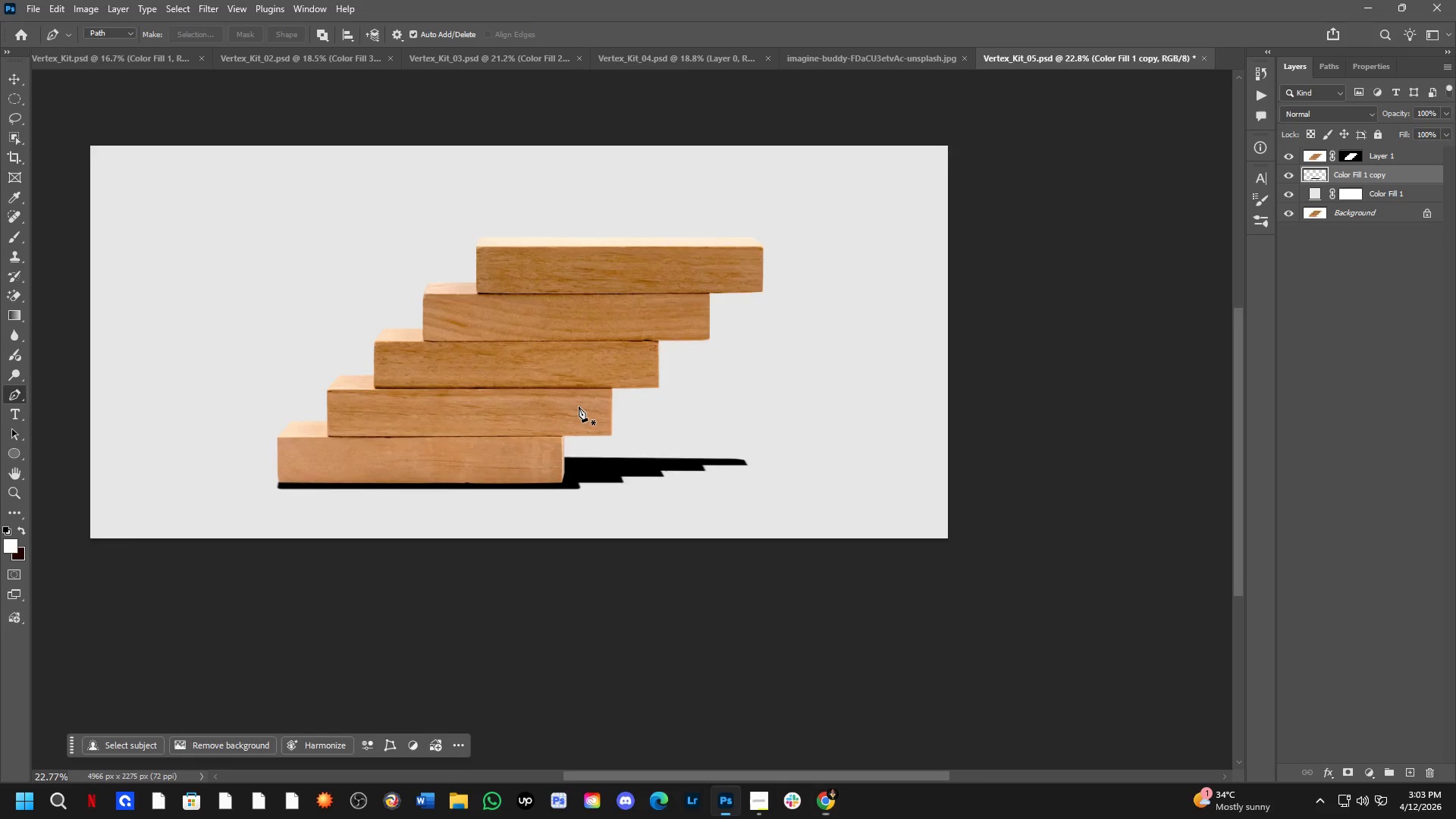 
hold_key(key=Space, duration=0.66)
 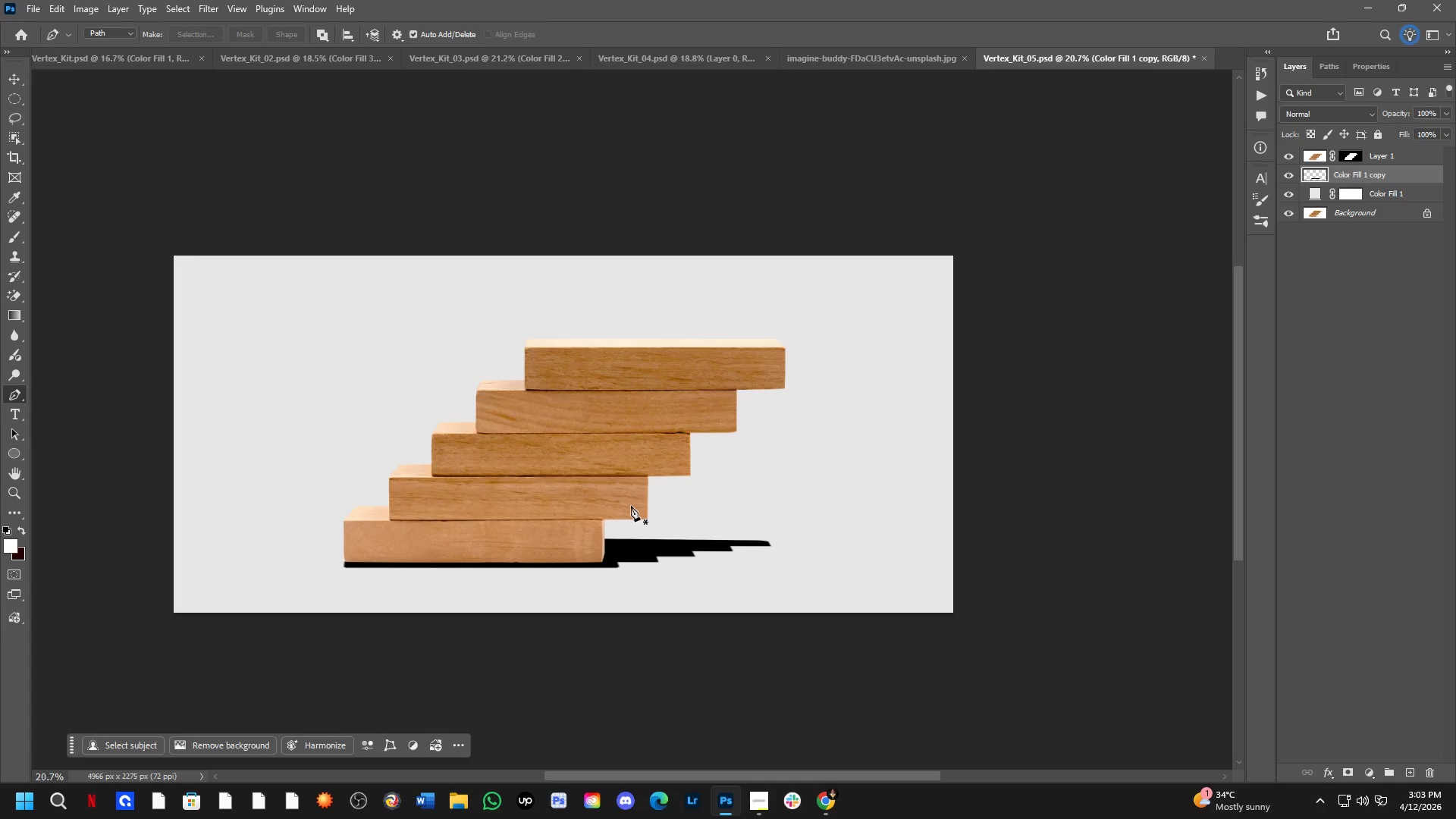 
left_click_drag(start_coordinate=[588, 398], to_coordinate=[627, 485])
 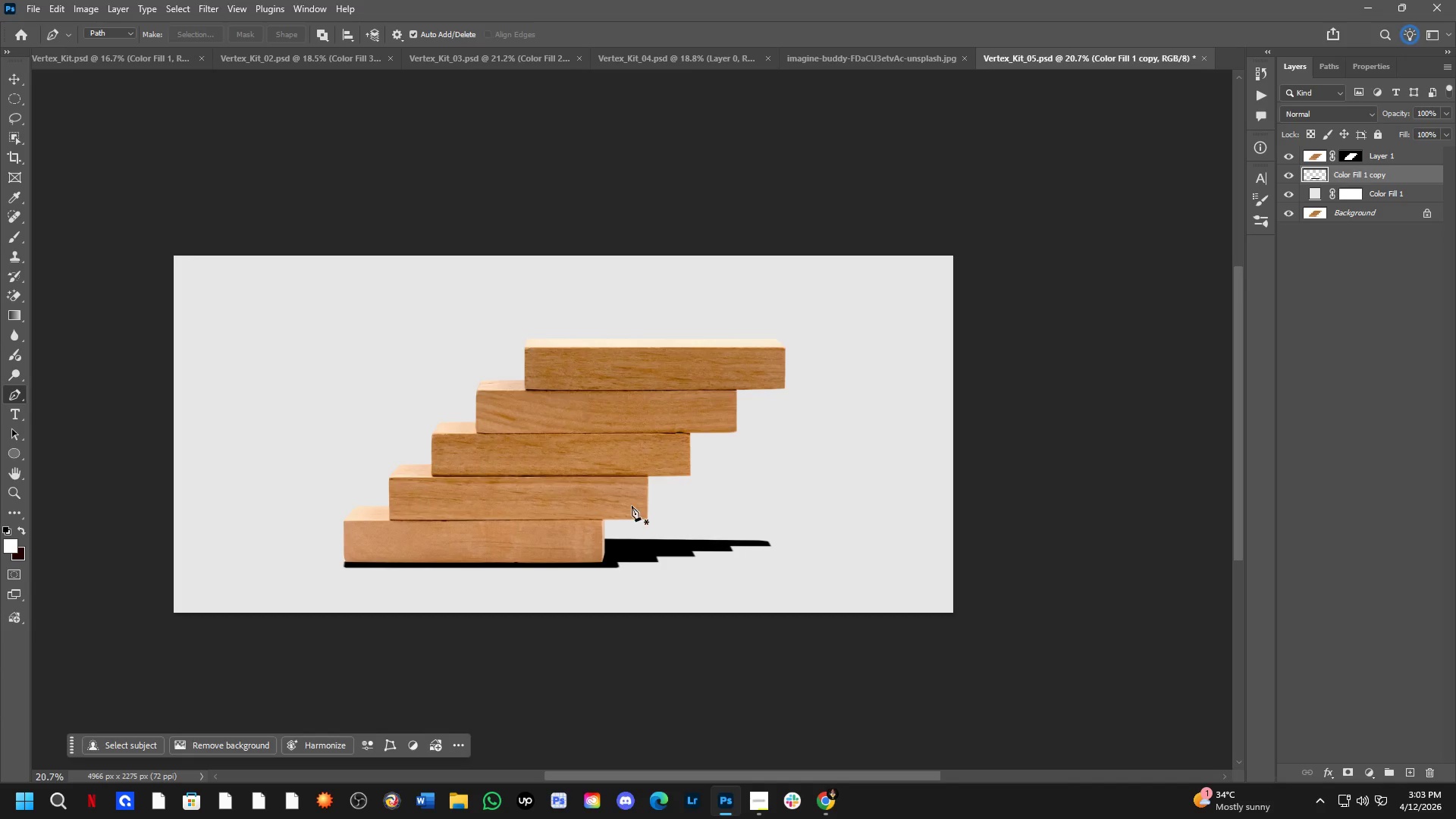 
scroll: coordinate [579, 407], scroll_direction: down, amount: 1.0
 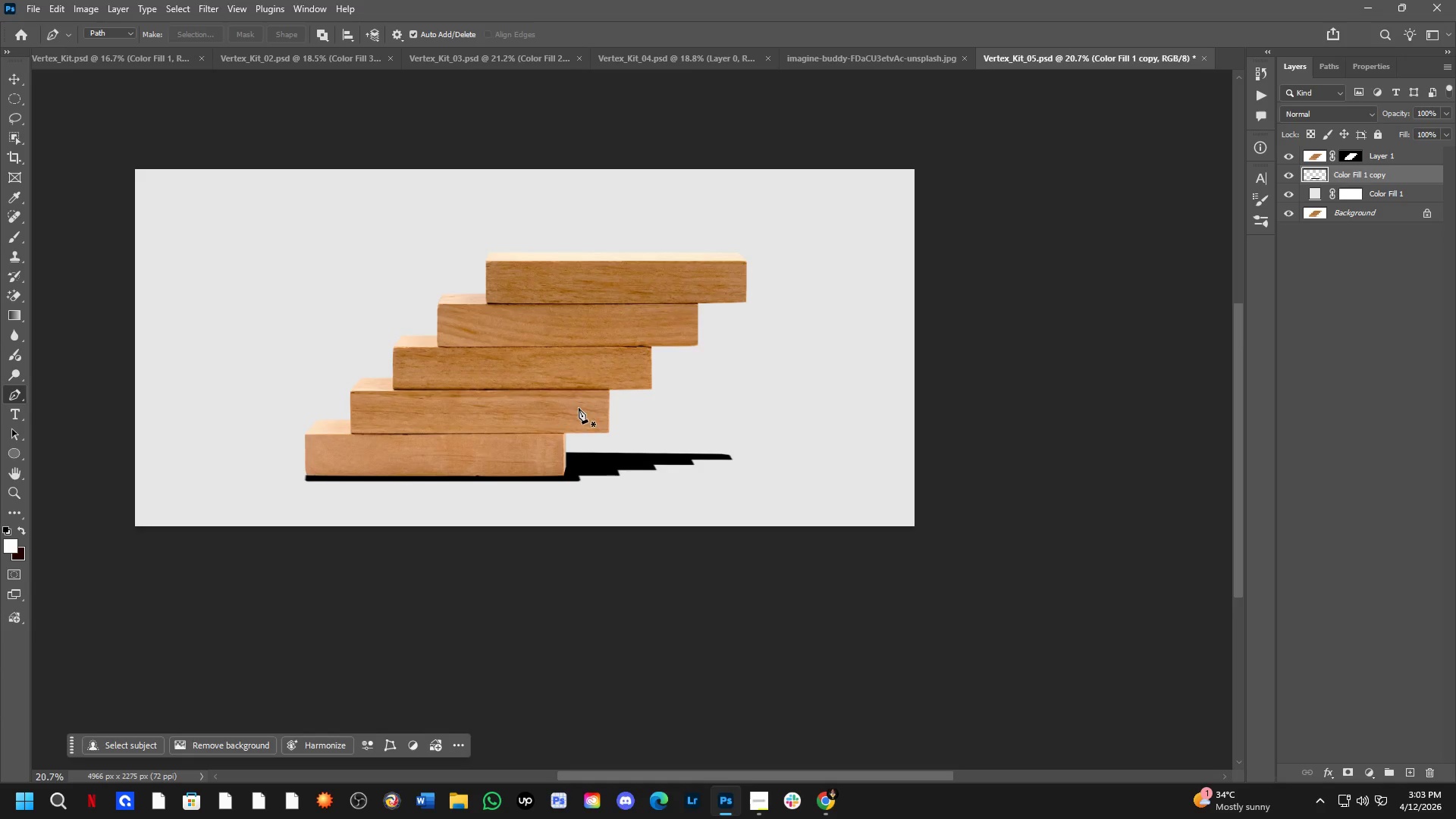 
hold_key(key=AltLeft, duration=0.56)
 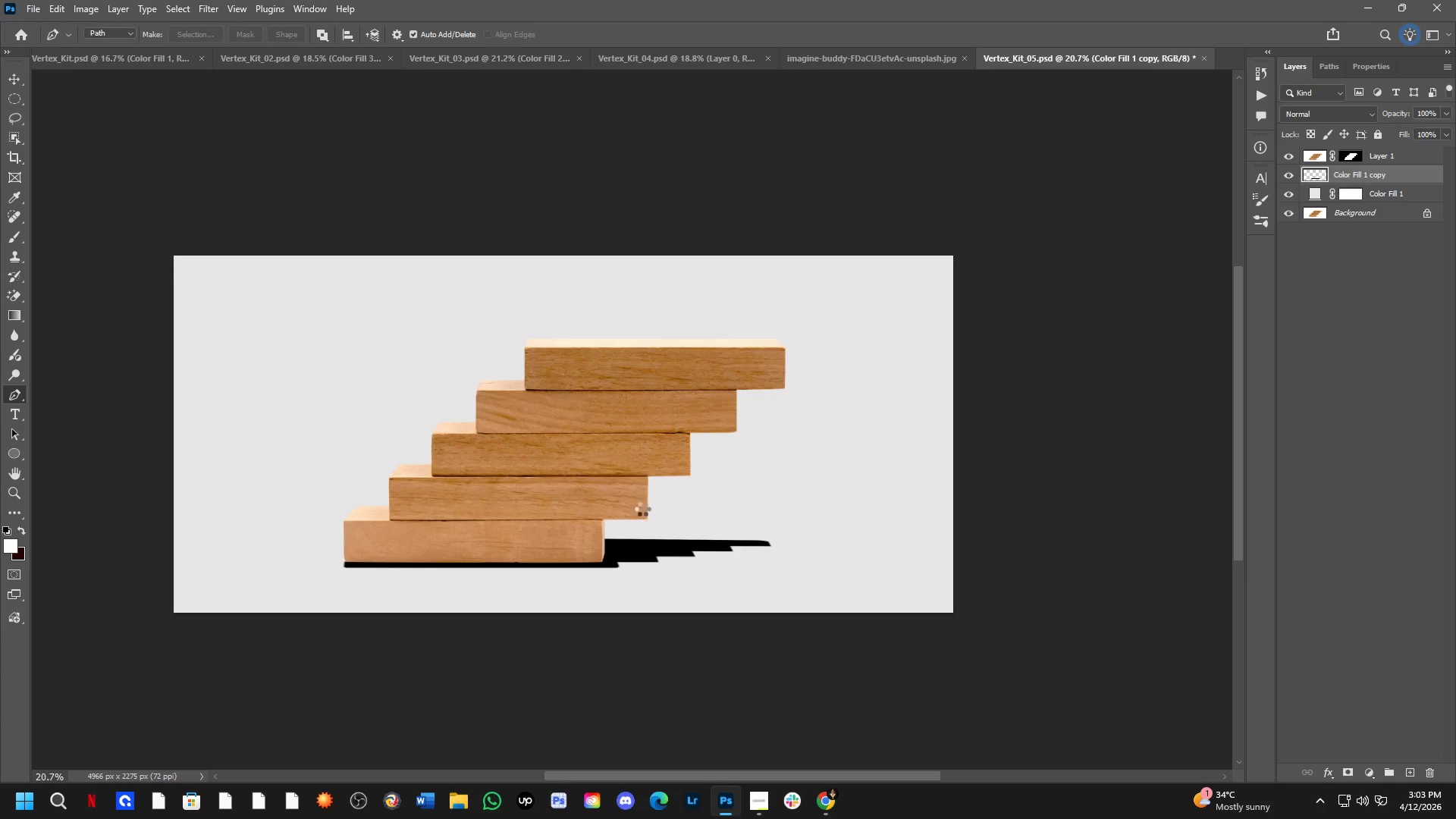 
key(Alt+Control+AltLeft)
 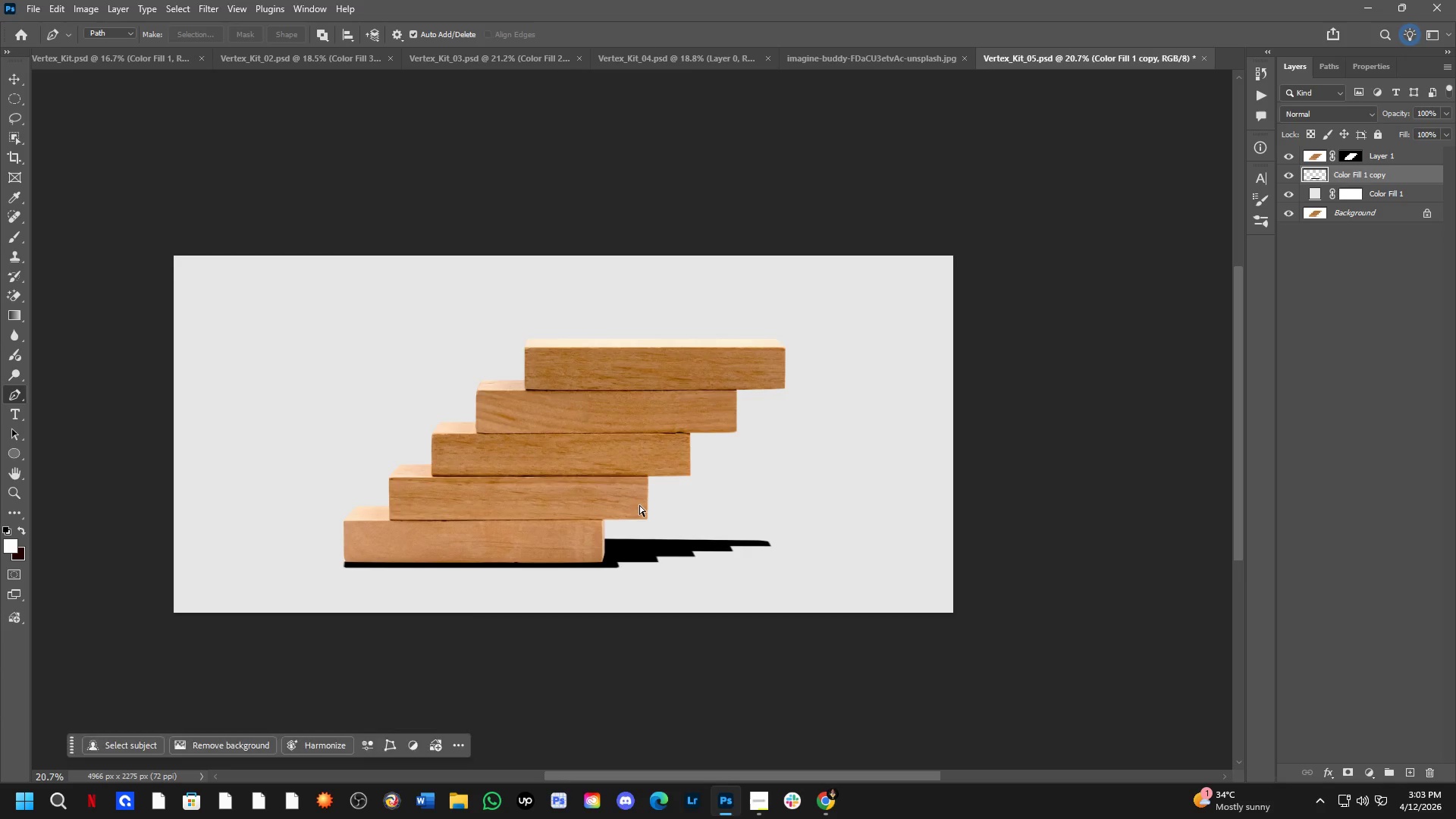 
key(Alt+Control+F)
 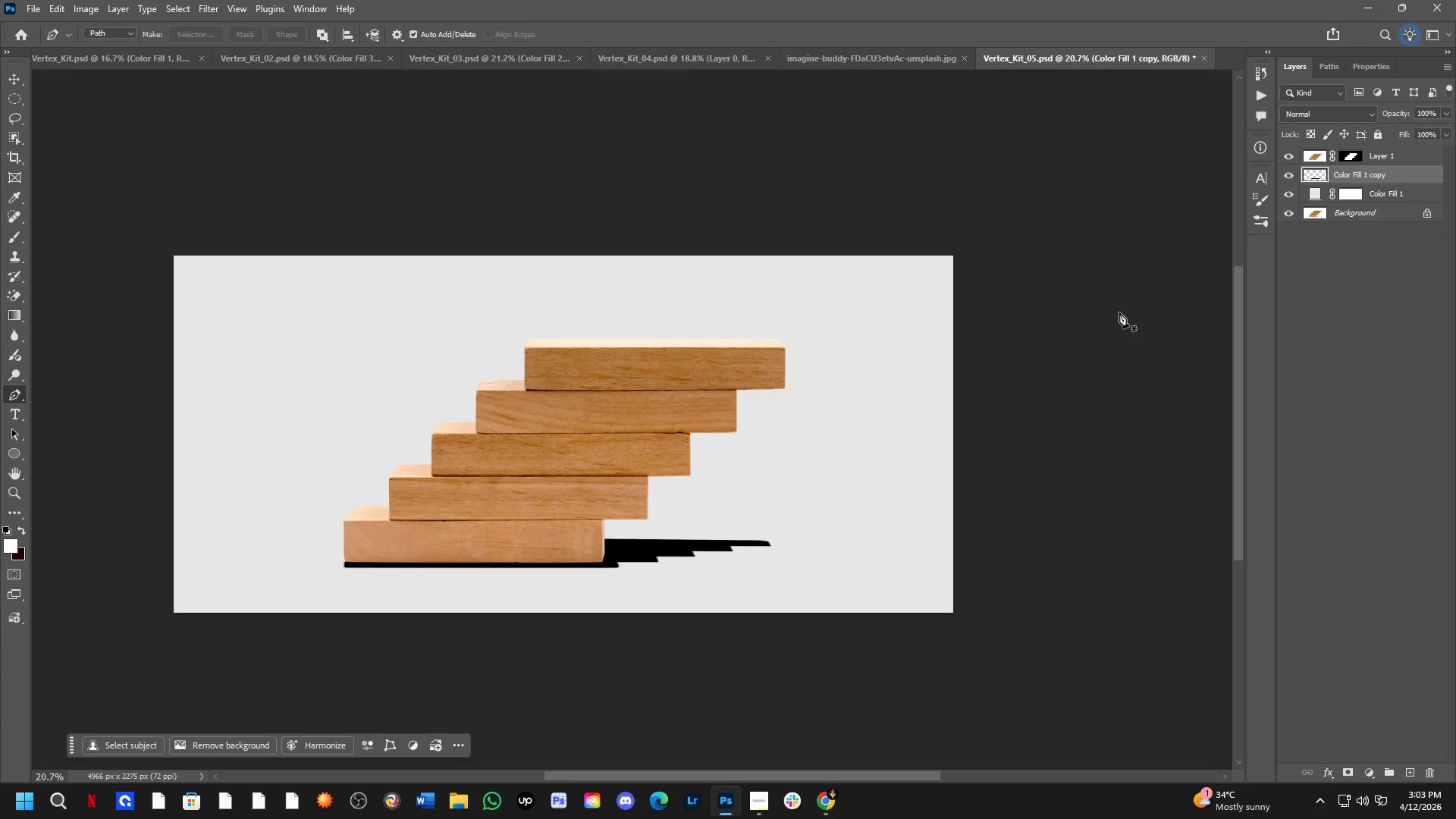 
key(Control+ControlLeft)
 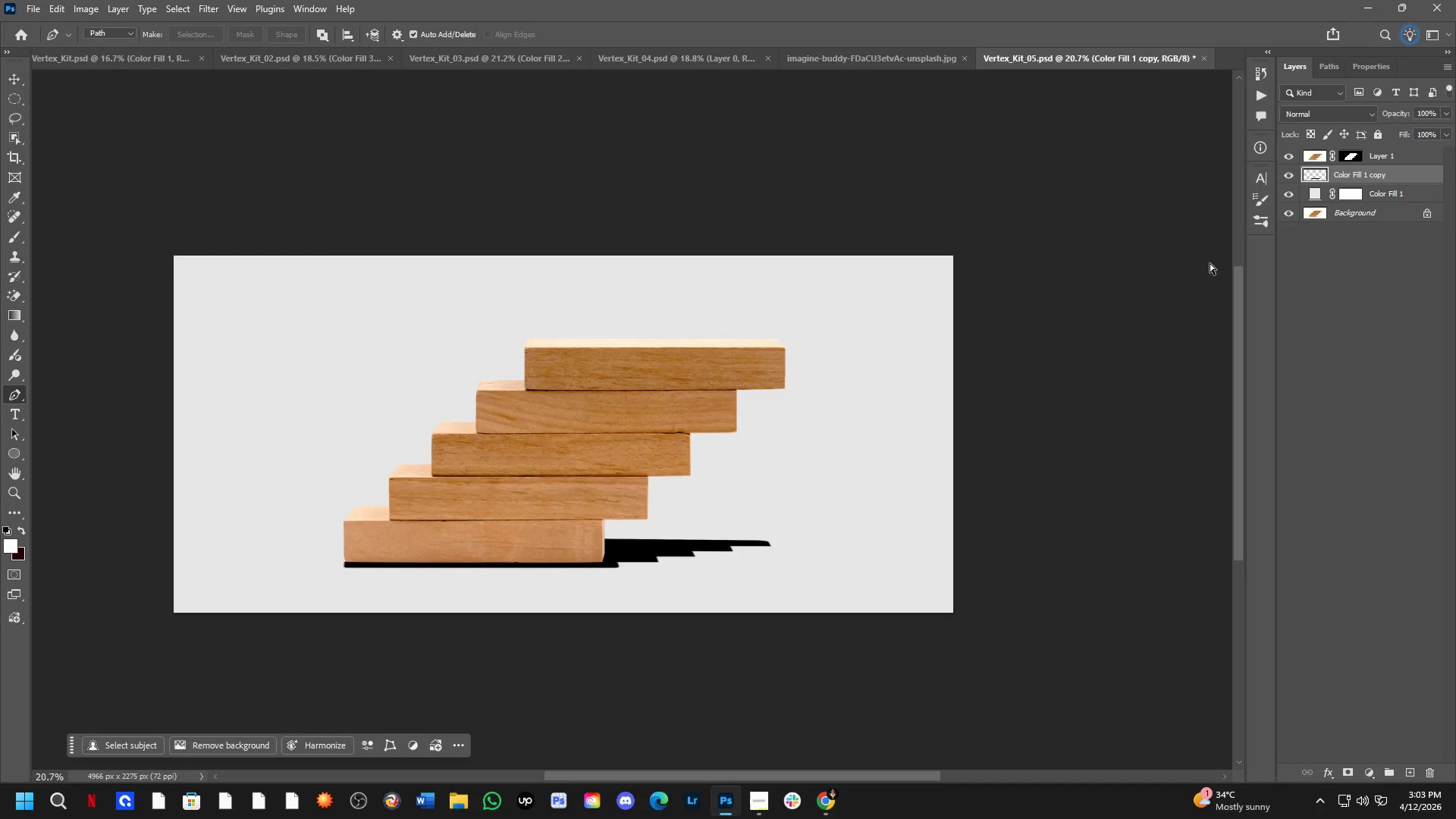 
key(Control+Z)
 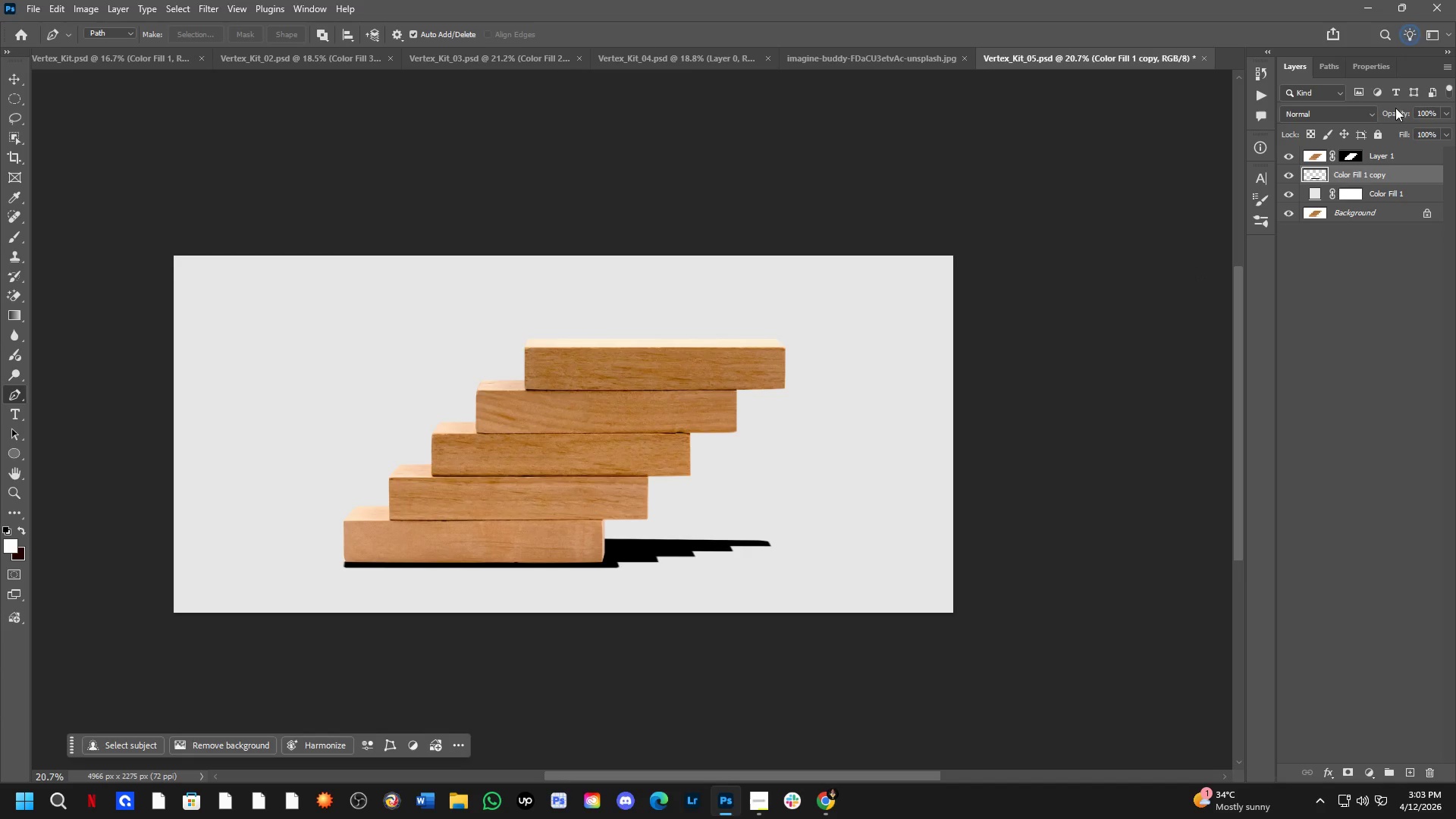 
left_click_drag(start_coordinate=[1390, 114], to_coordinate=[1346, 130])
 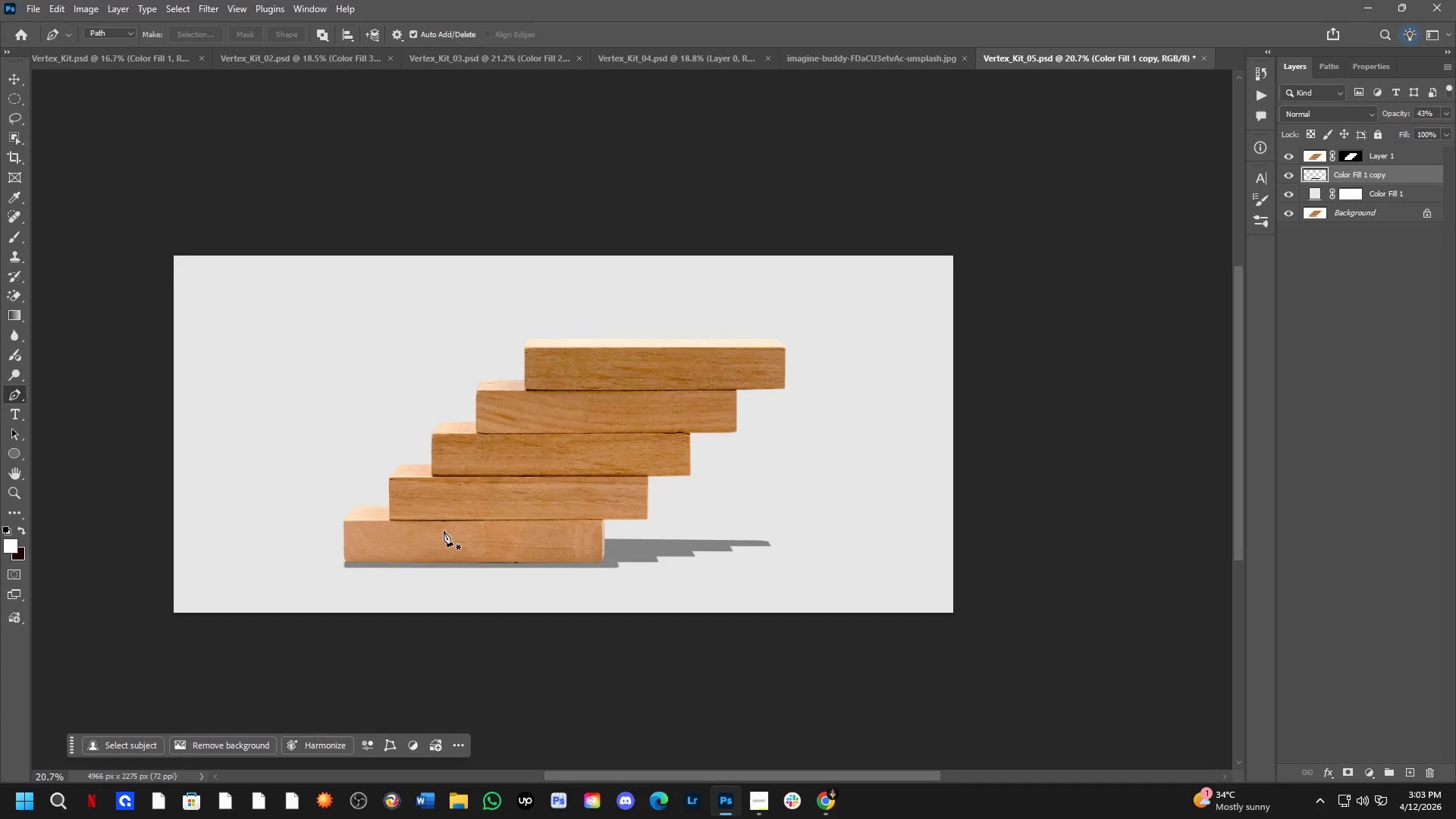 
scroll: coordinate [281, 223], scroll_direction: up, amount: 6.0
 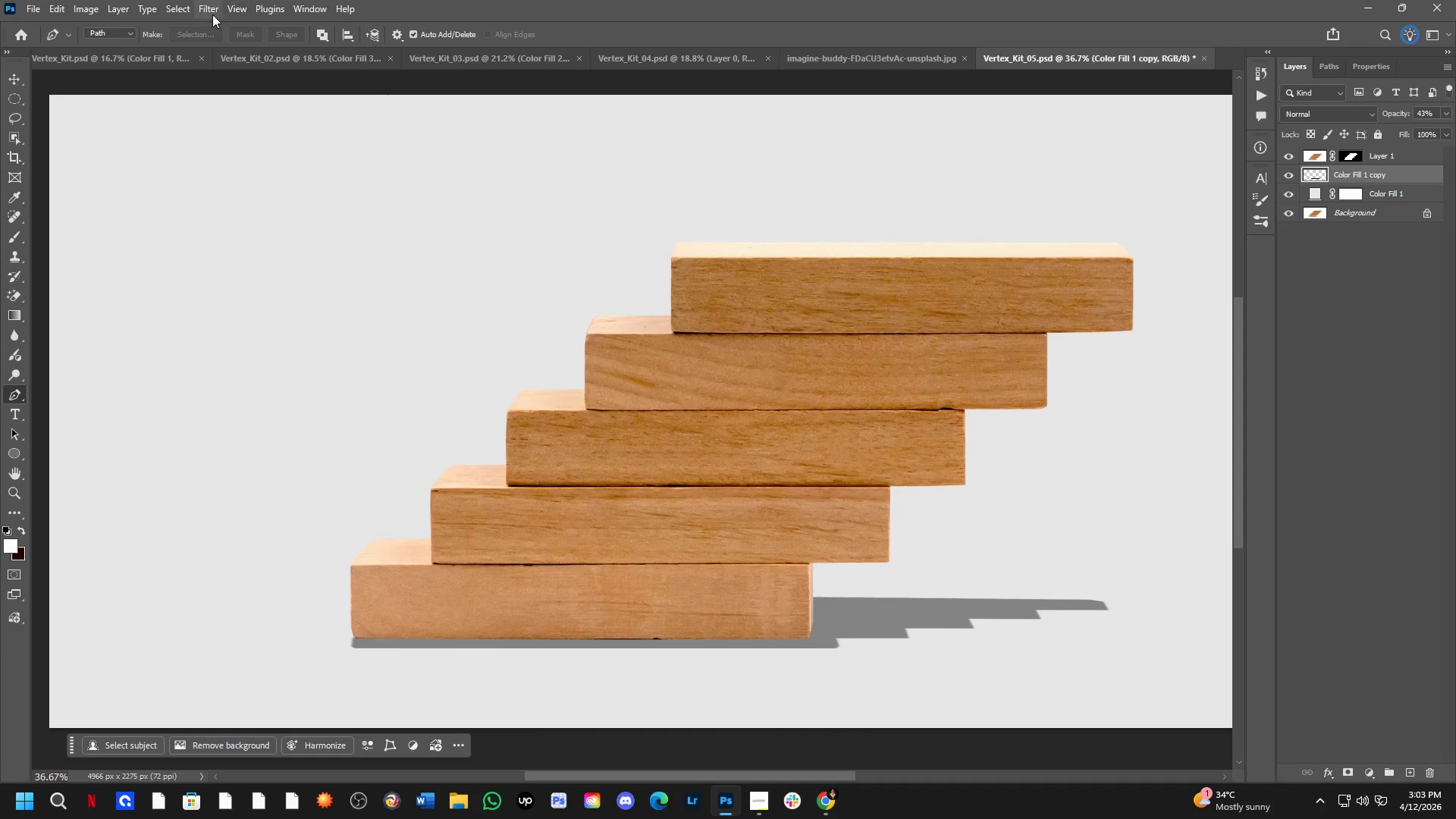 
left_click_drag(start_coordinate=[218, 49], to_coordinate=[228, 44])
 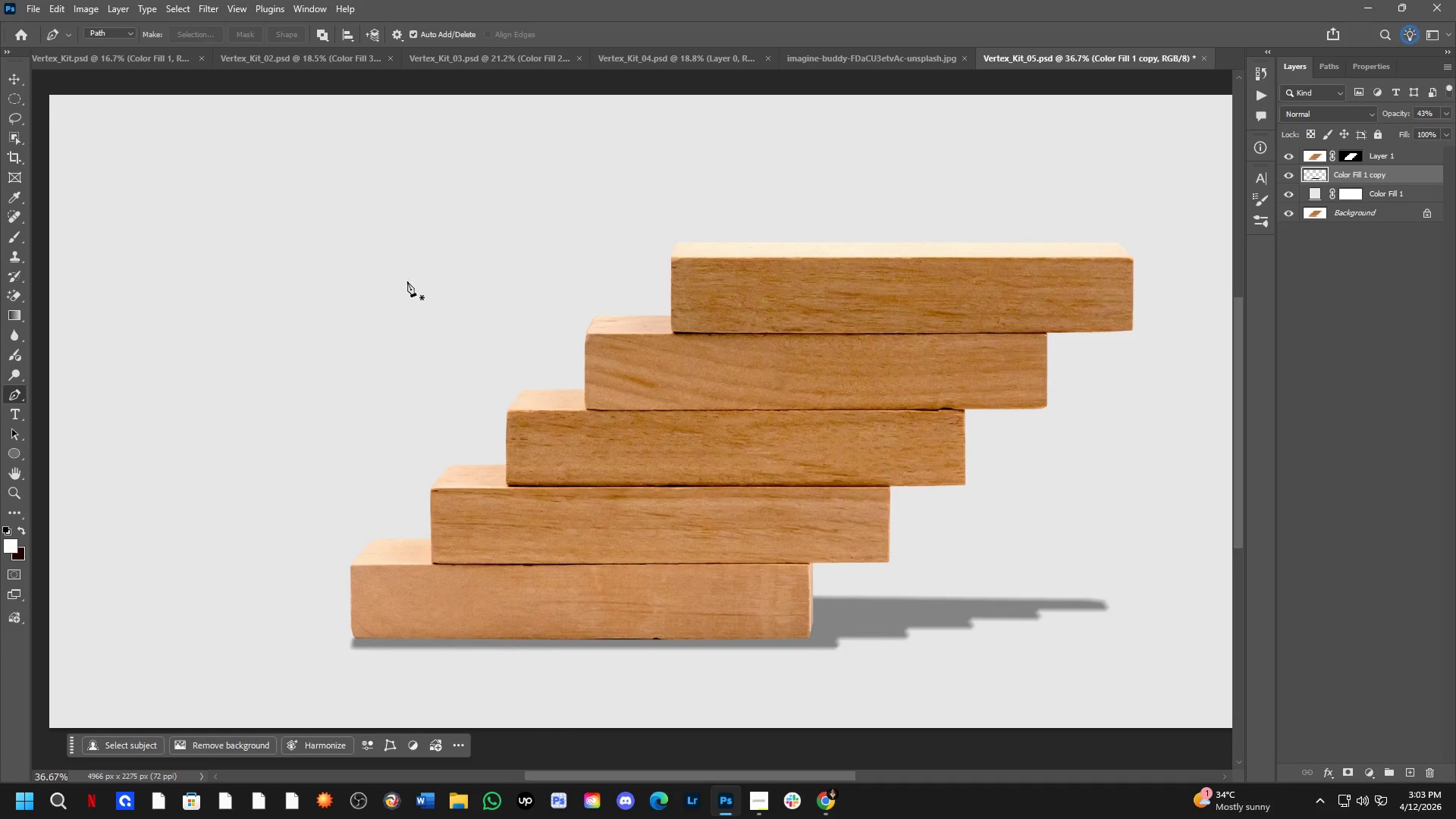 
scroll: coordinate [441, 336], scroll_direction: down, amount: 4.0
 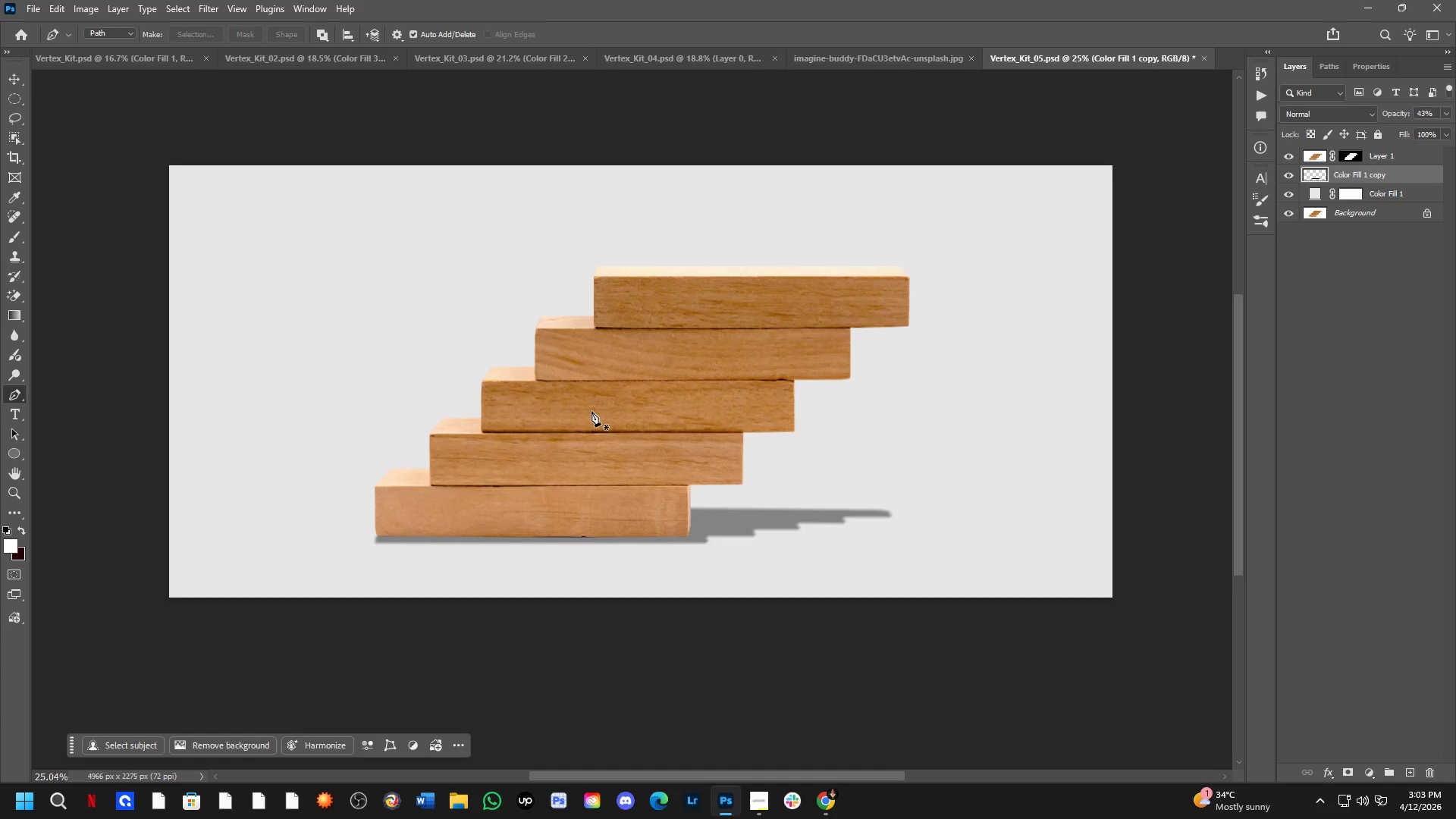 
key(Alt+Control+F)
 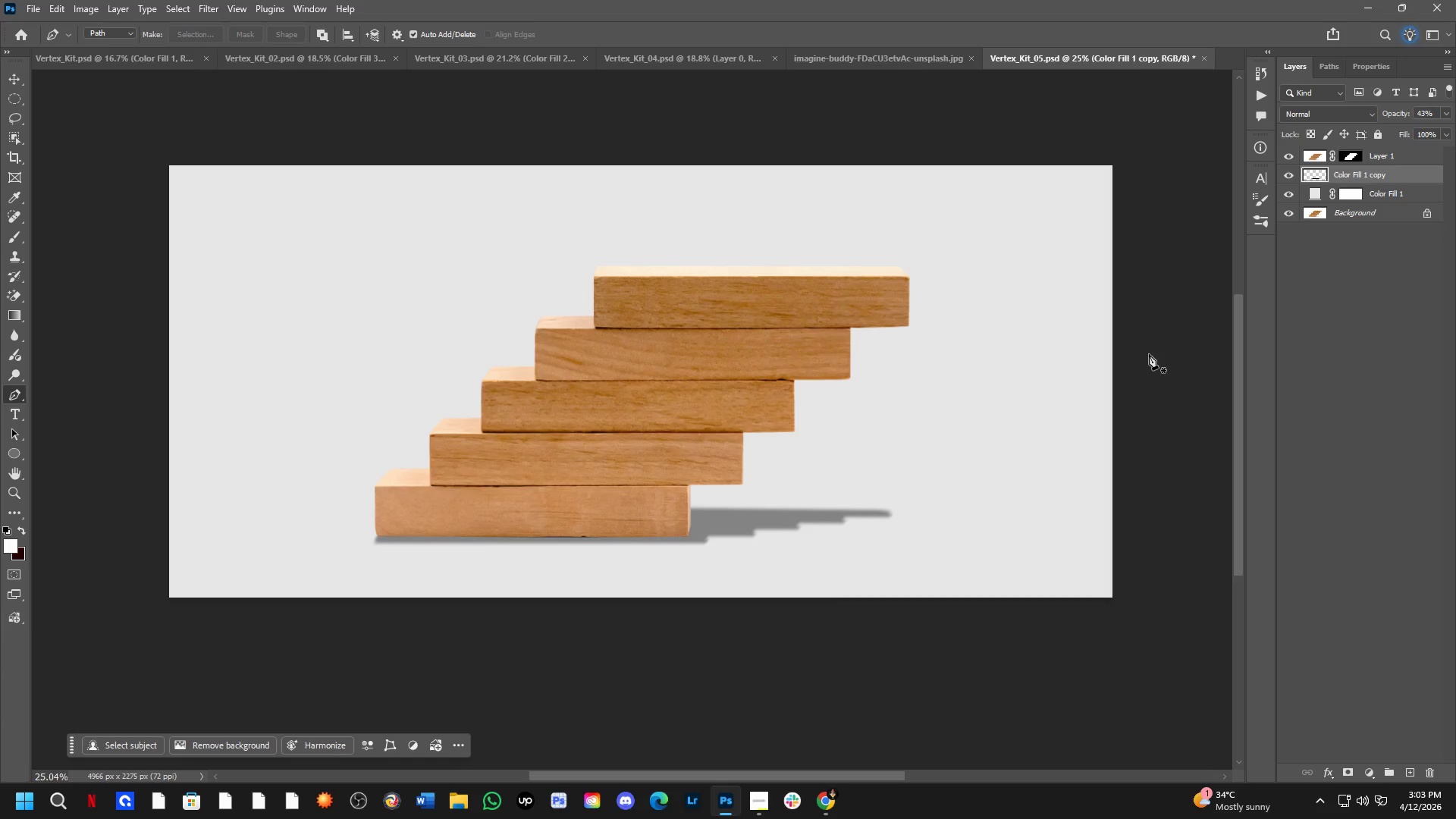 
left_click([1376, 772])
 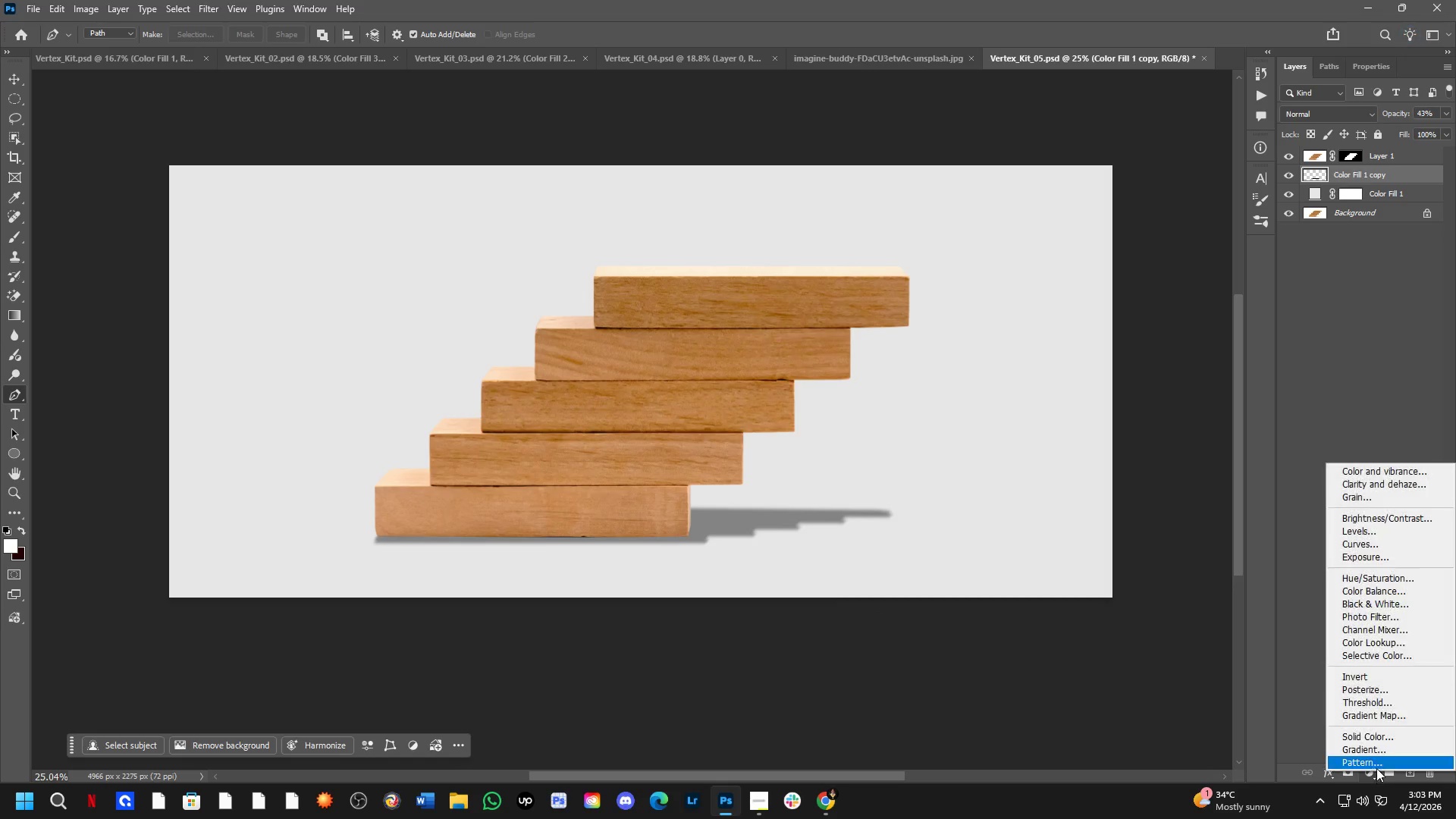 
left_click_drag(start_coordinate=[1376, 758], to_coordinate=[1384, 736])
 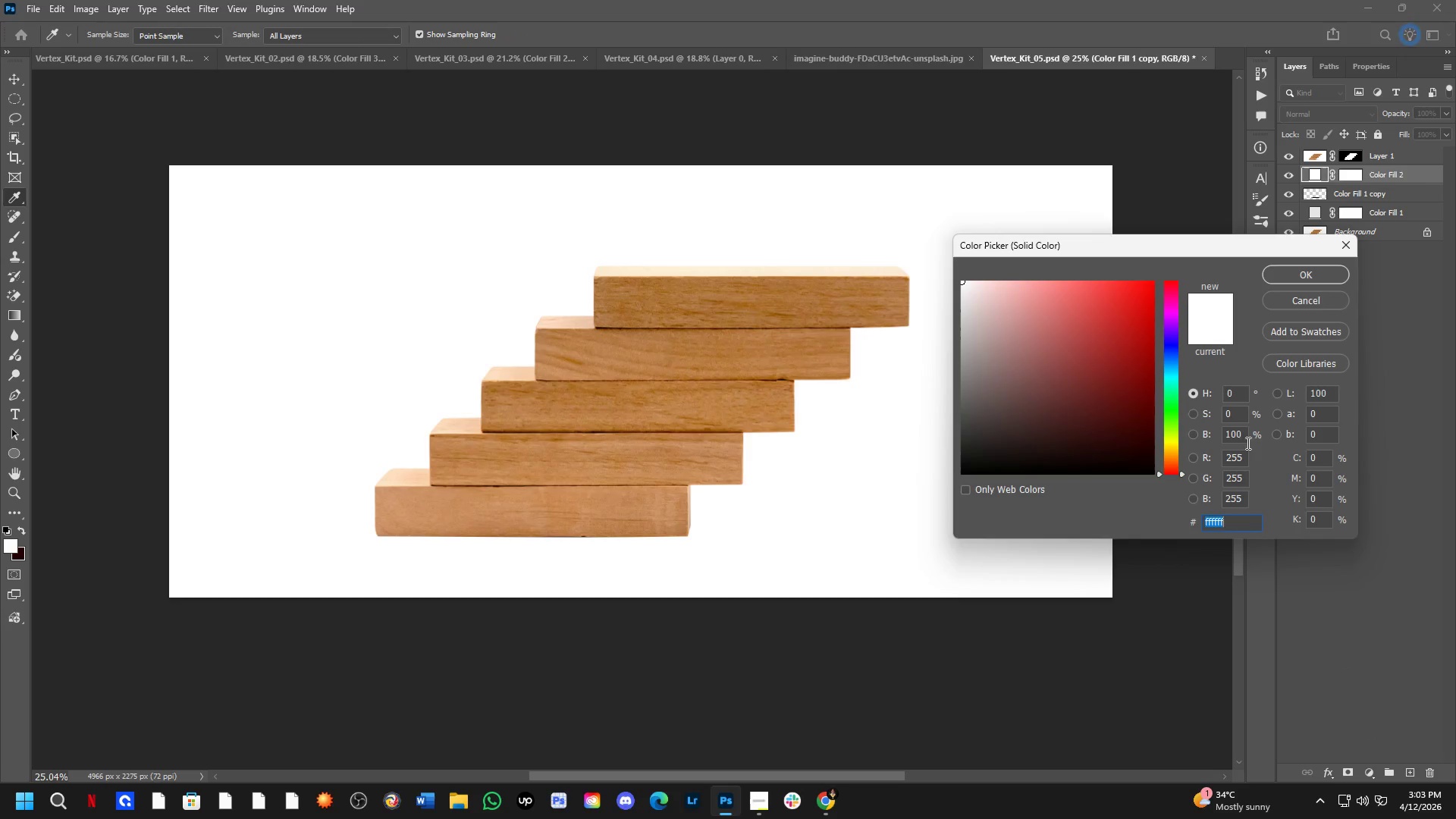 
left_click_drag(start_coordinate=[1112, 423], to_coordinate=[829, 516])
 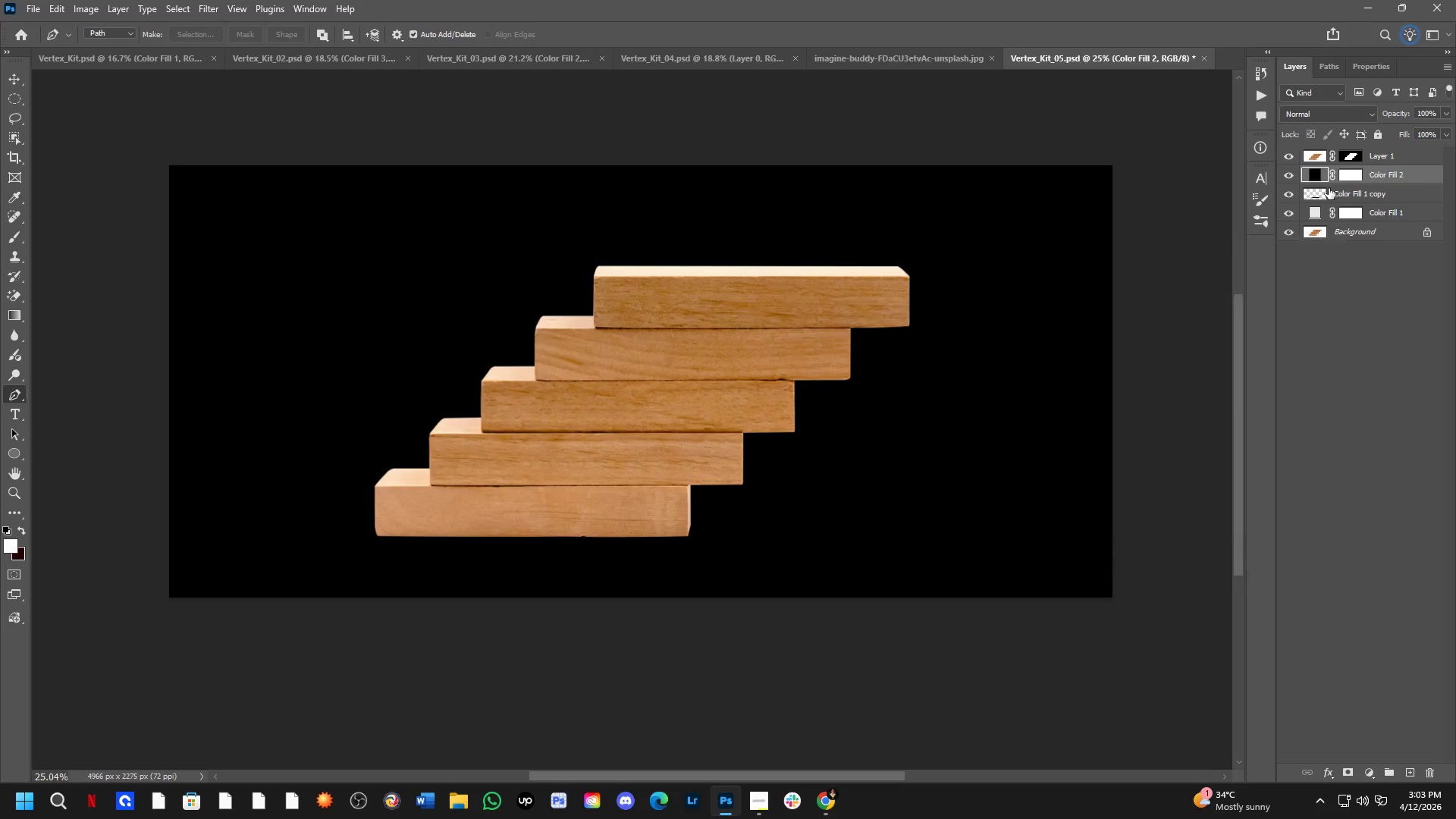 
left_click([1341, 179])
 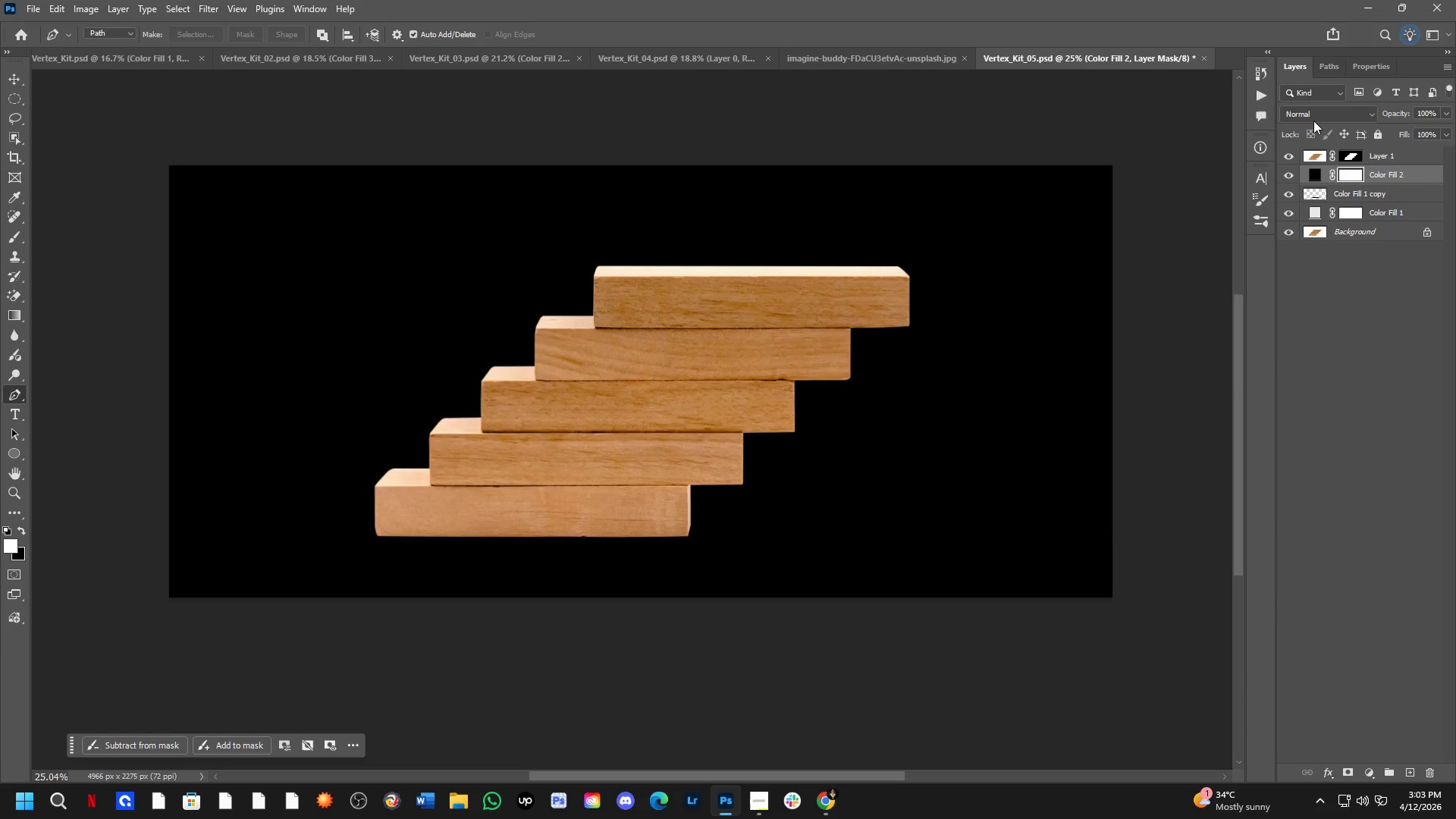 
key(Control+I)
 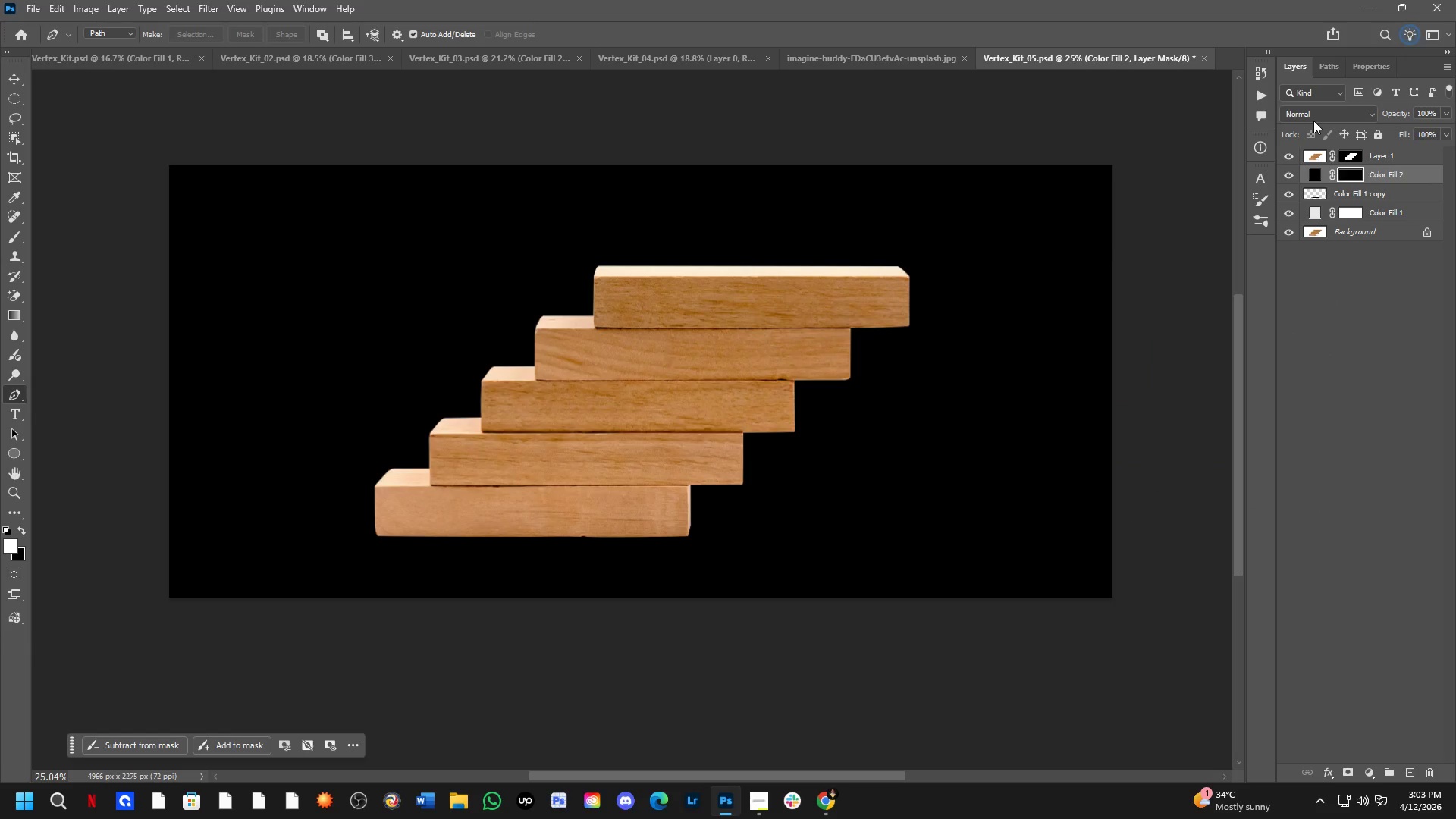 
key(B)
 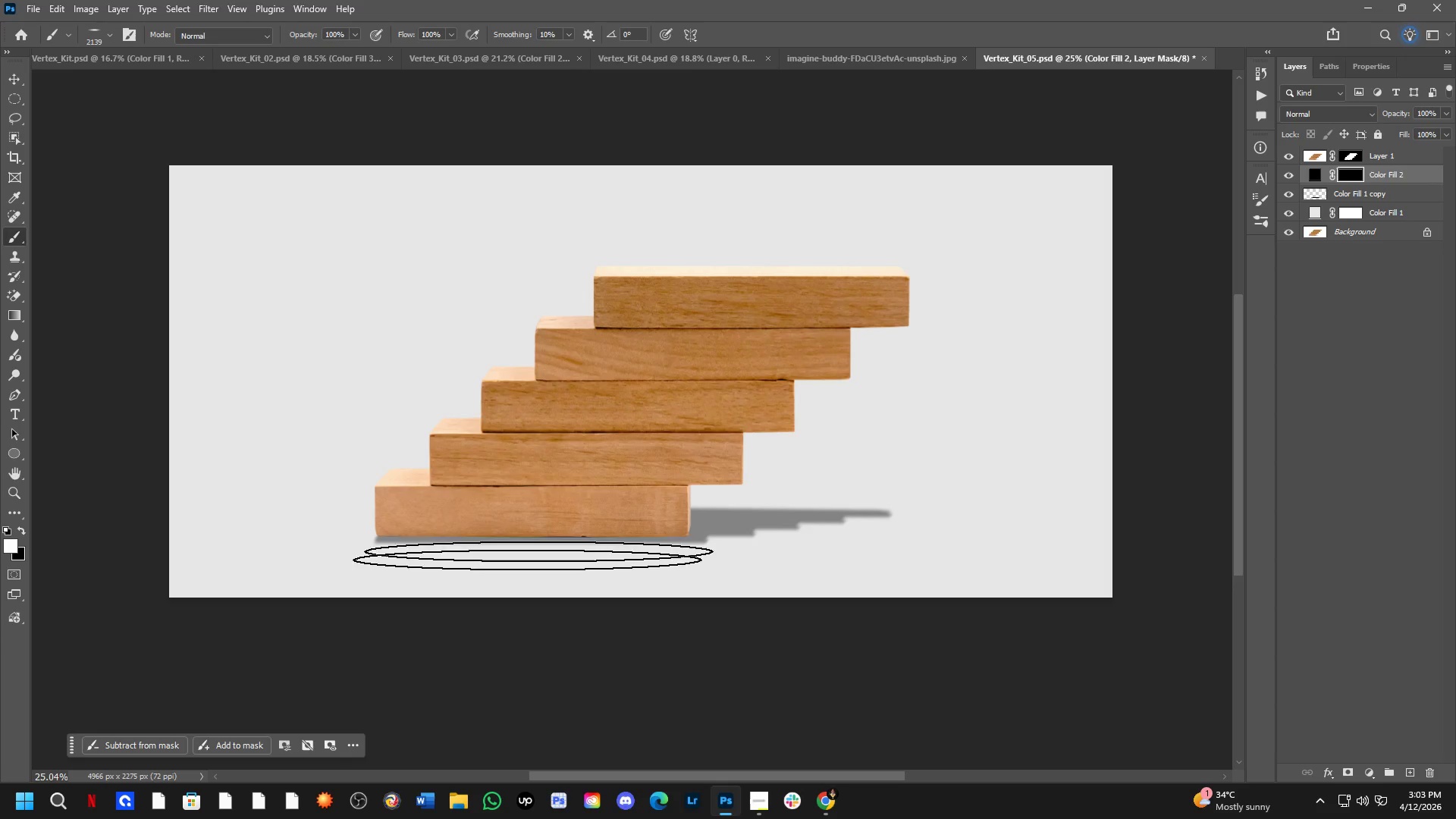 
hold_key(key=AltLeft, duration=0.95)
 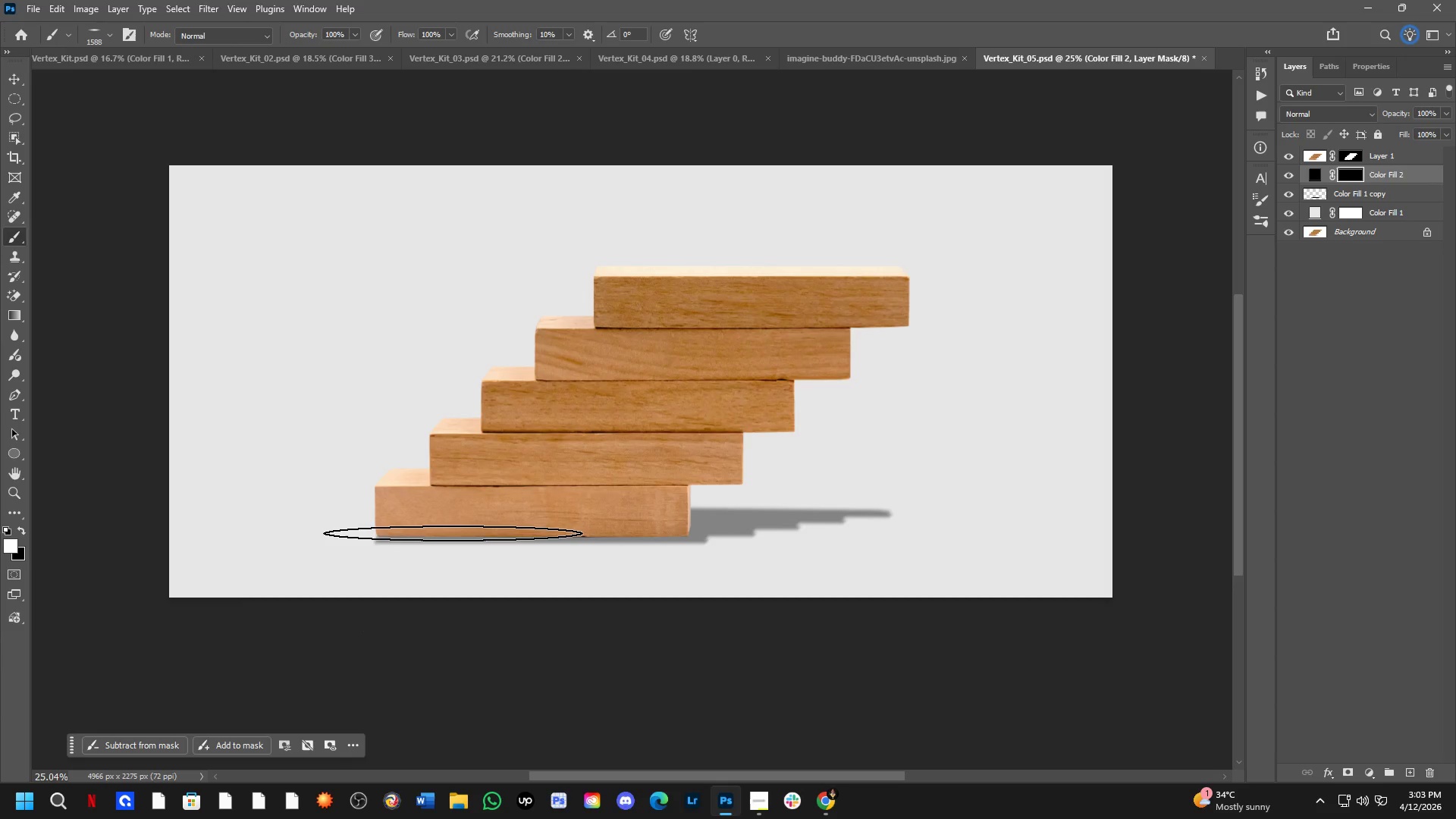 
left_click([454, 533])
 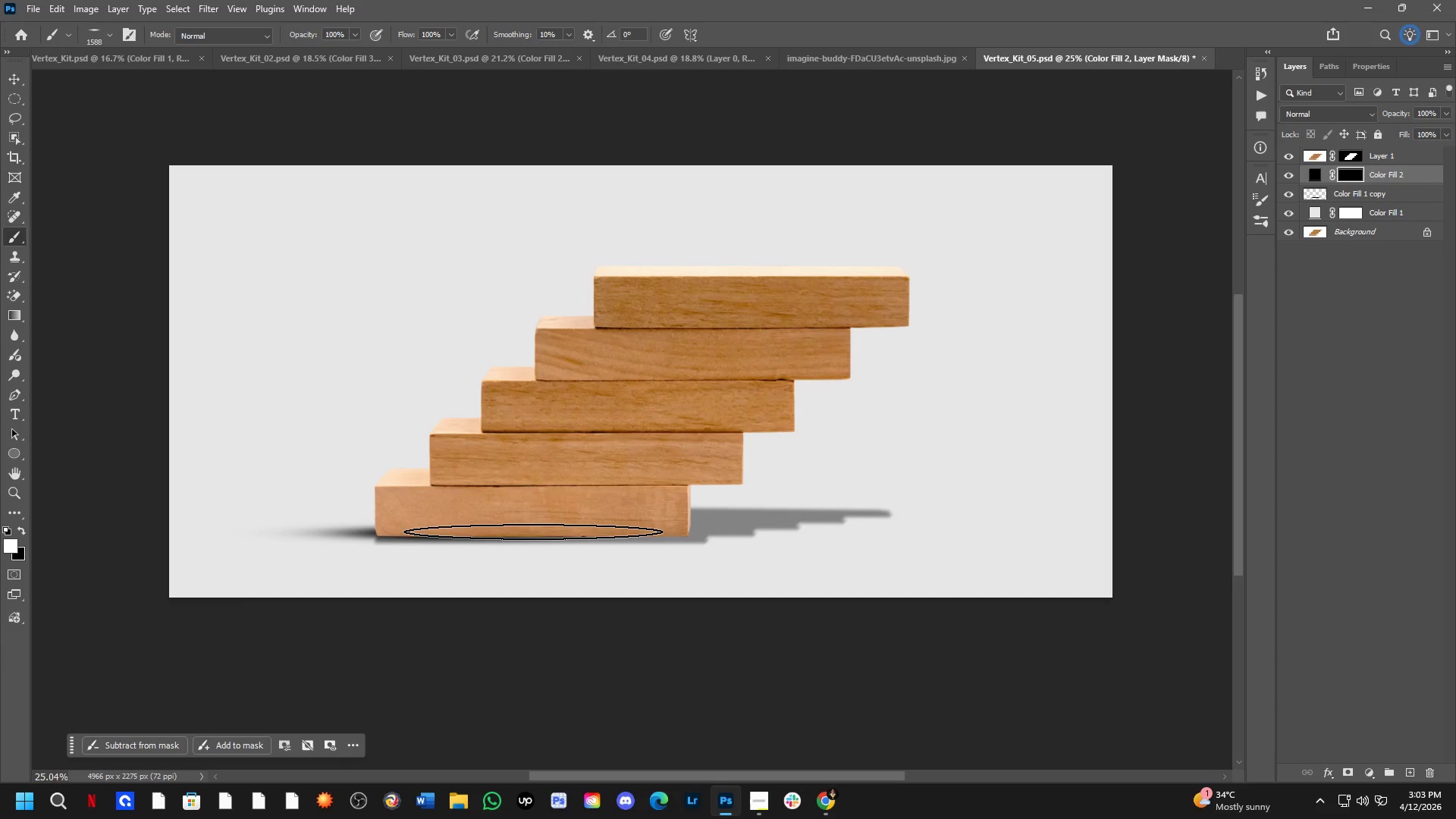 
key(Control+ControlLeft)
 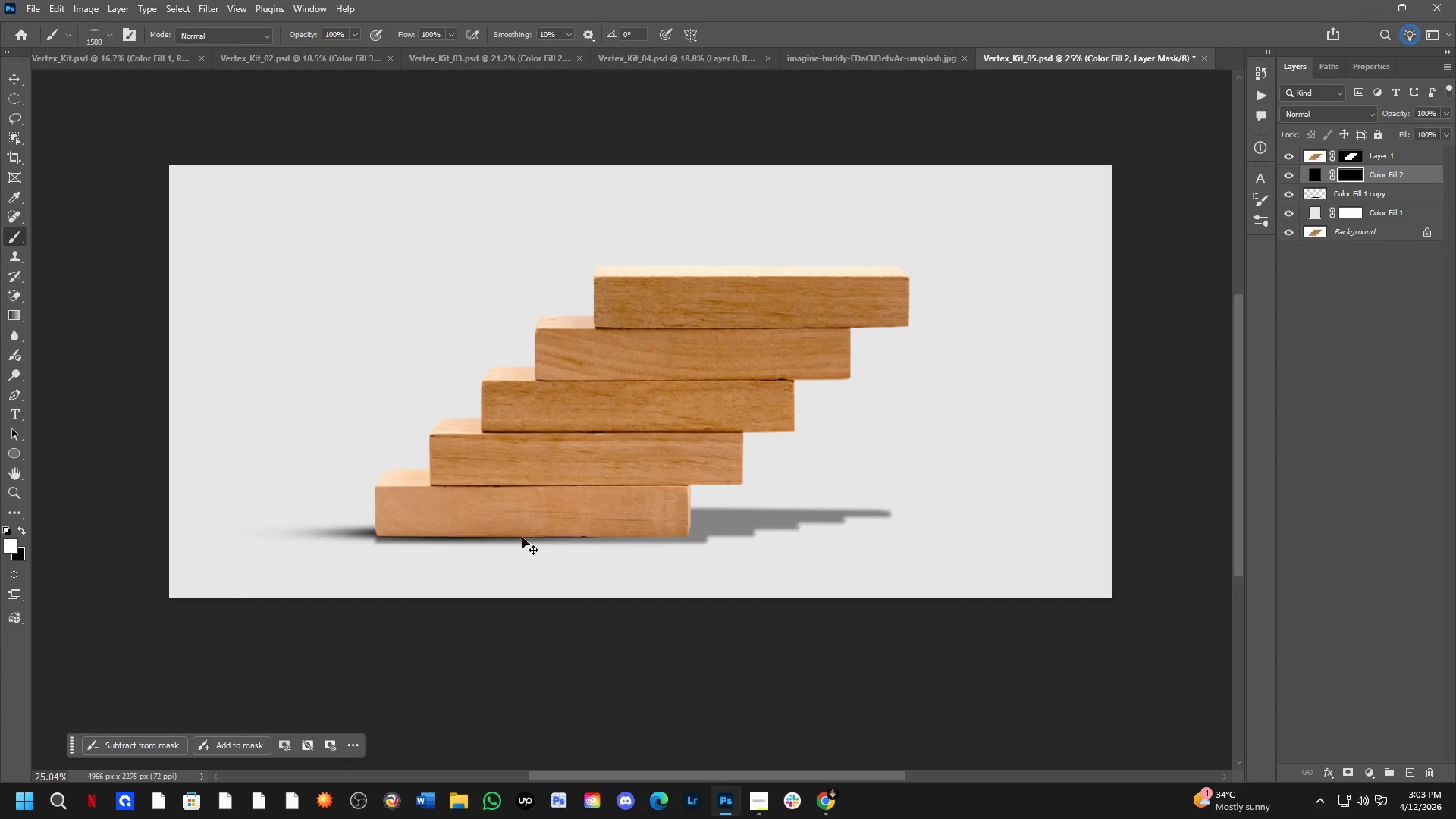 
key(Control+Z)
 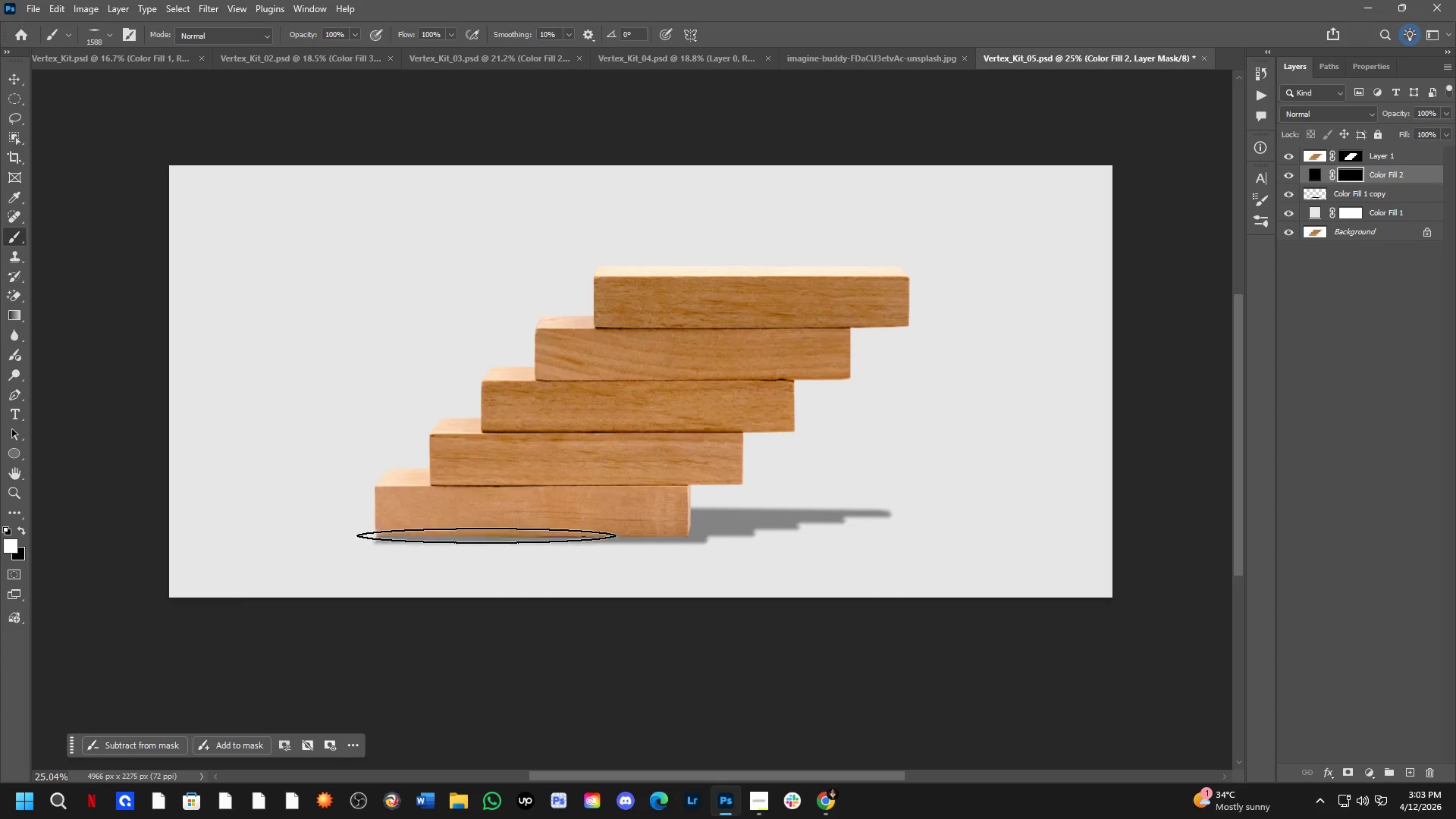 
left_click([486, 533])
 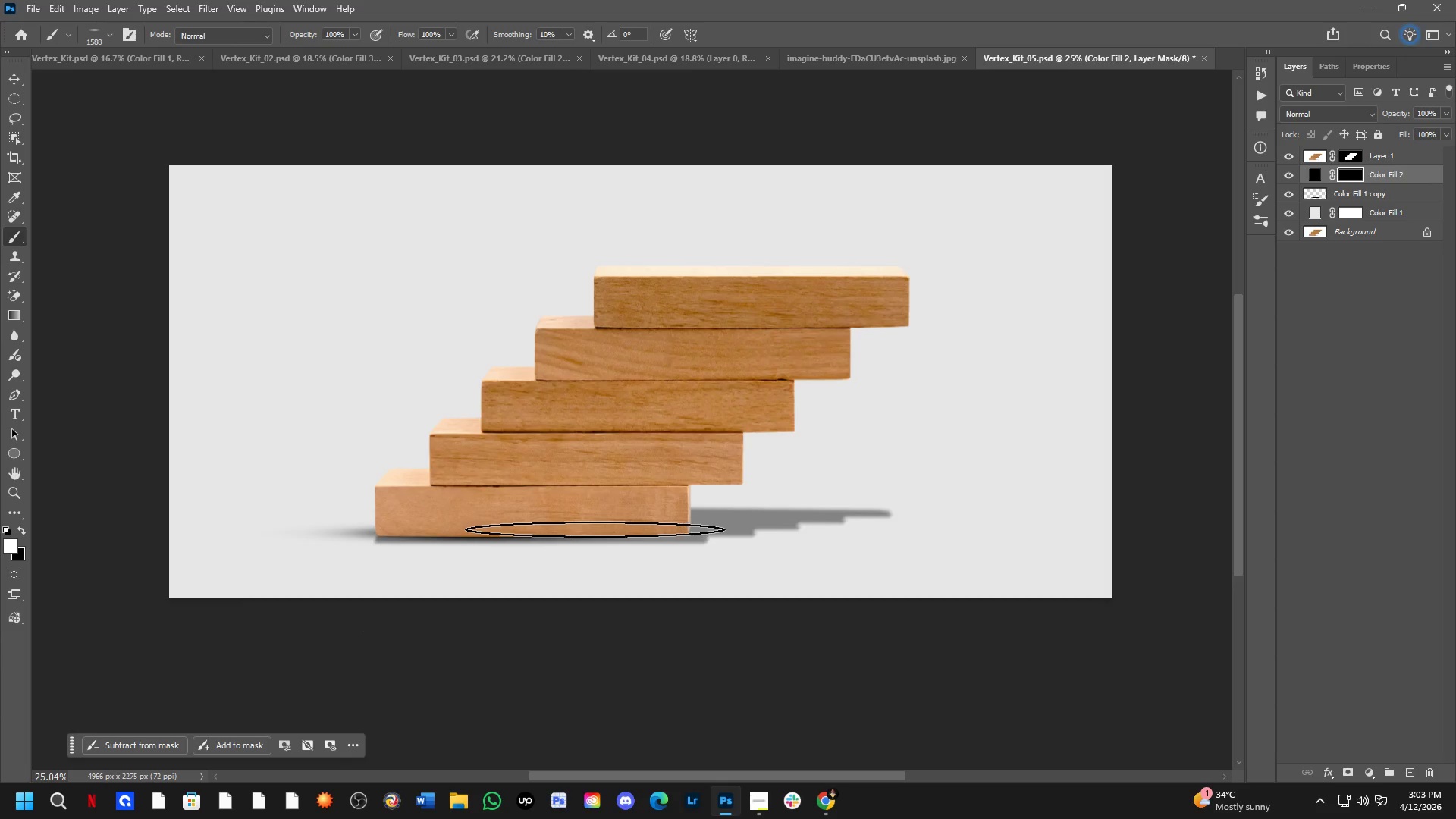 
left_click([585, 530])
 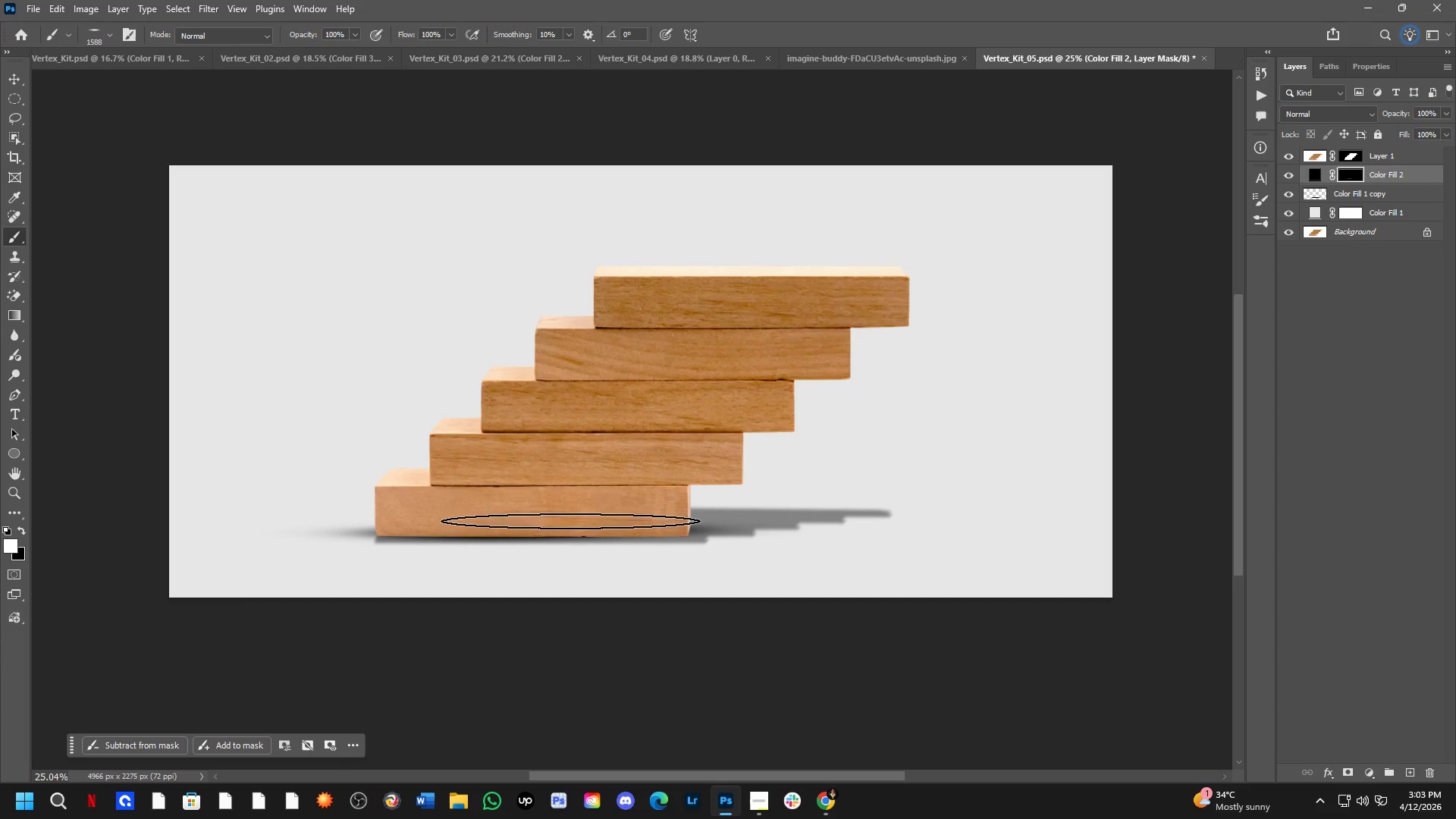 
left_click([571, 516])
 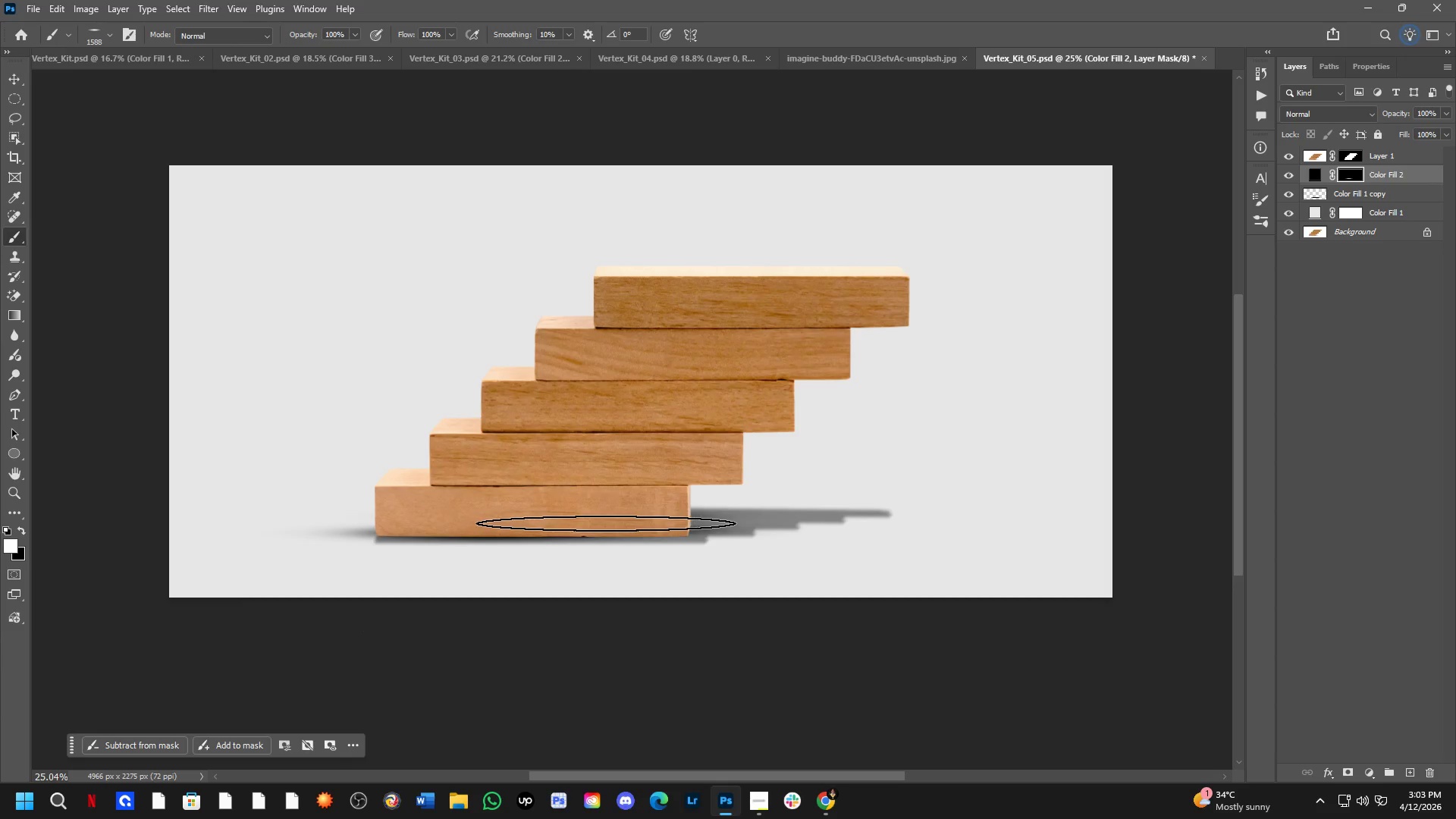 
left_click_drag(start_coordinate=[618, 523], to_coordinate=[607, 526])
 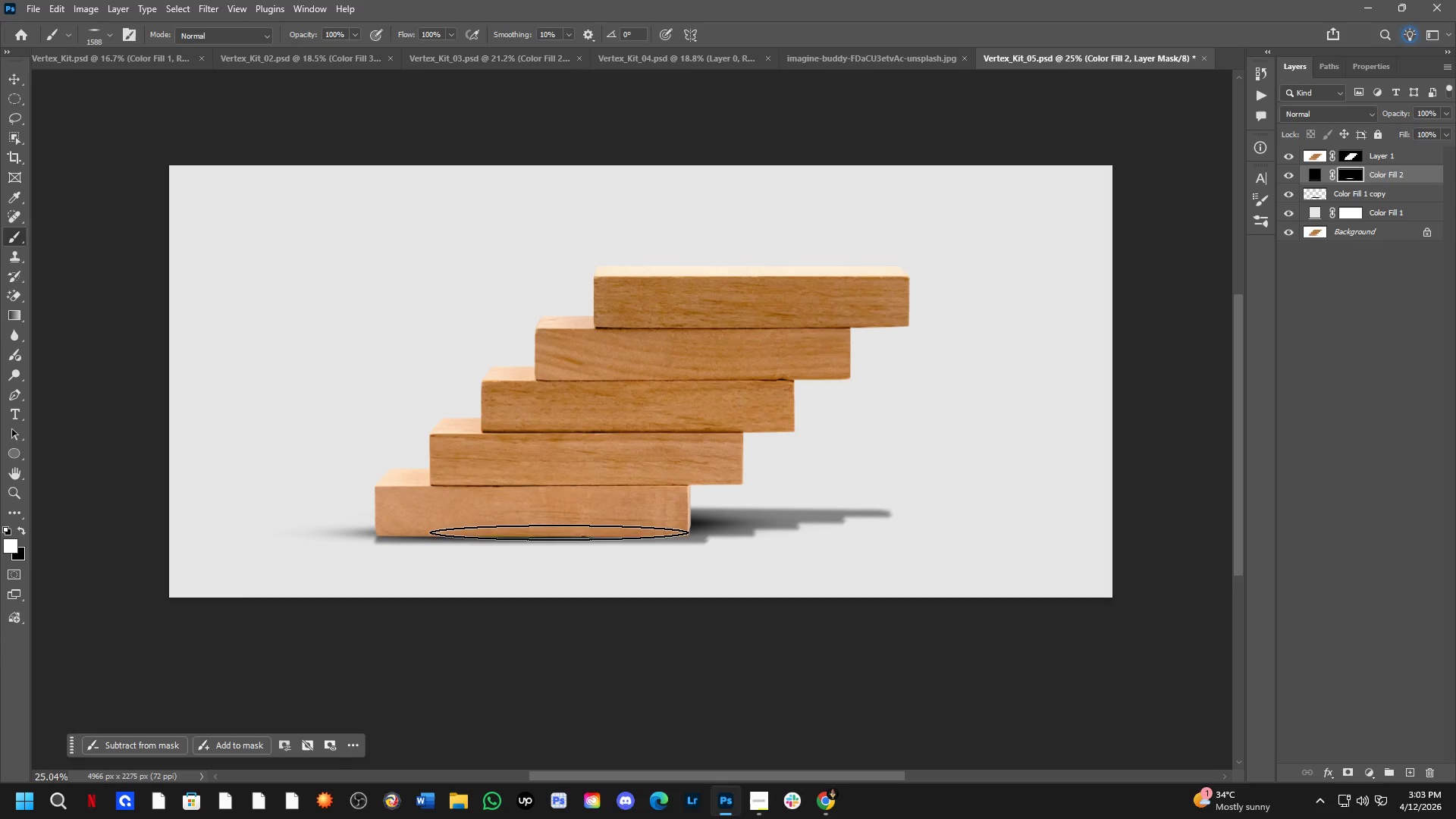 
left_click([563, 535])
 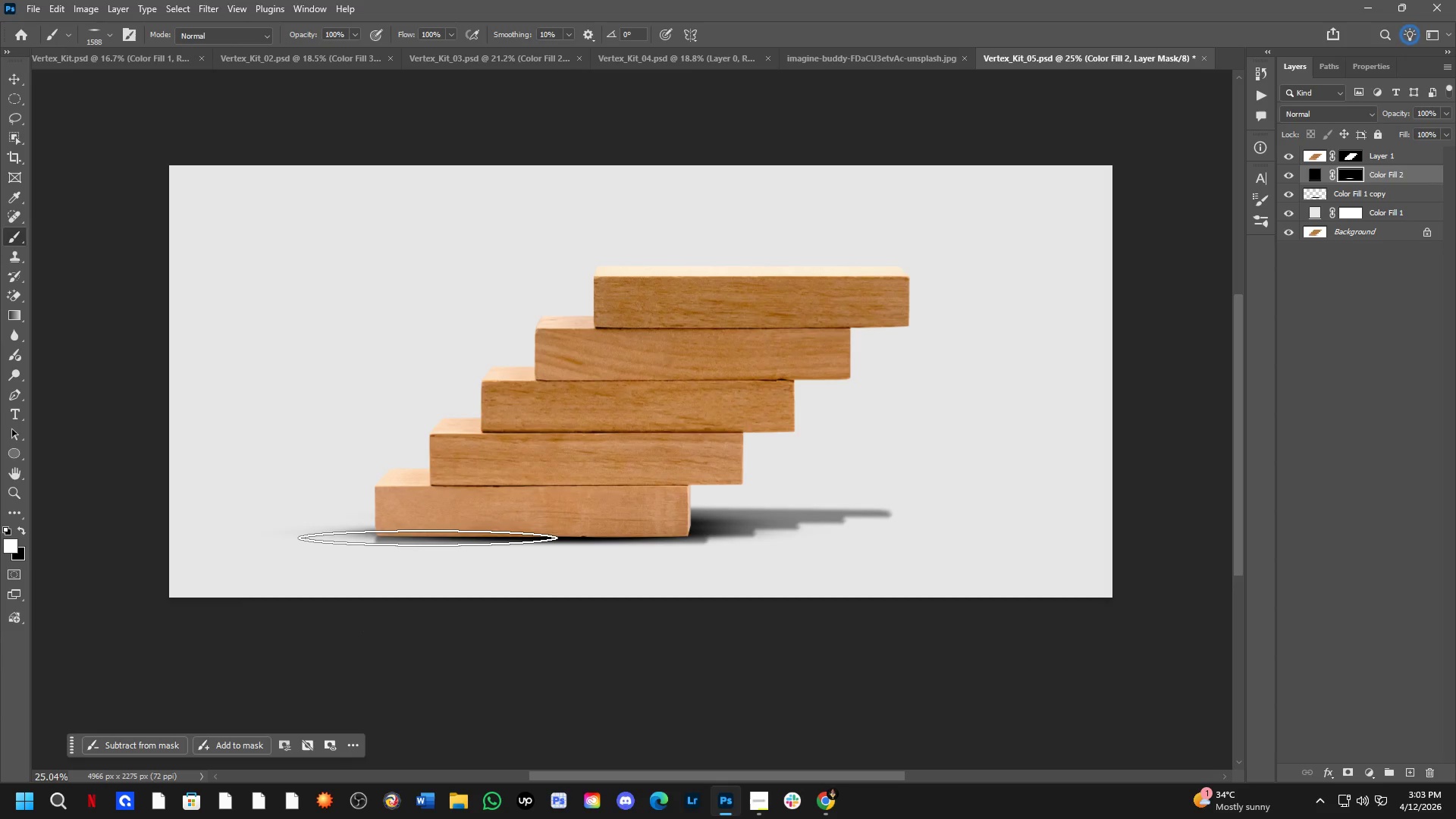 
left_click([460, 534])
 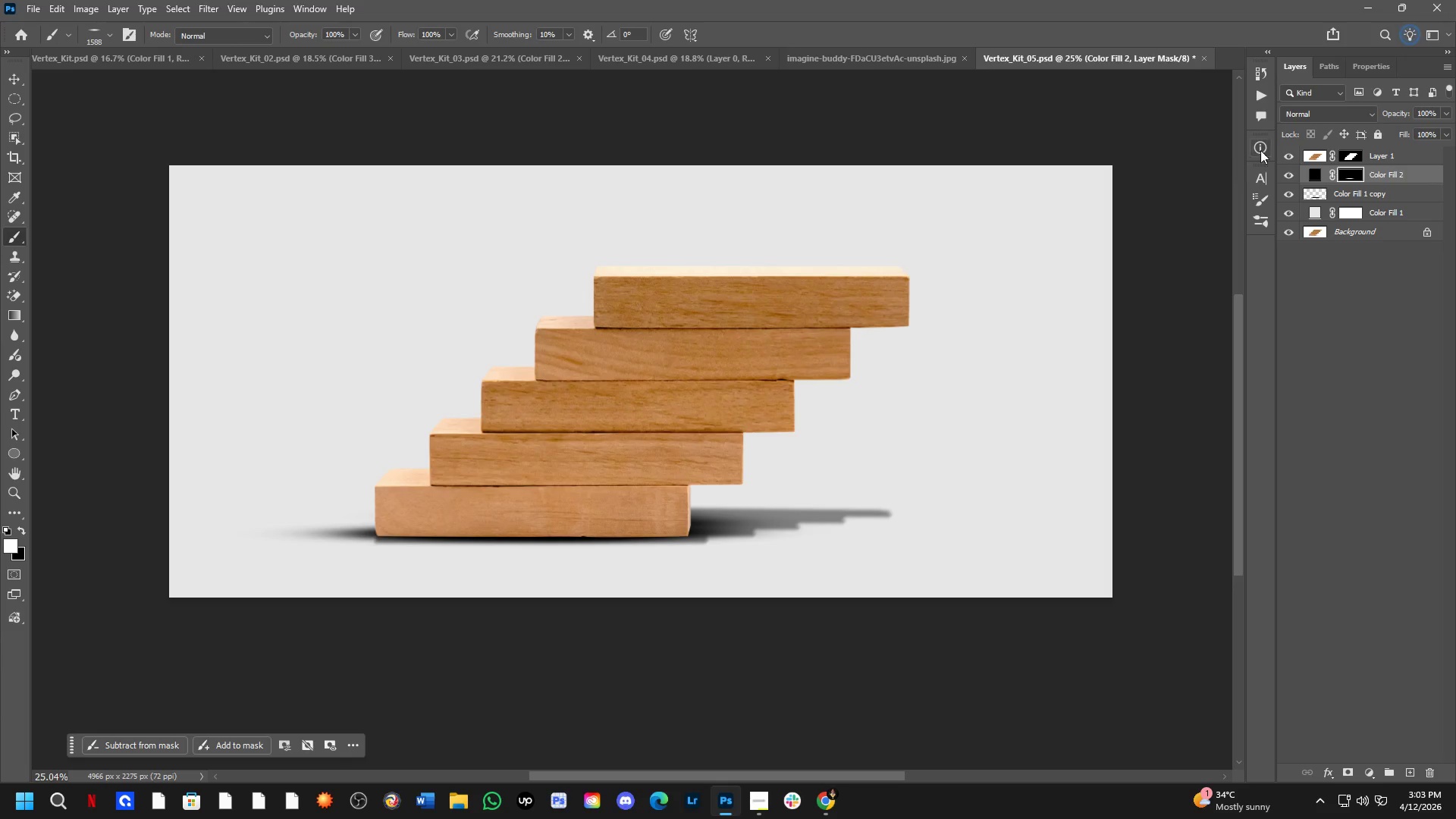 
left_click([1289, 197])
 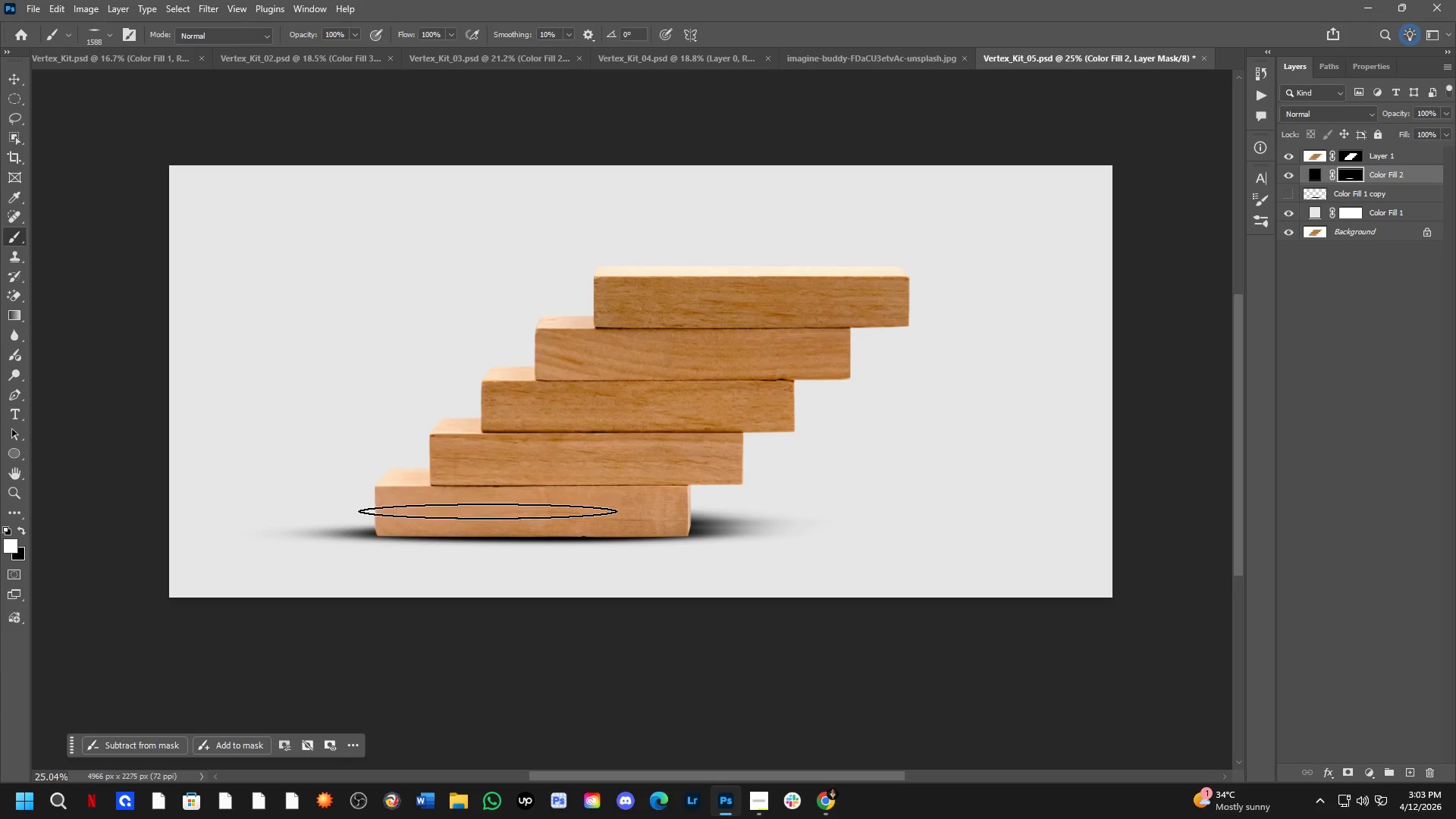 
key(X)
 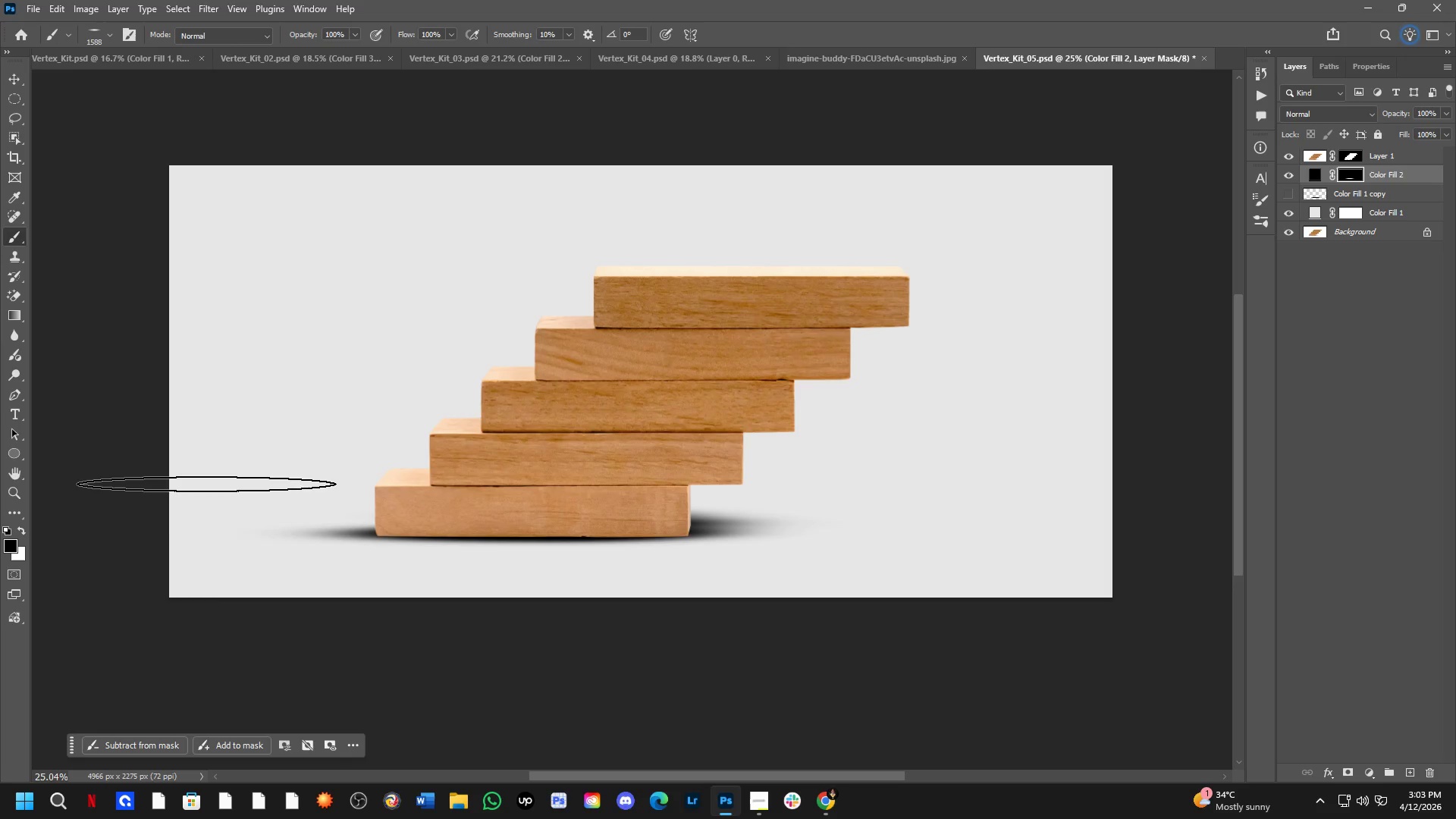 
left_click_drag(start_coordinate=[206, 484], to_coordinate=[204, 563])
 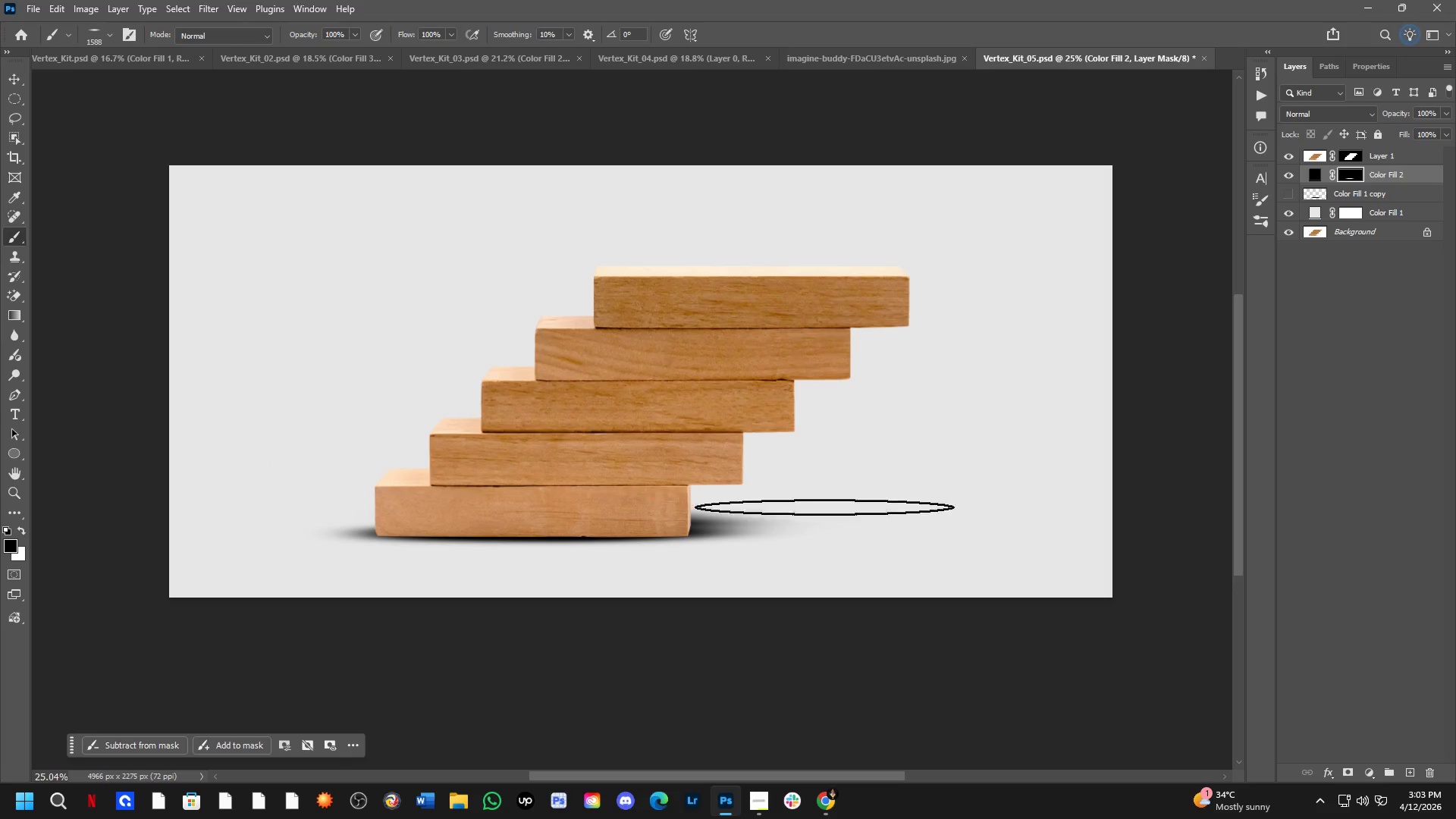 
left_click_drag(start_coordinate=[853, 499], to_coordinate=[852, 636])
 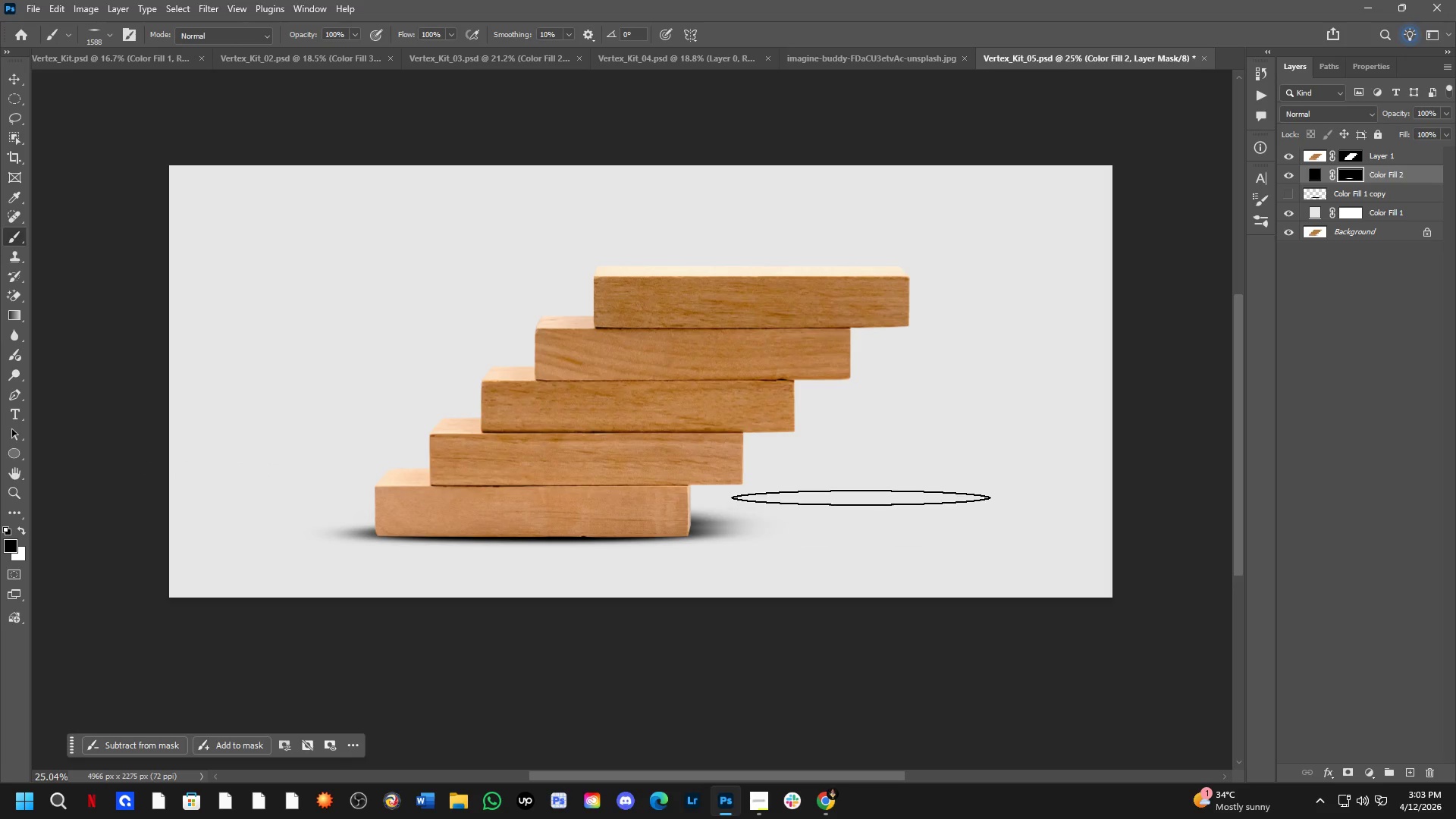 
hold_key(key=AltLeft, duration=0.62)
 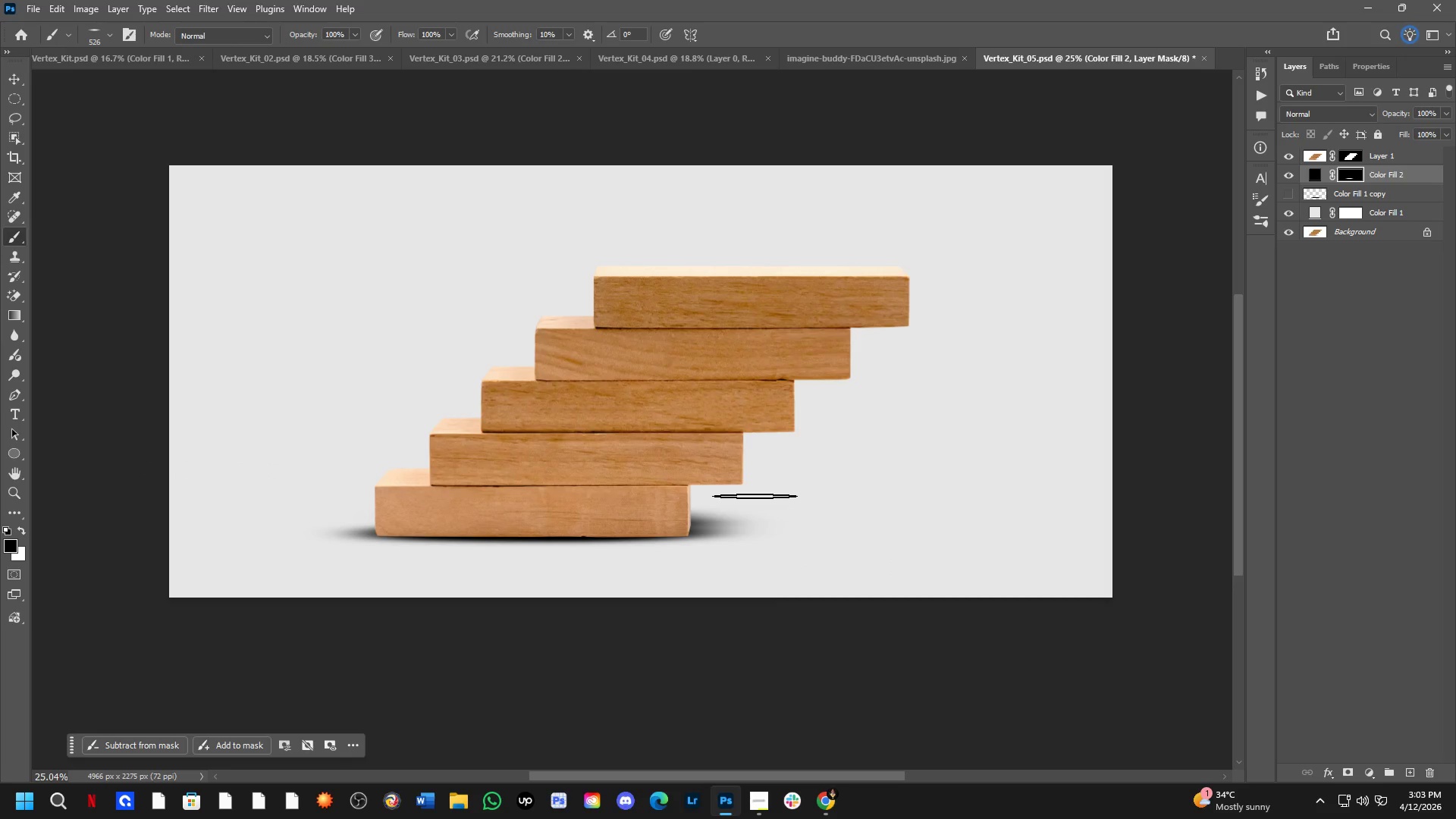 
key(Alt+AltLeft)
 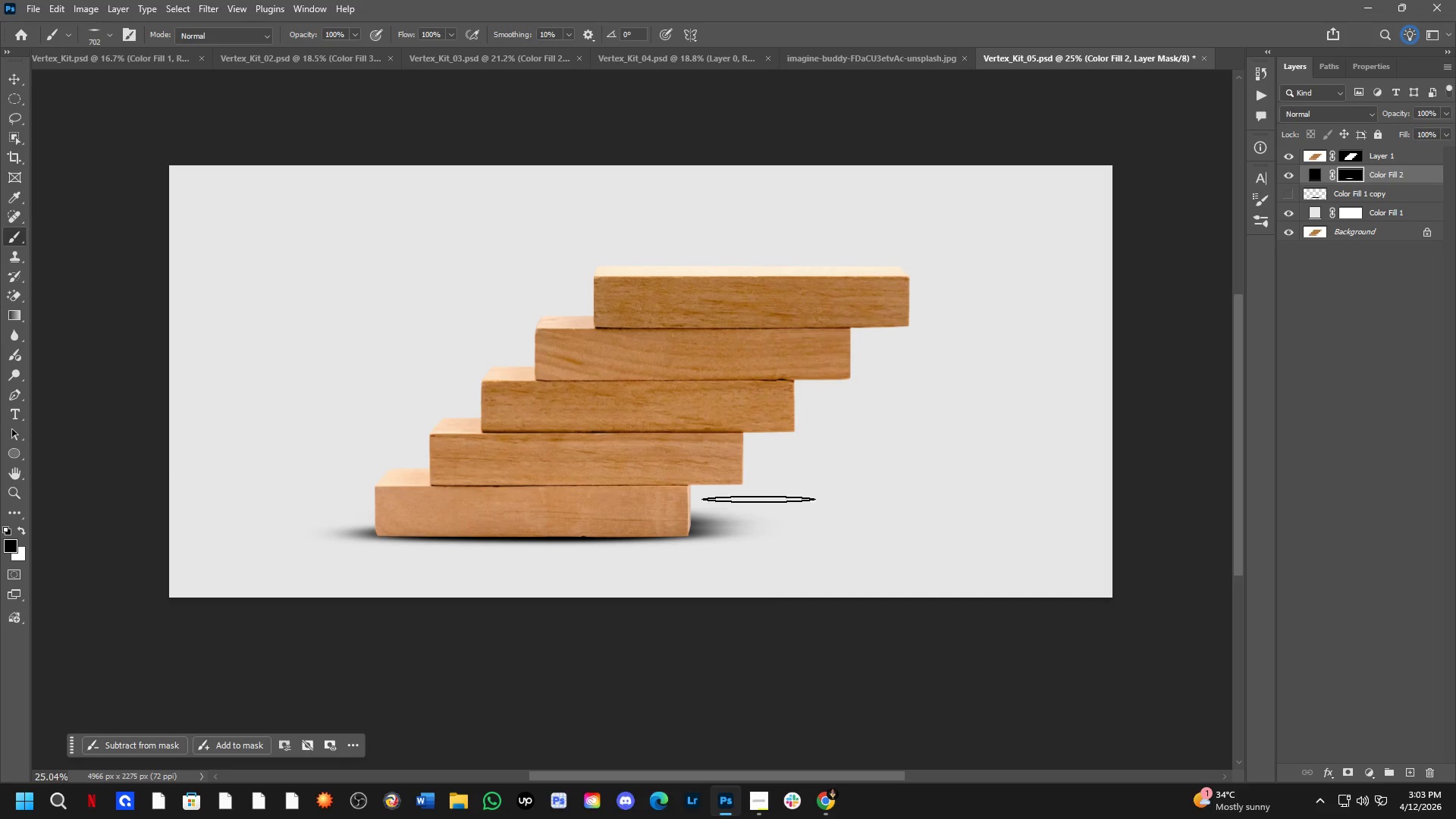 
left_click_drag(start_coordinate=[743, 495], to_coordinate=[725, 478])
 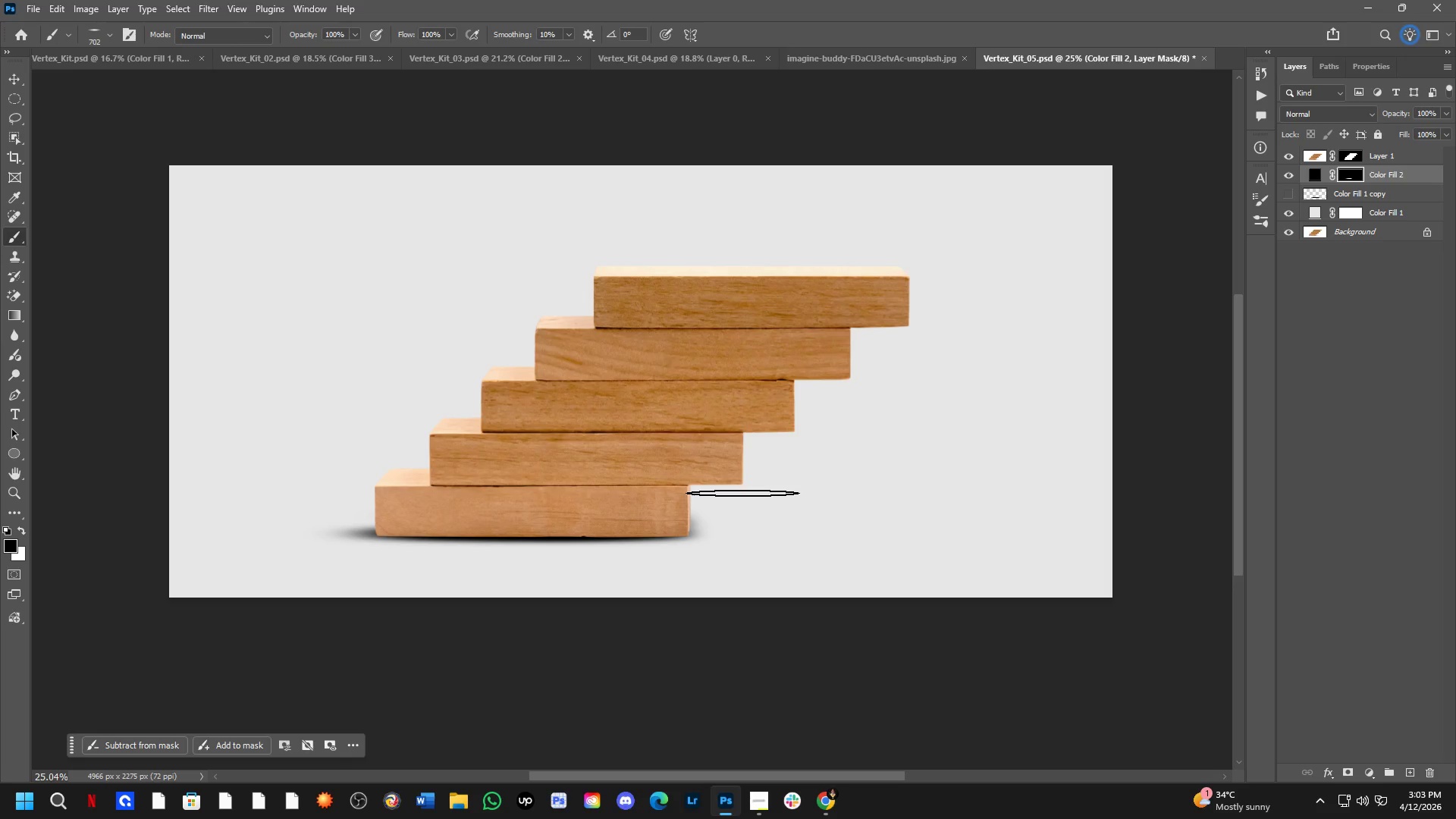 
left_click_drag(start_coordinate=[742, 494], to_coordinate=[763, 584])
 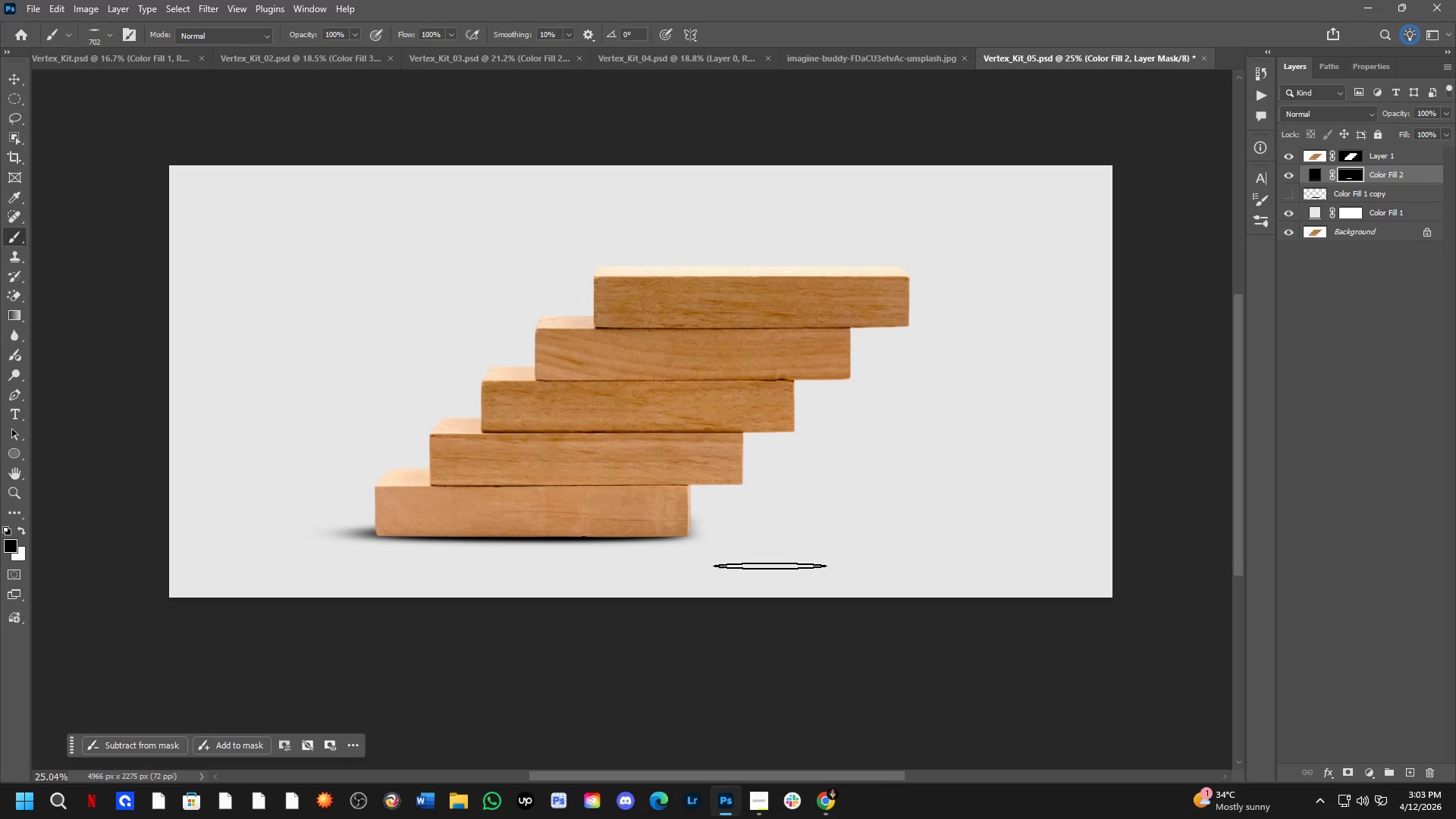 
scroll: coordinate [768, 565], scroll_direction: down, amount: 4.0
 